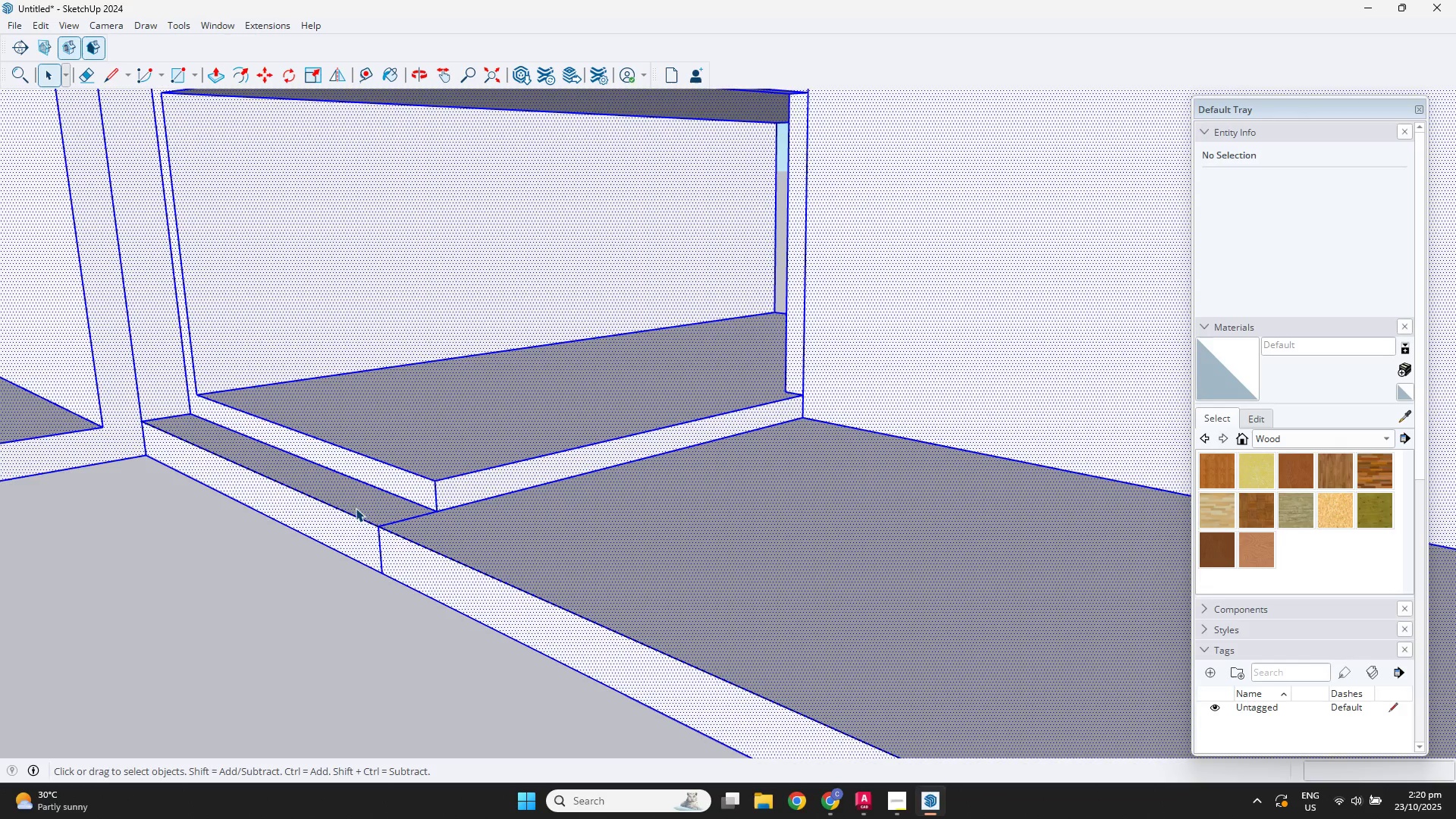 
triple_click([356, 508])
 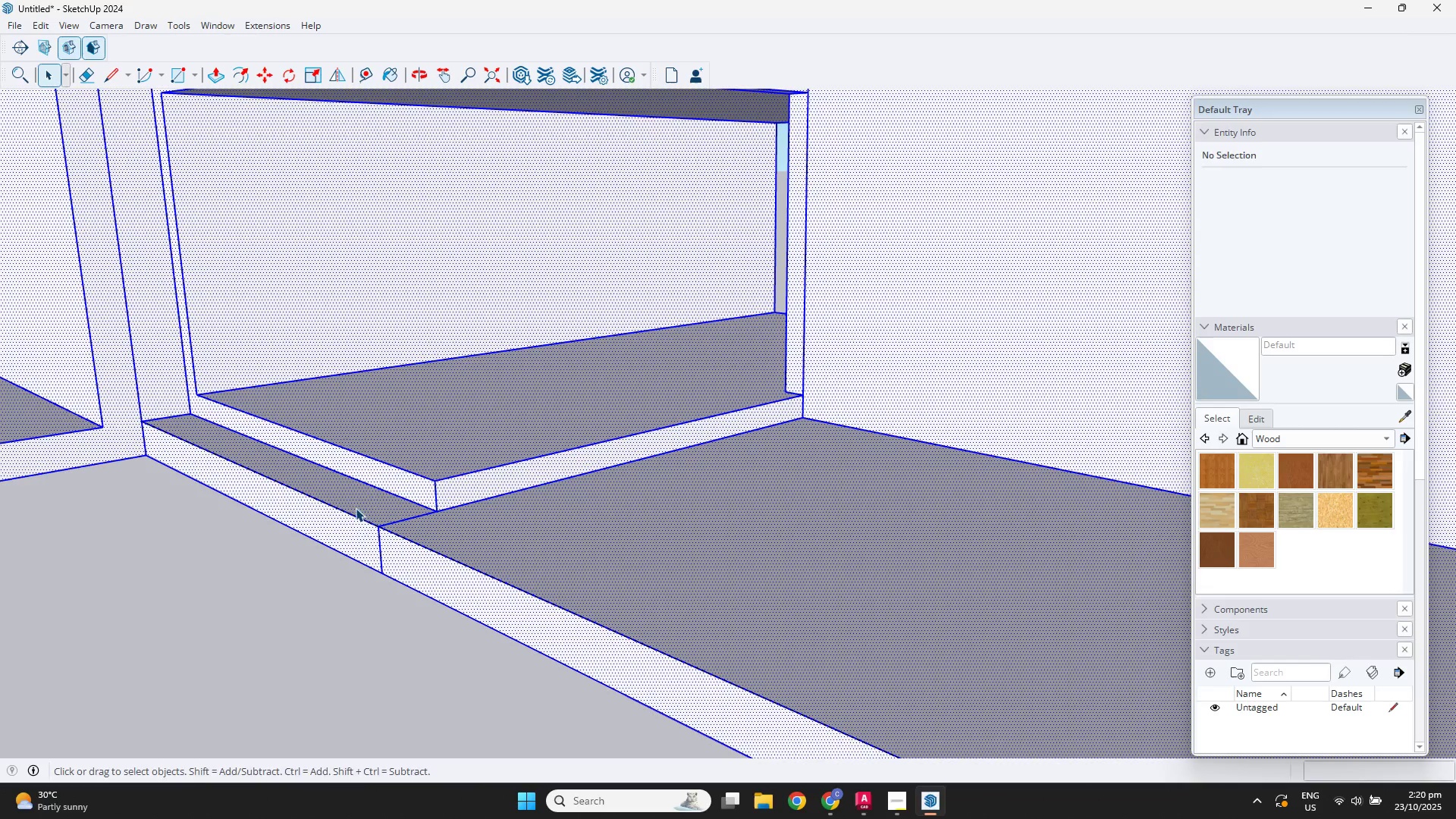 
key(E)
 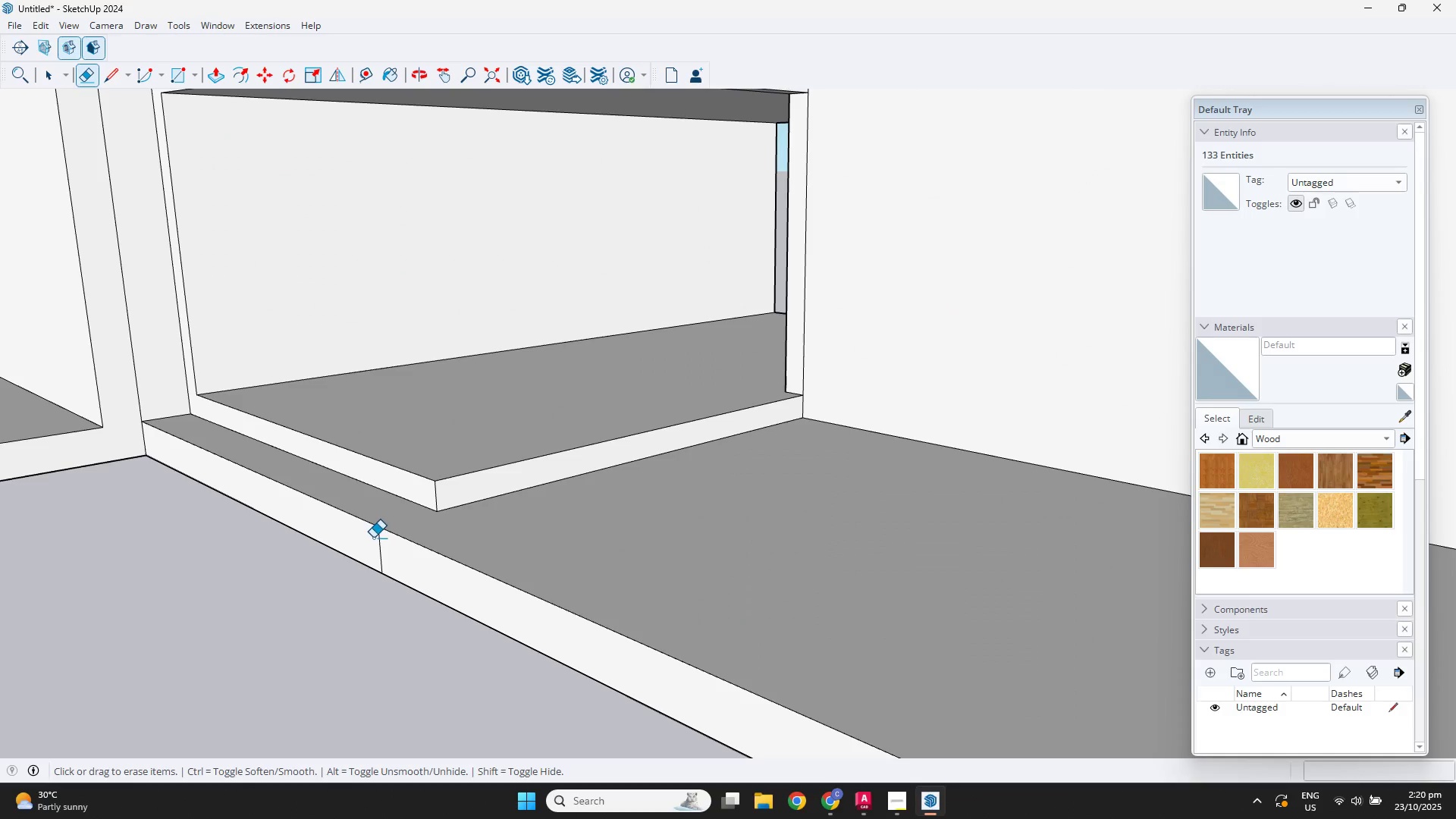 
scroll: coordinate [377, 577], scroll_direction: down, amount: 13.0
 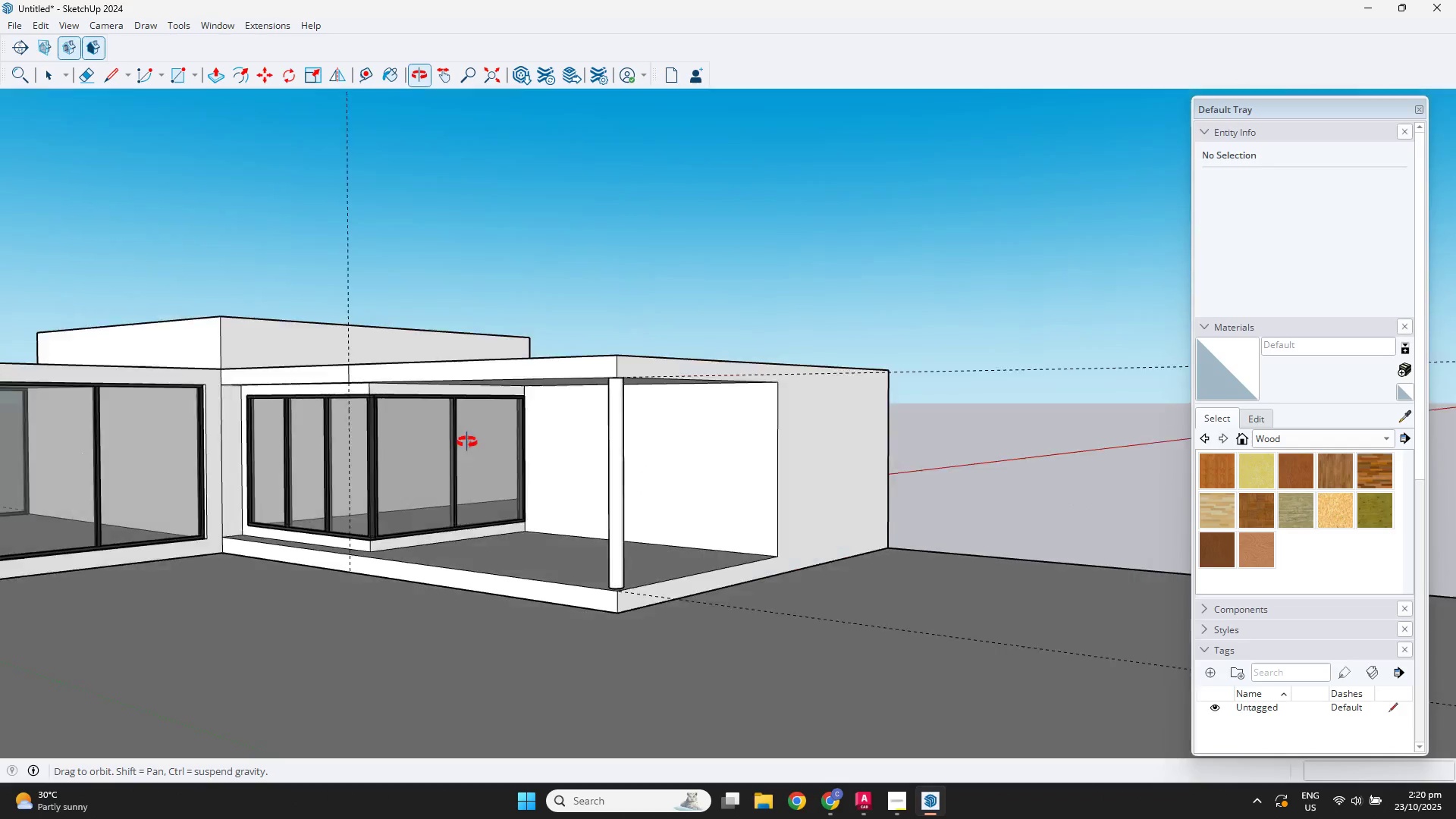 
key(Space)
 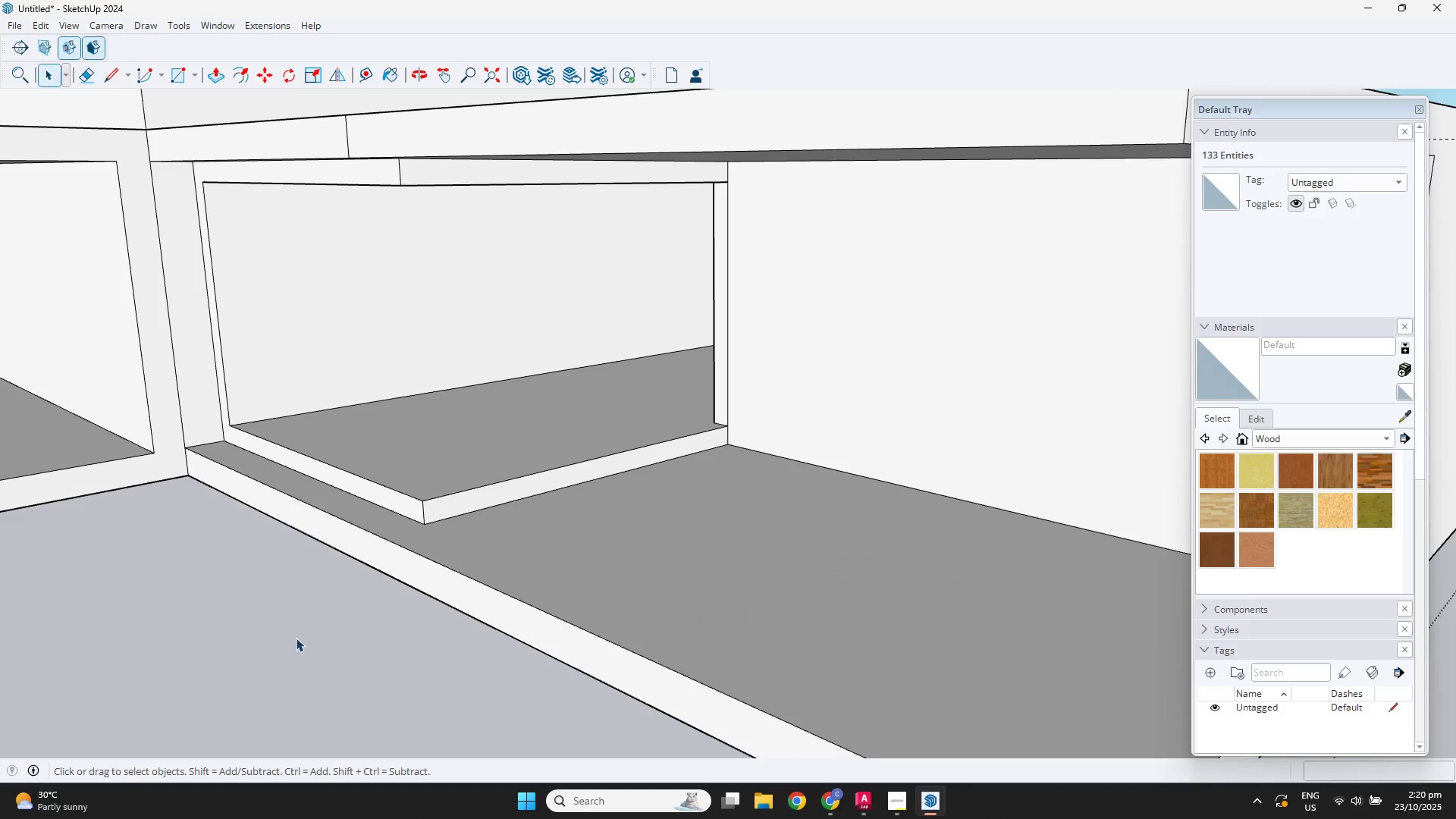 
left_click([296, 638])
 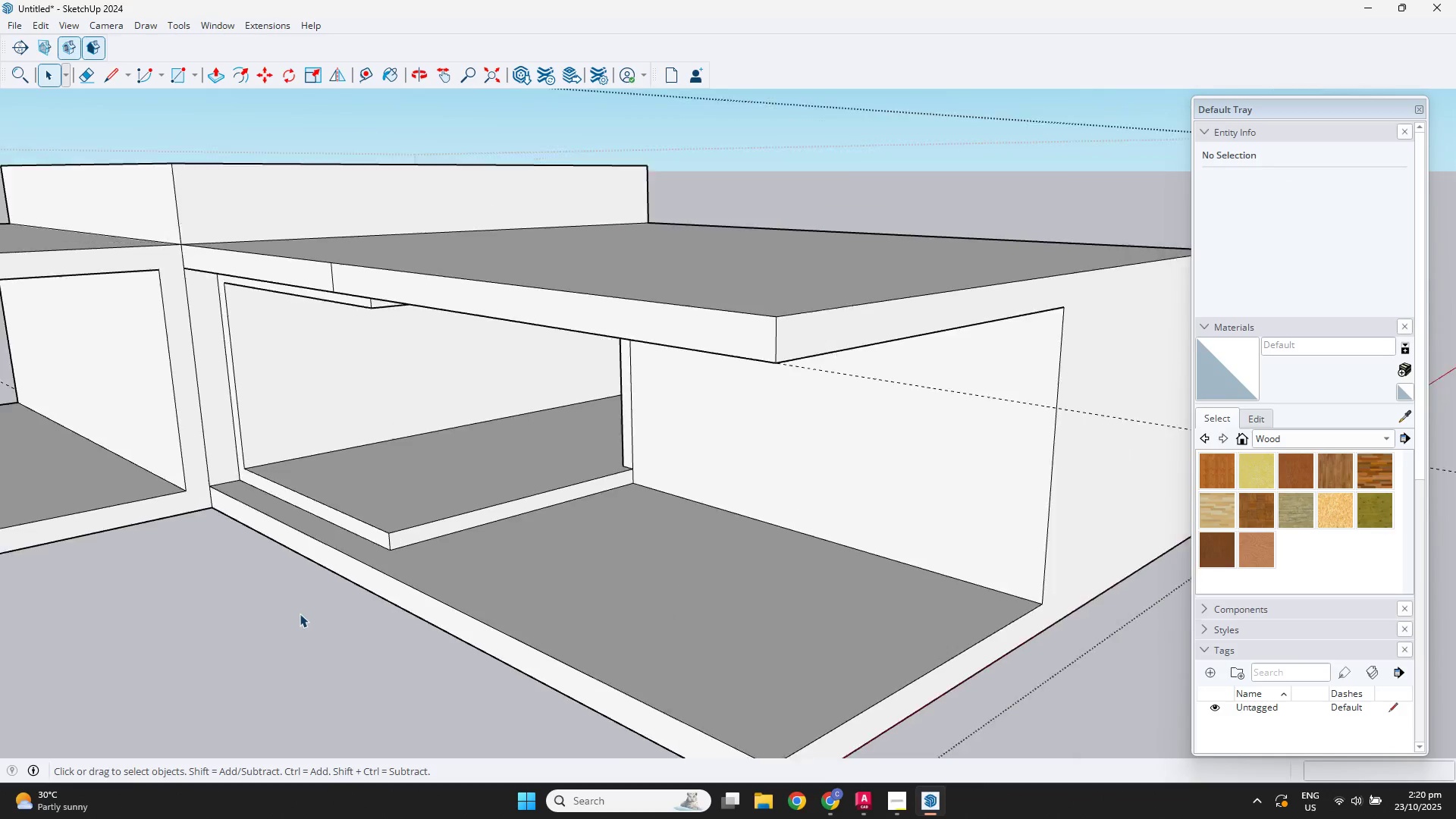 
key(Escape)
 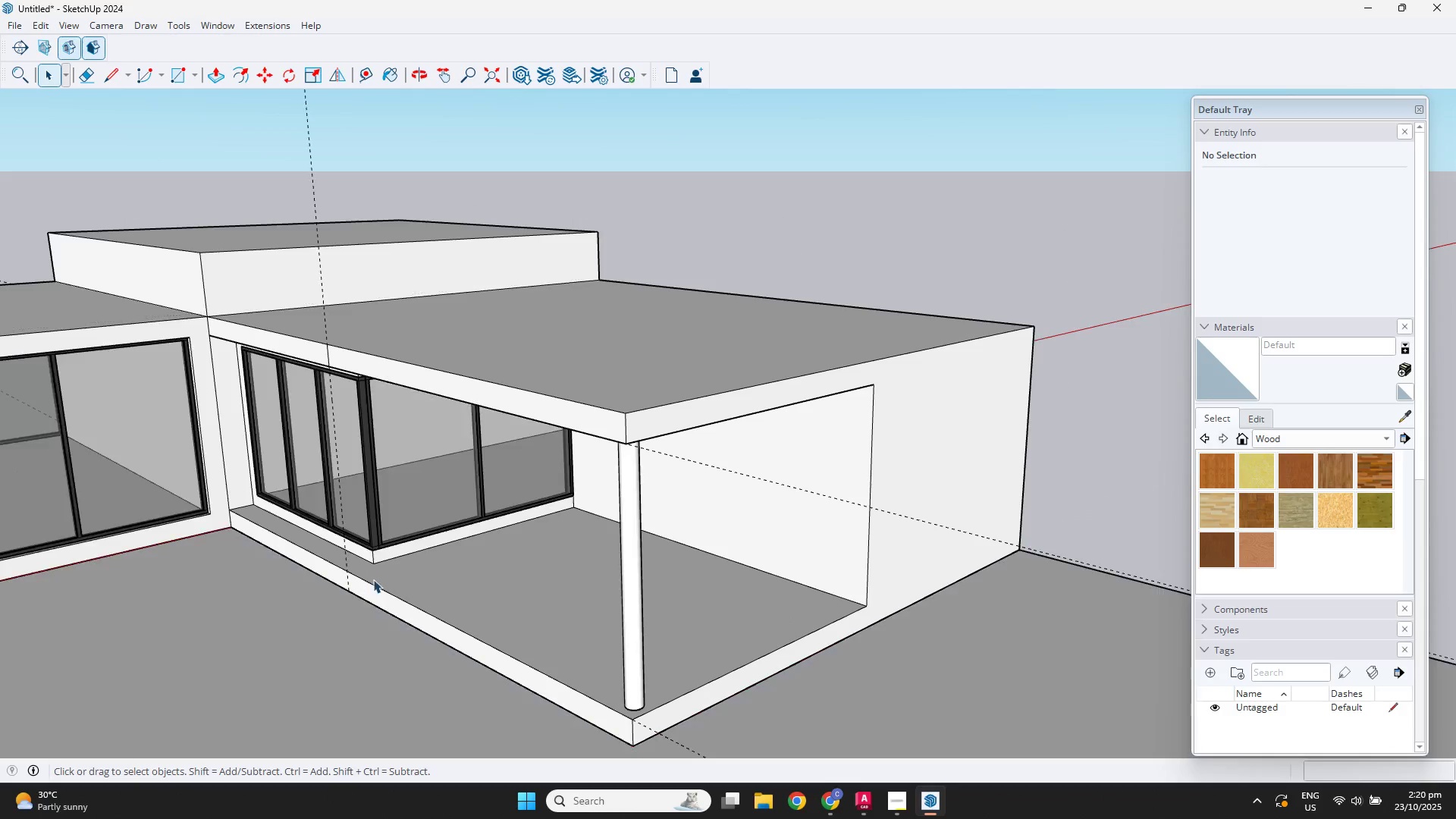 
key(Escape)
 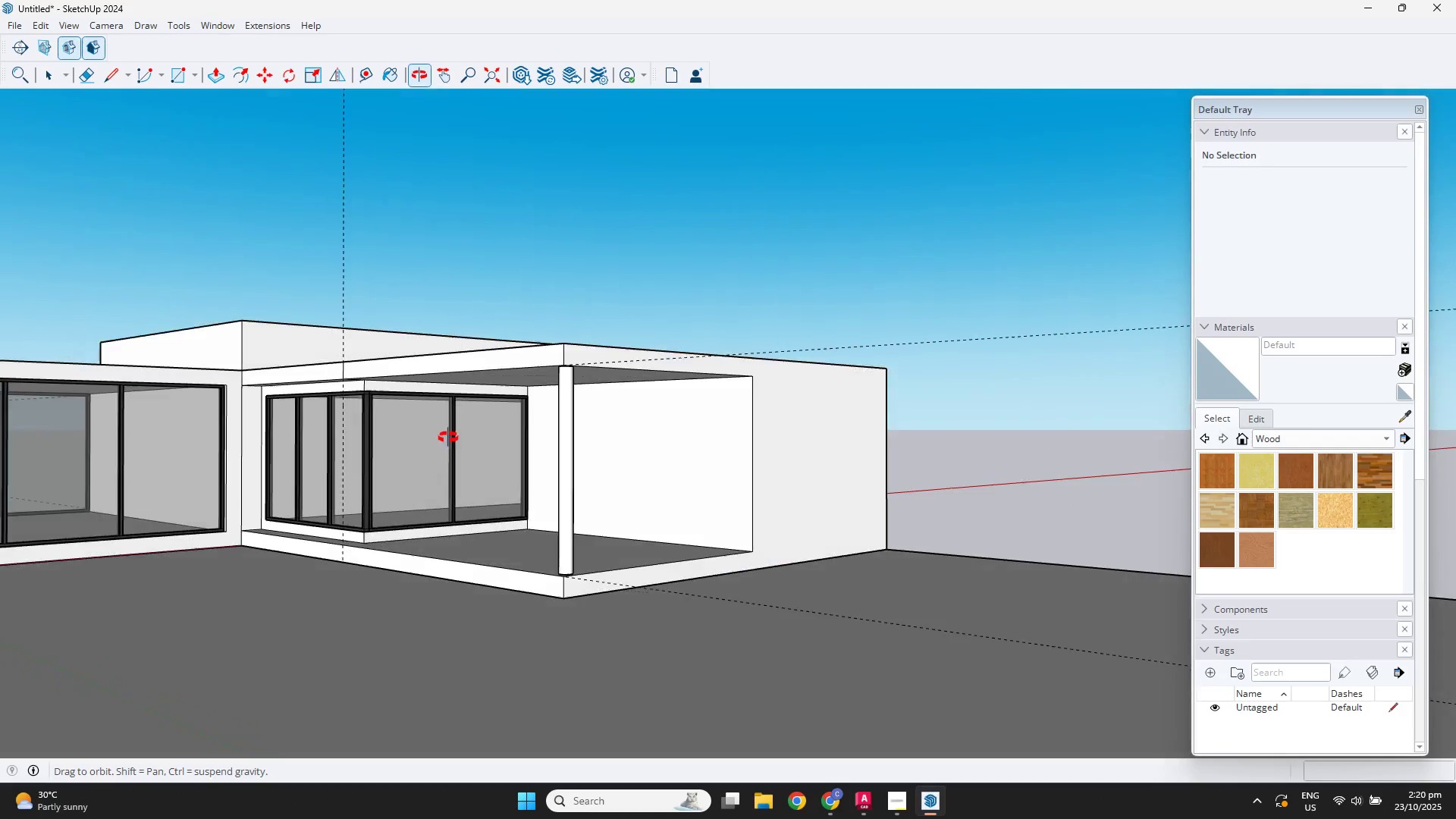 
scroll: coordinate [438, 439], scroll_direction: down, amount: 5.0
 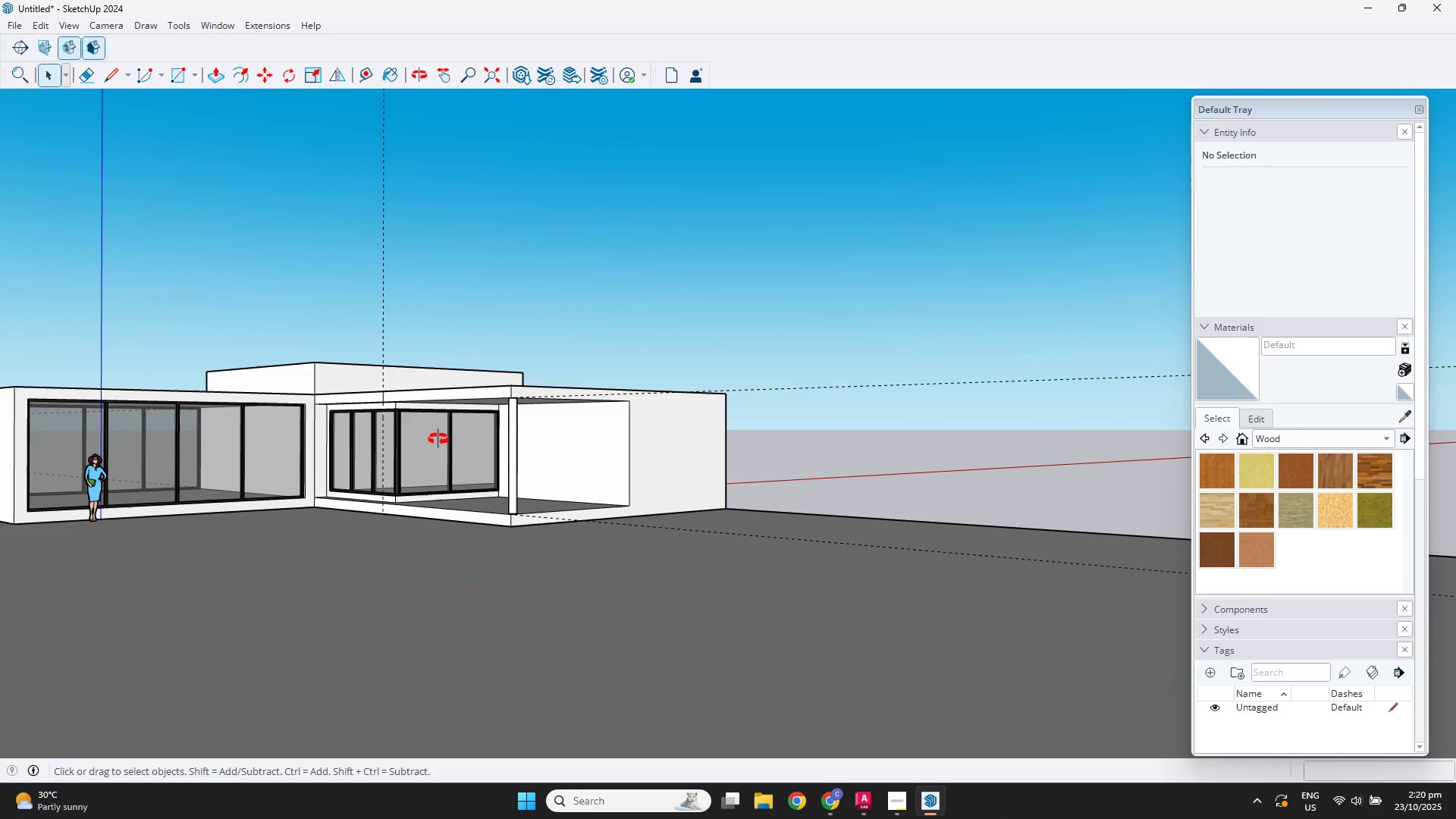 
hold_key(key=ShiftLeft, duration=0.39)
 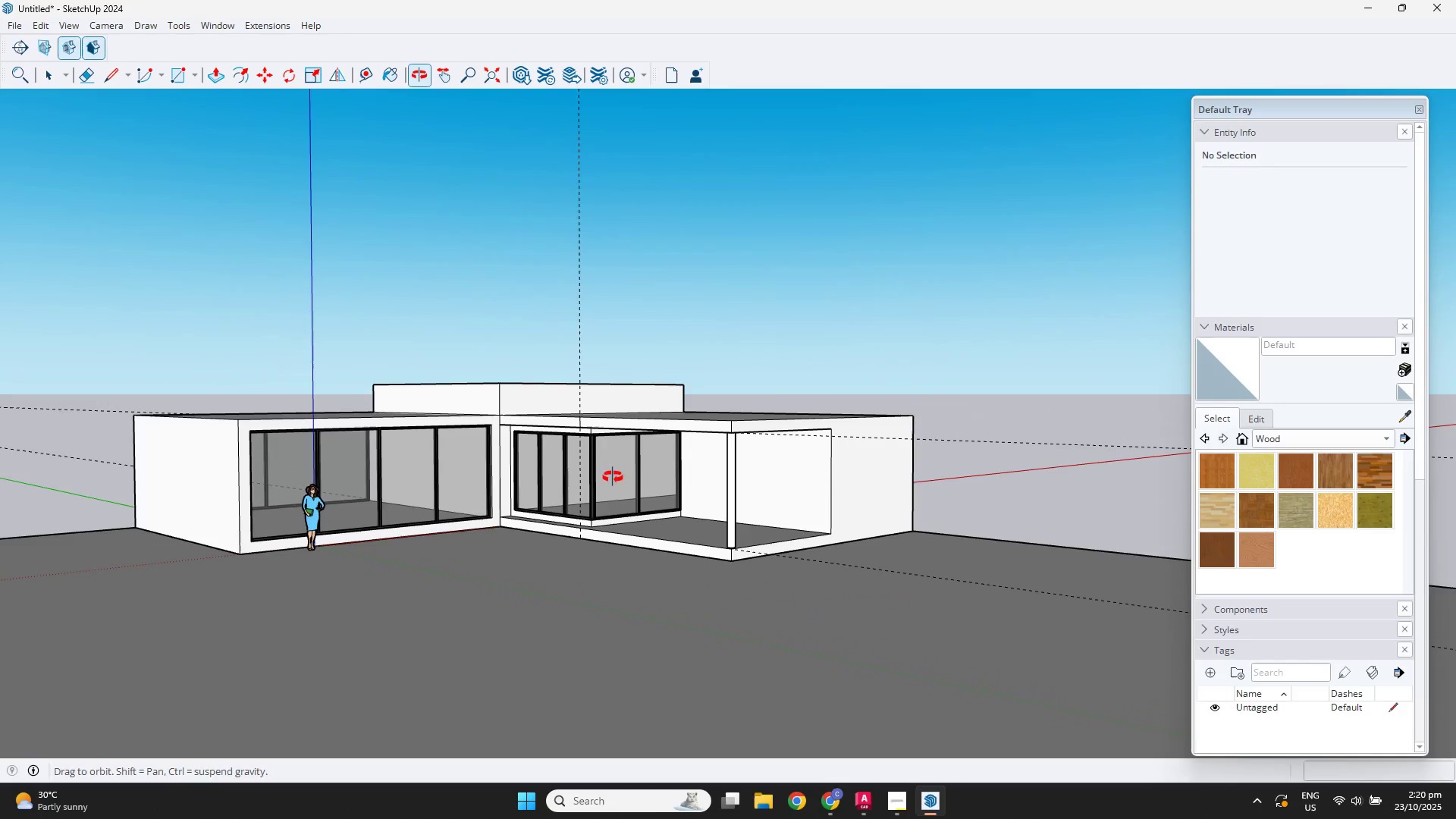 
scroll: coordinate [818, 492], scroll_direction: up, amount: 4.0
 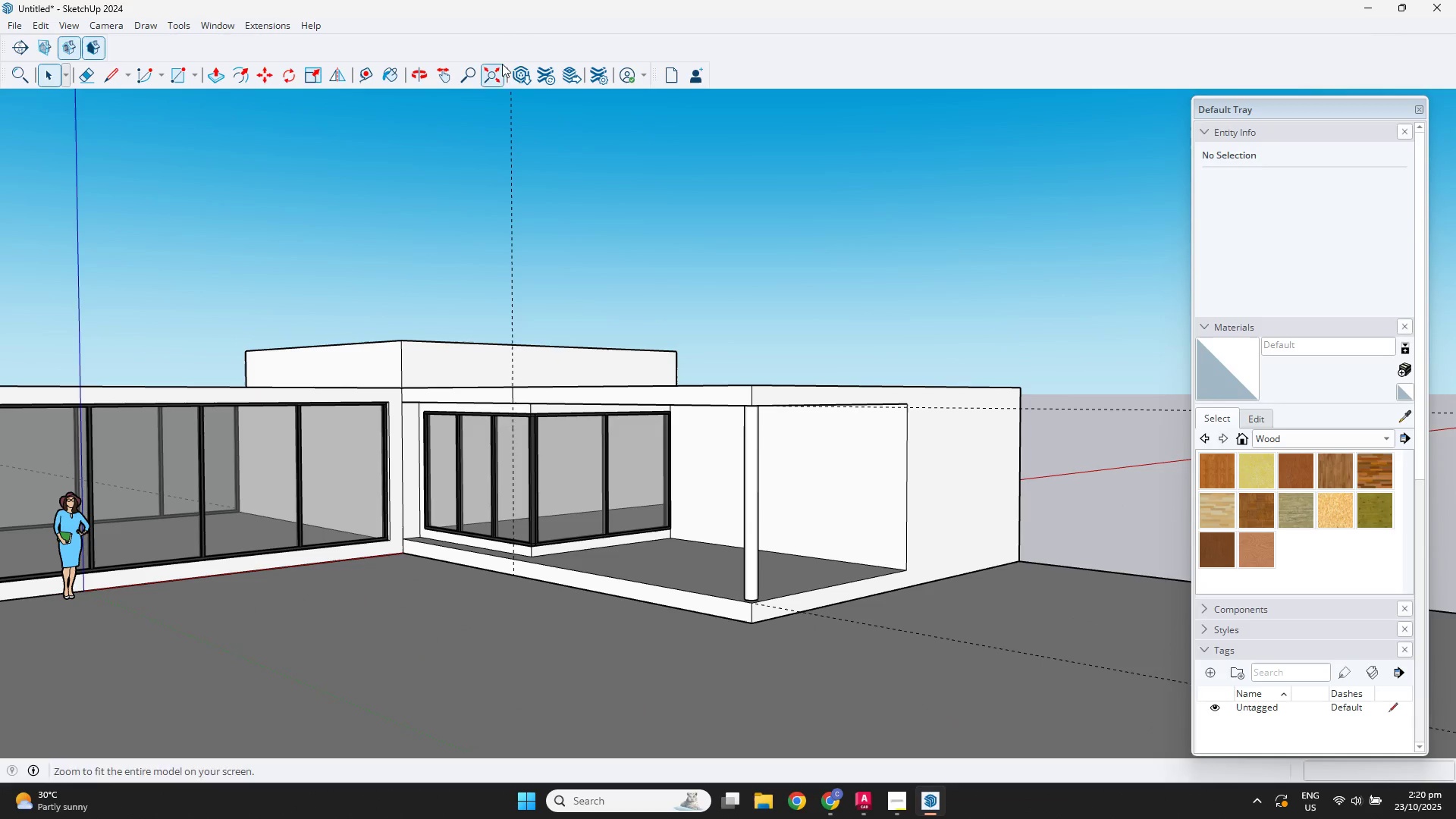 
left_click([519, 74])
 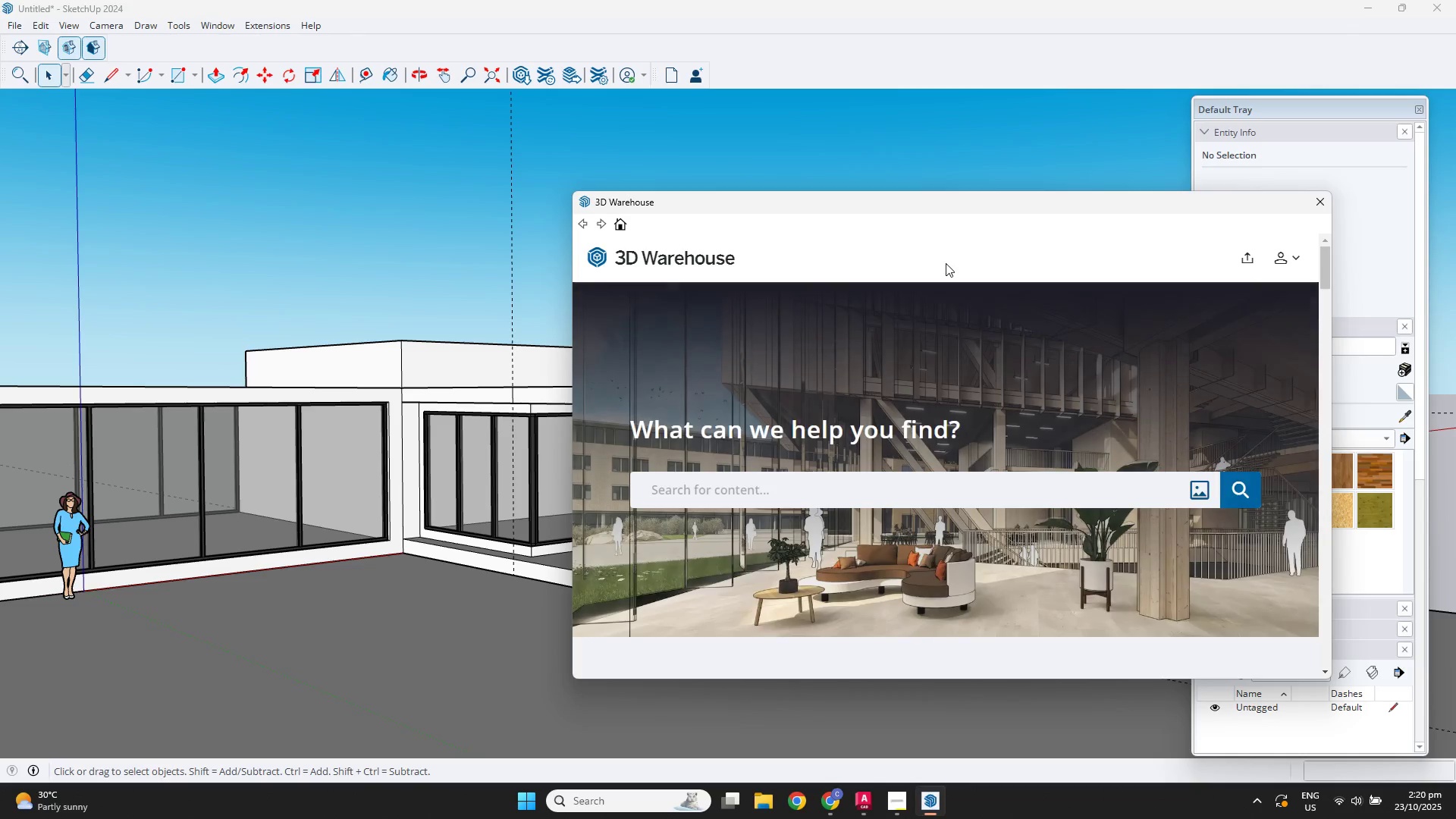 
left_click([758, 503])
 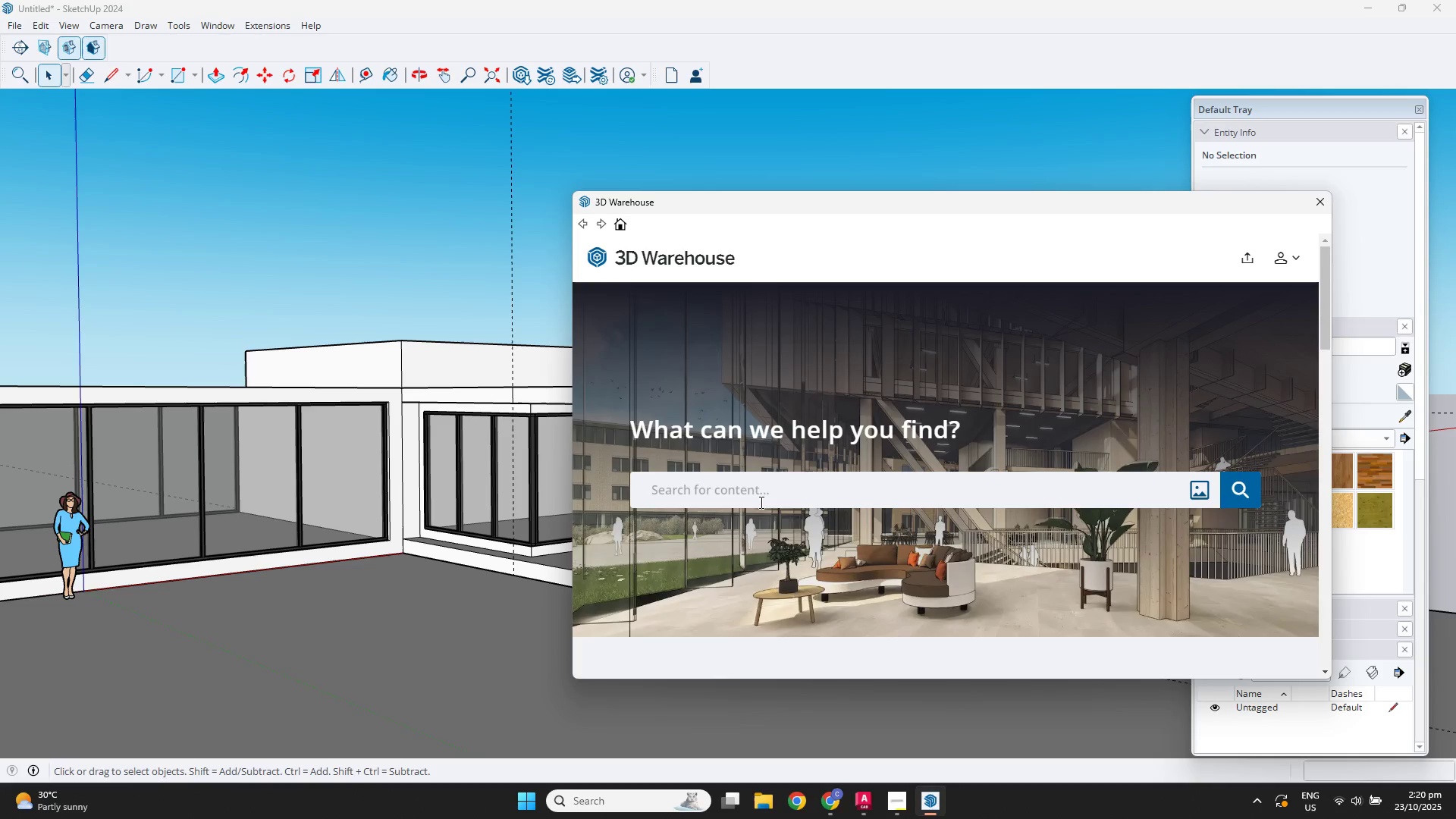 
type(OUTDOOR COUCH)
 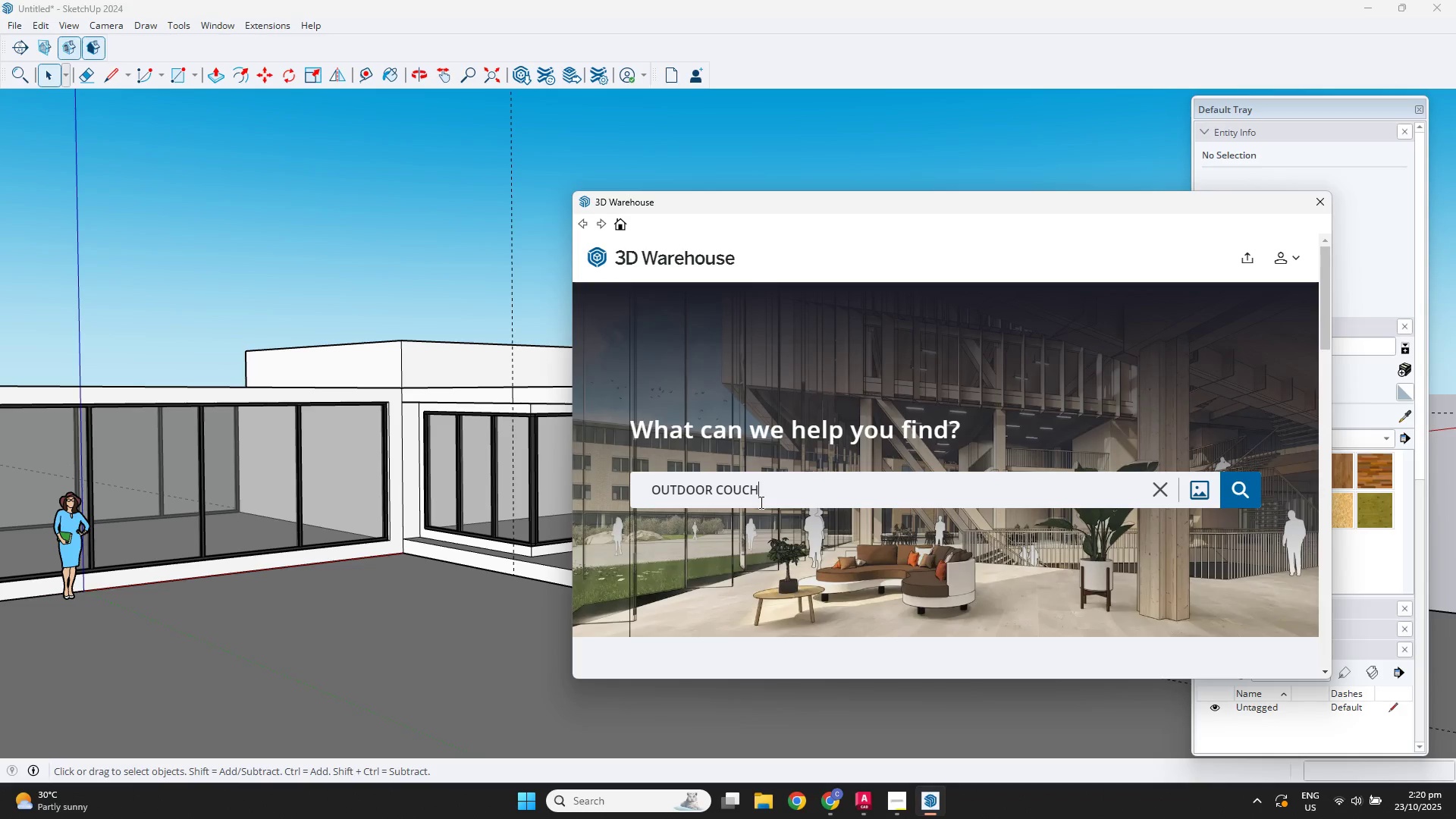 
key(Enter)
 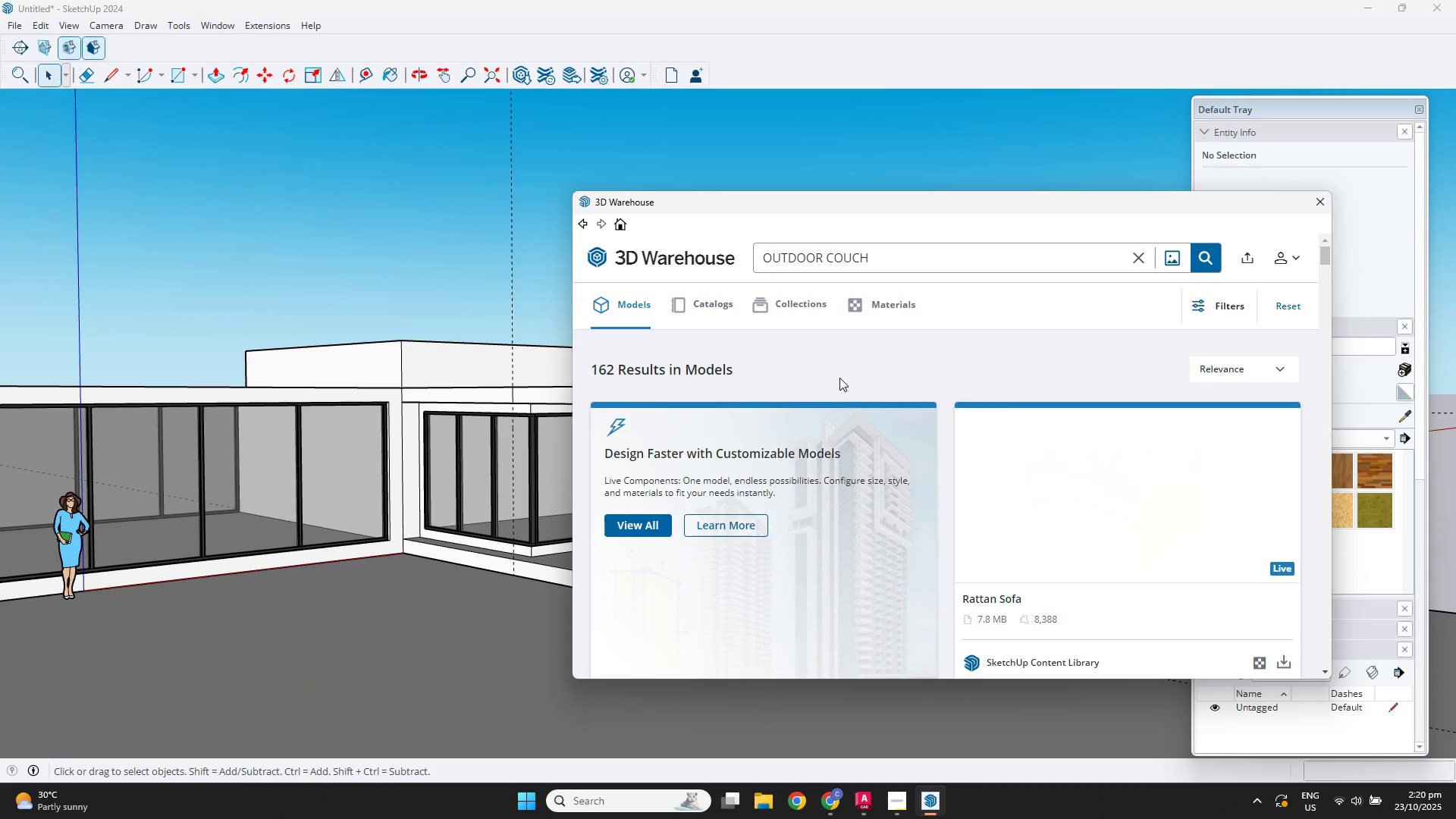 
scroll: coordinate [1169, 521], scroll_direction: down, amount: 2.0
 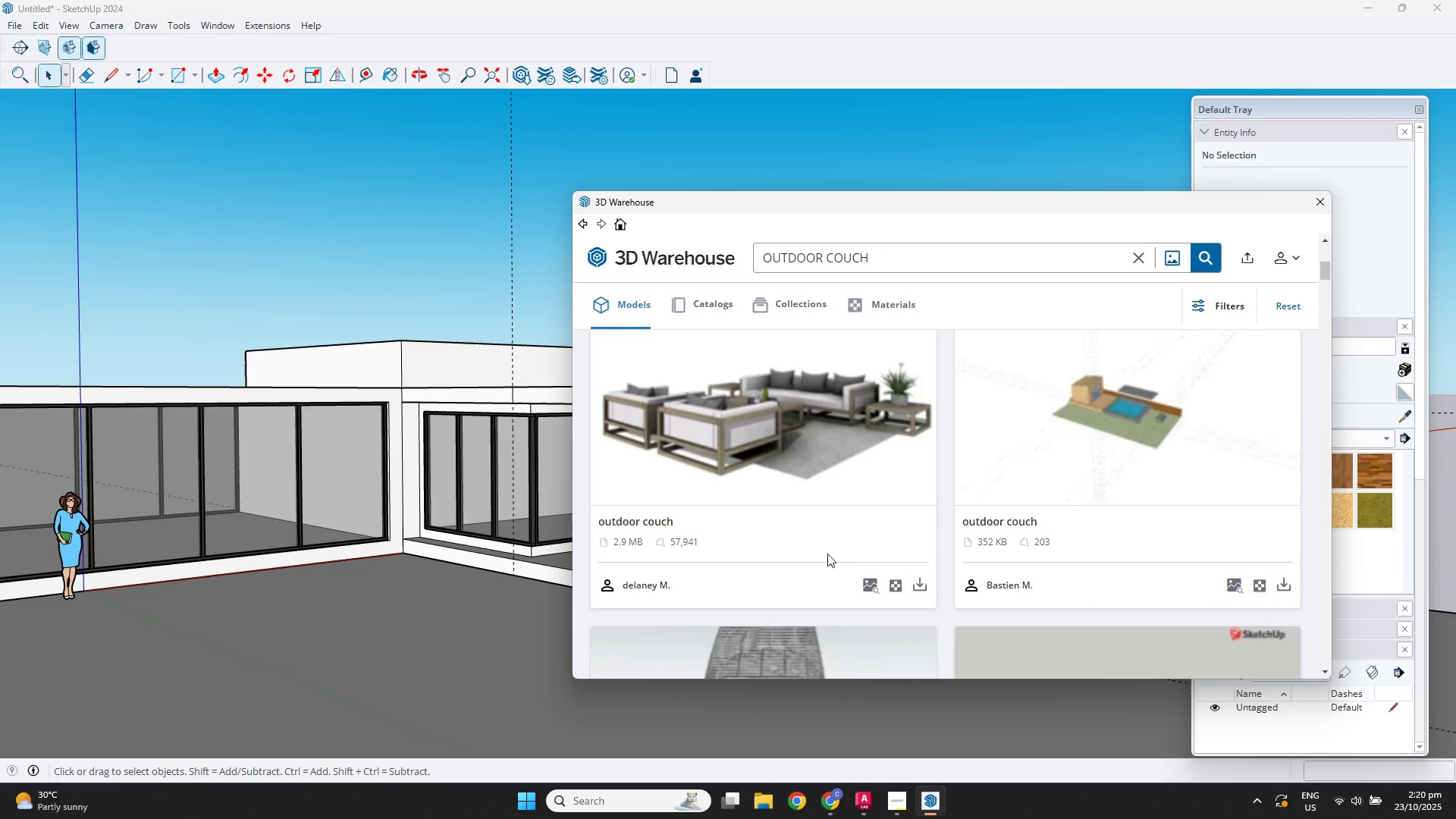 
left_click([915, 588])
 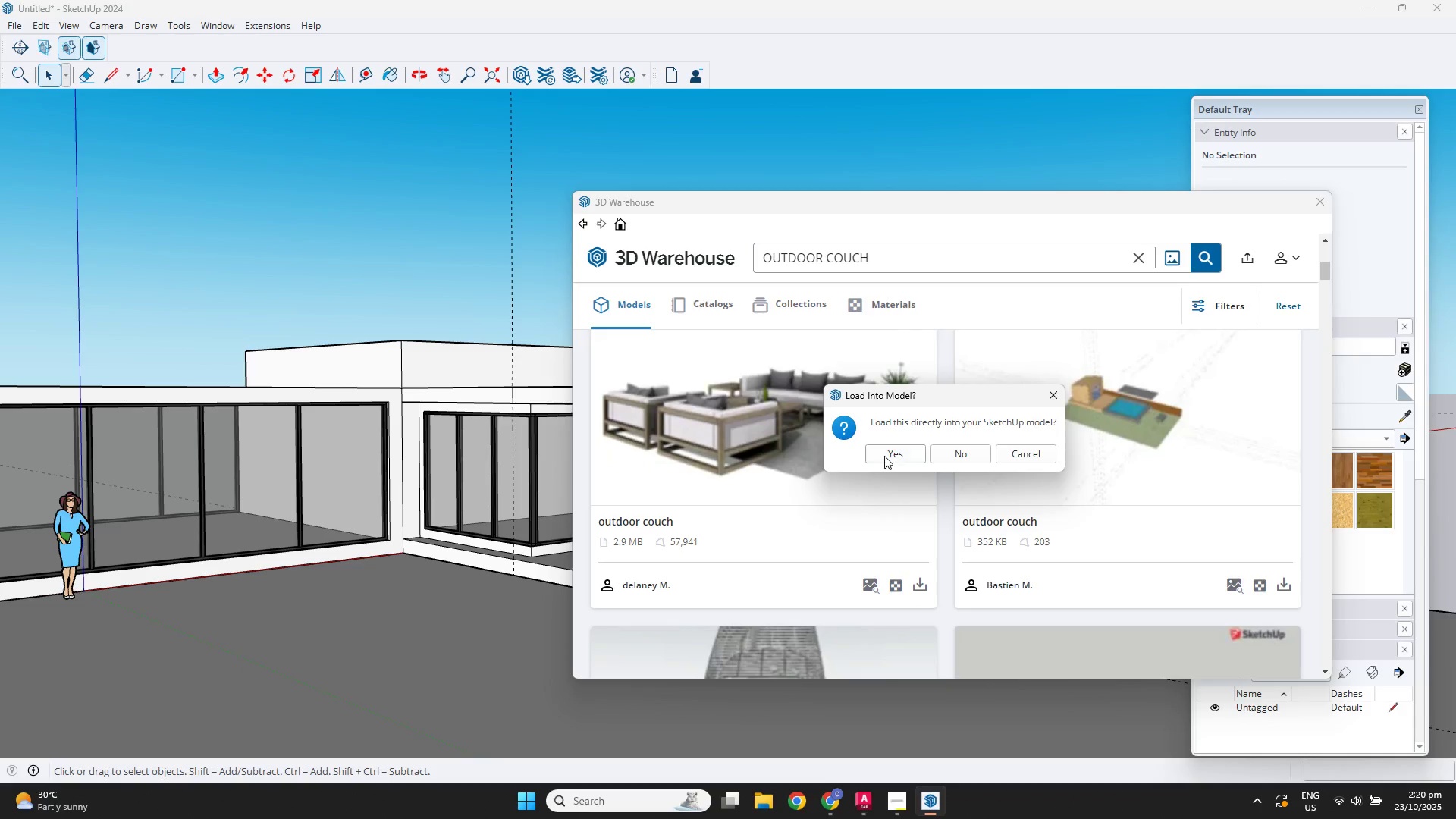 
left_click([887, 447])
 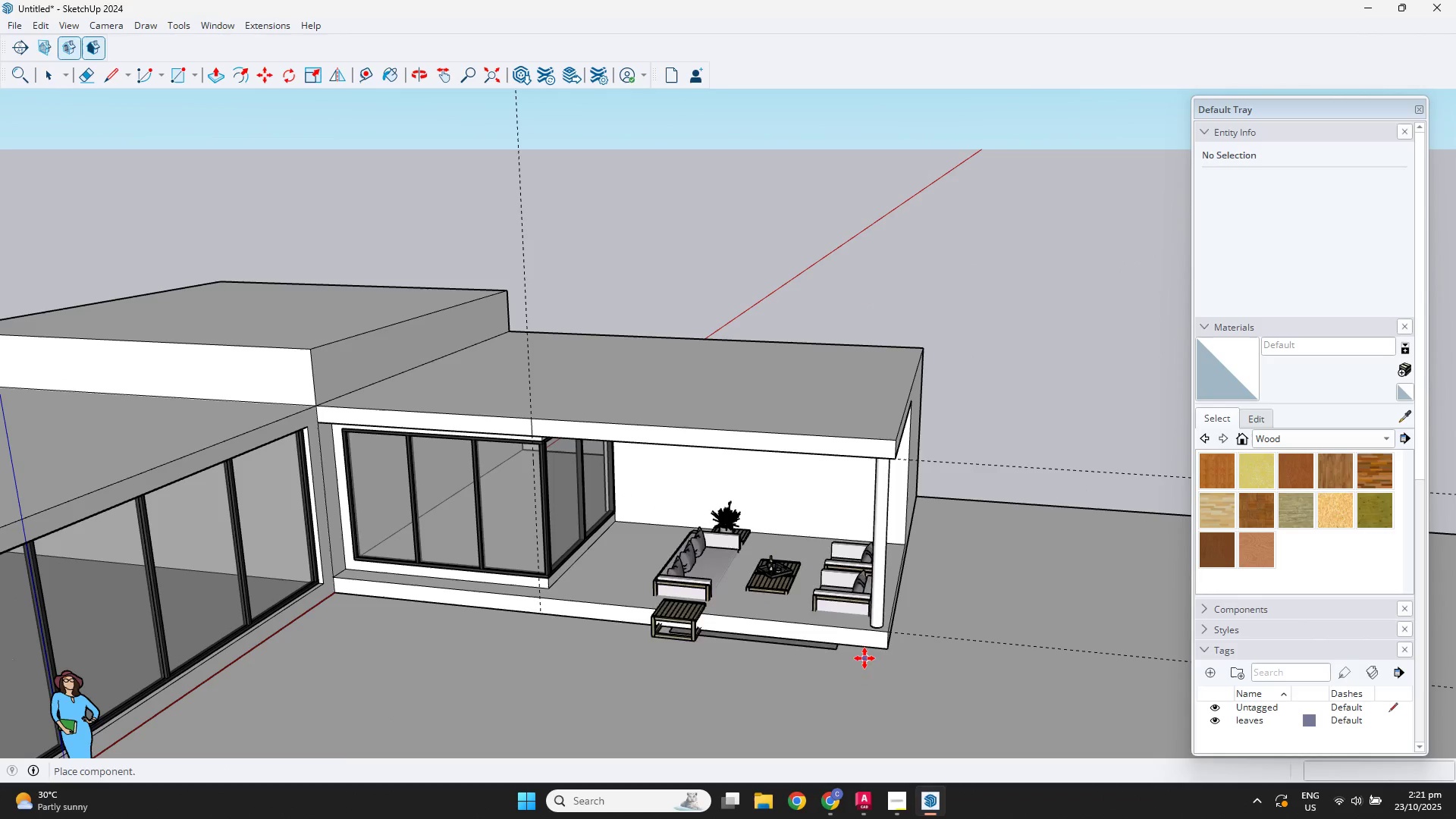 
wait(11.06)
 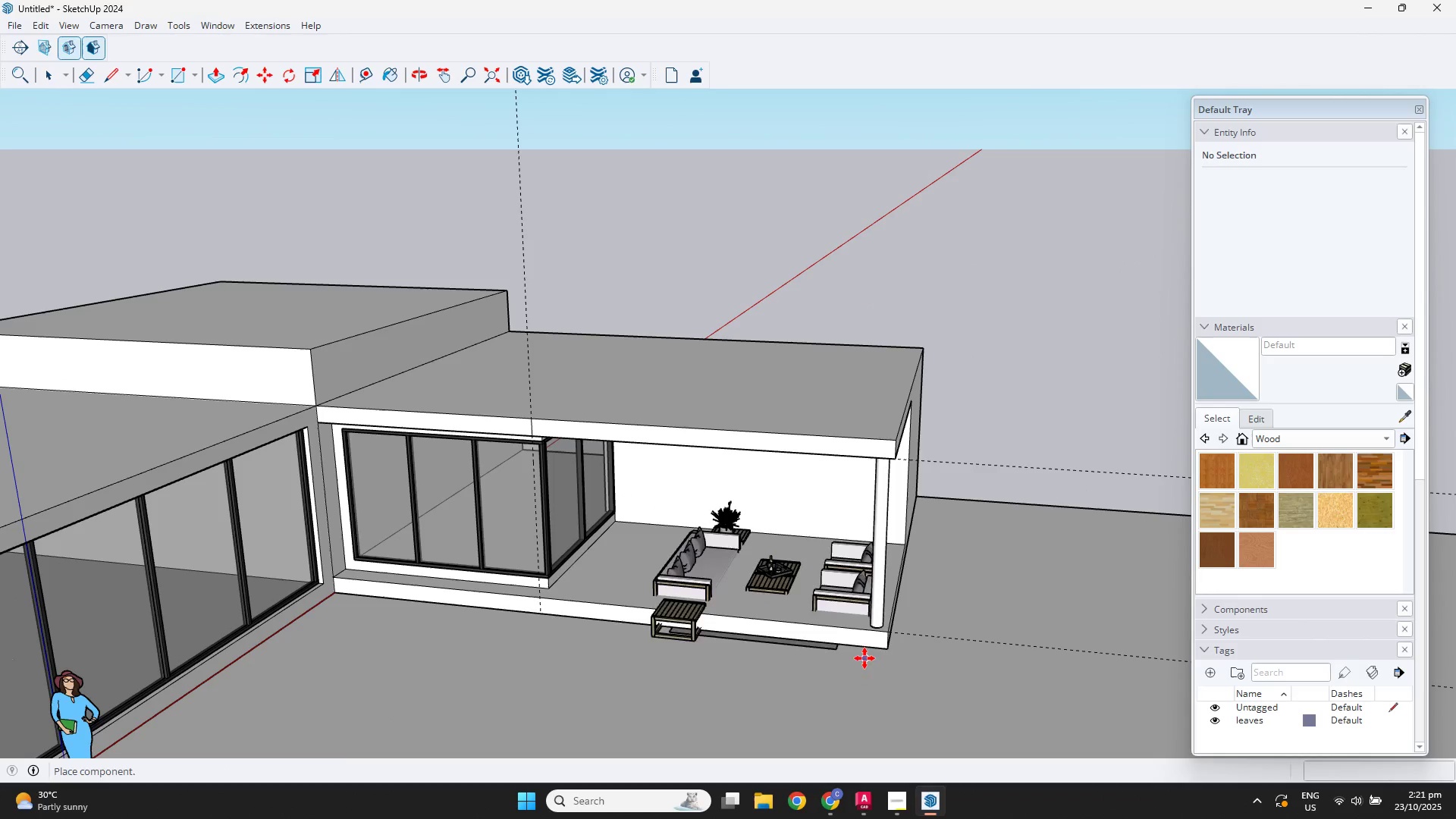 
left_click([796, 624])
 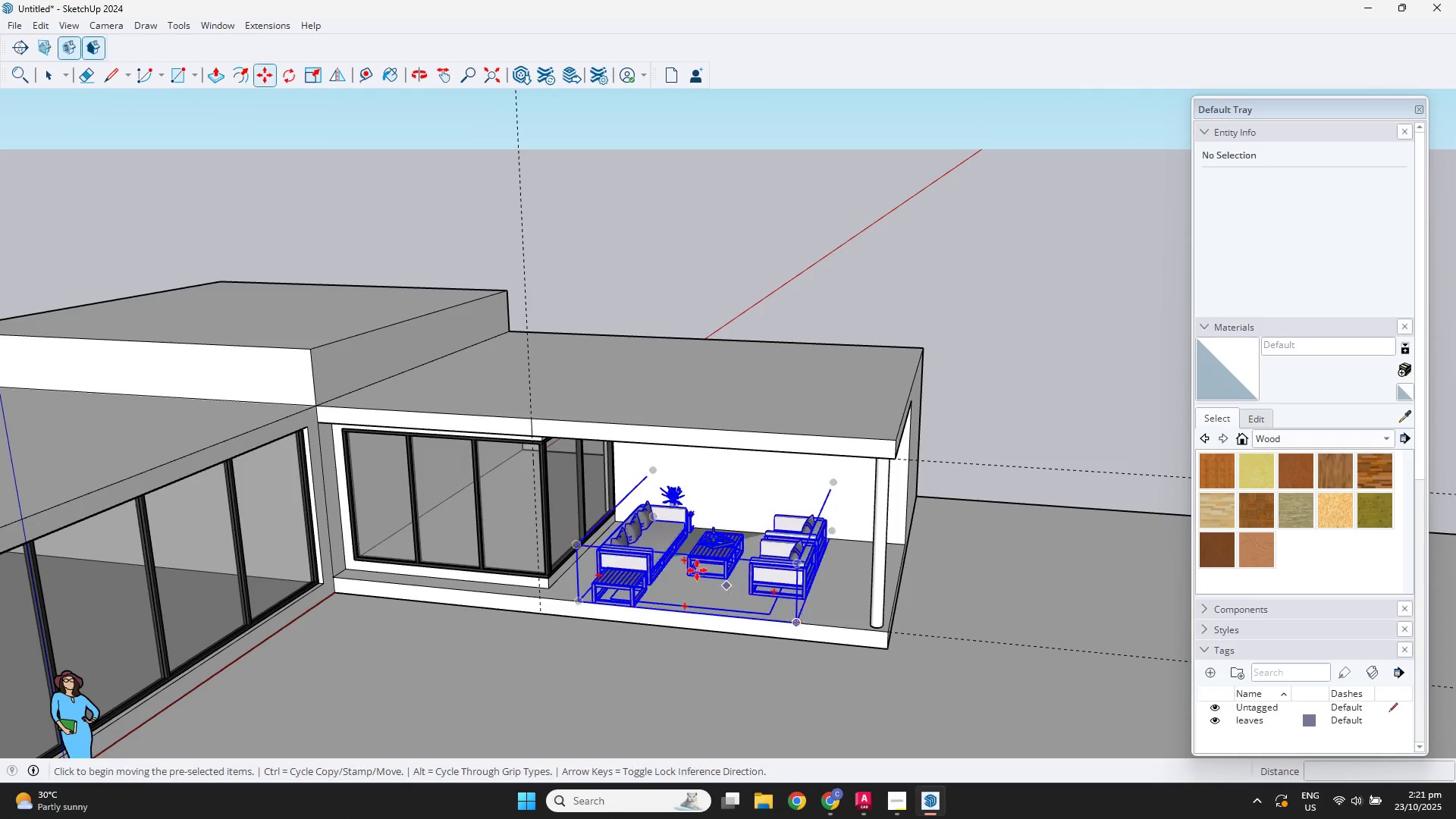 
scroll: coordinate [803, 500], scroll_direction: up, amount: 11.0
 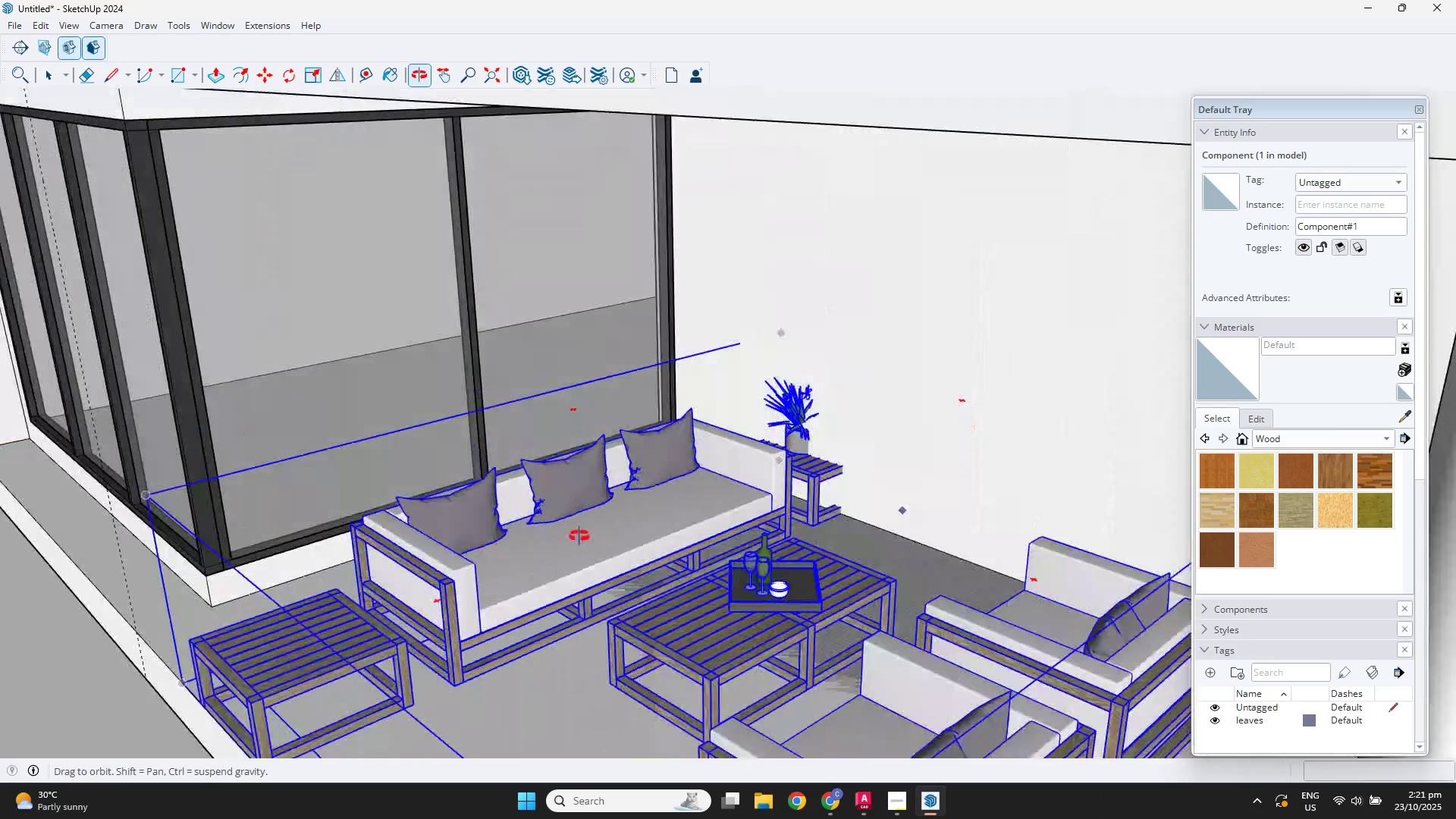 
scroll: coordinate [714, 495], scroll_direction: down, amount: 4.0
 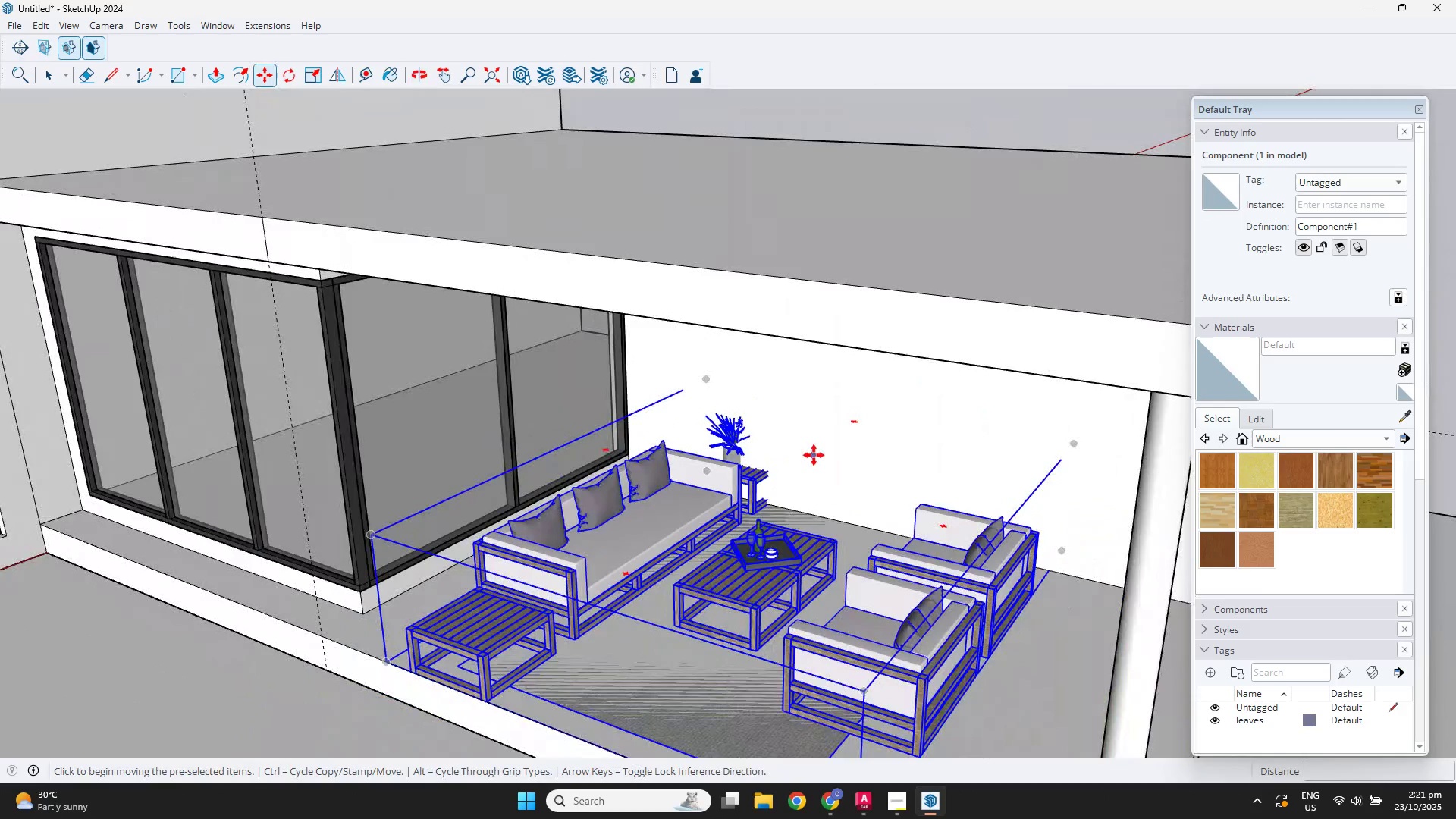 
key(Shift+ShiftLeft)
 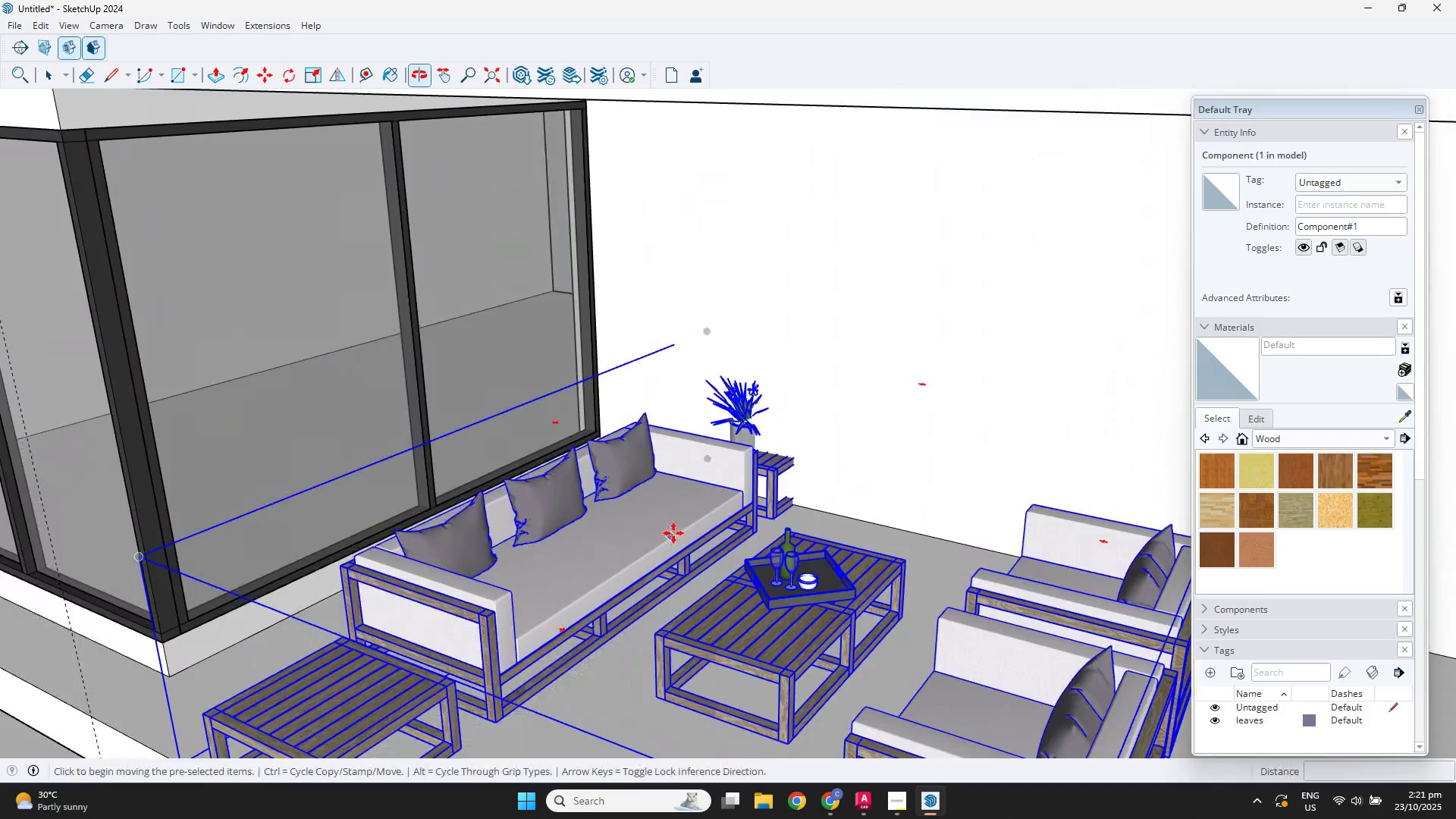 
hold_key(key=ShiftLeft, duration=0.42)
 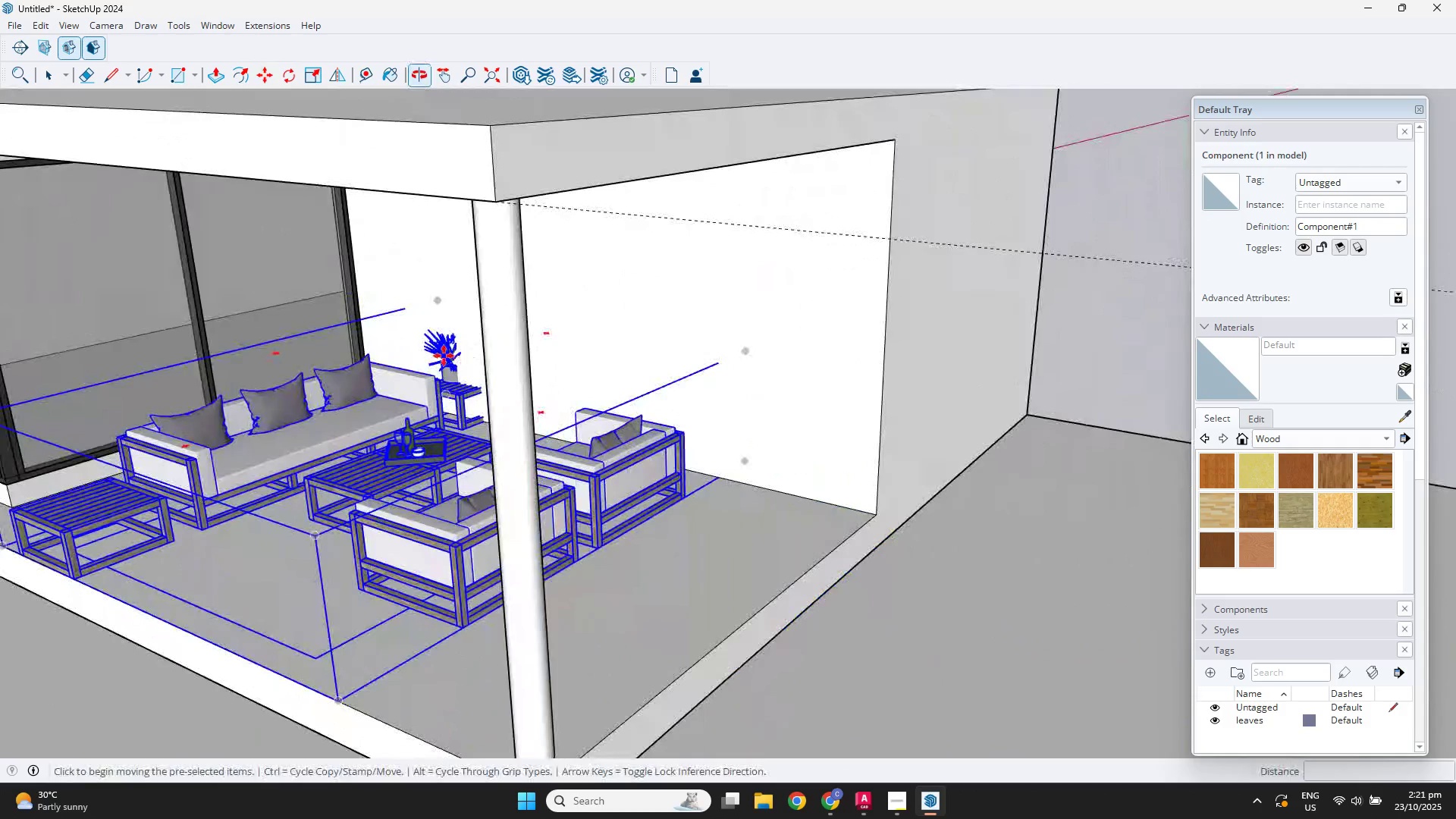 
key(Space)
 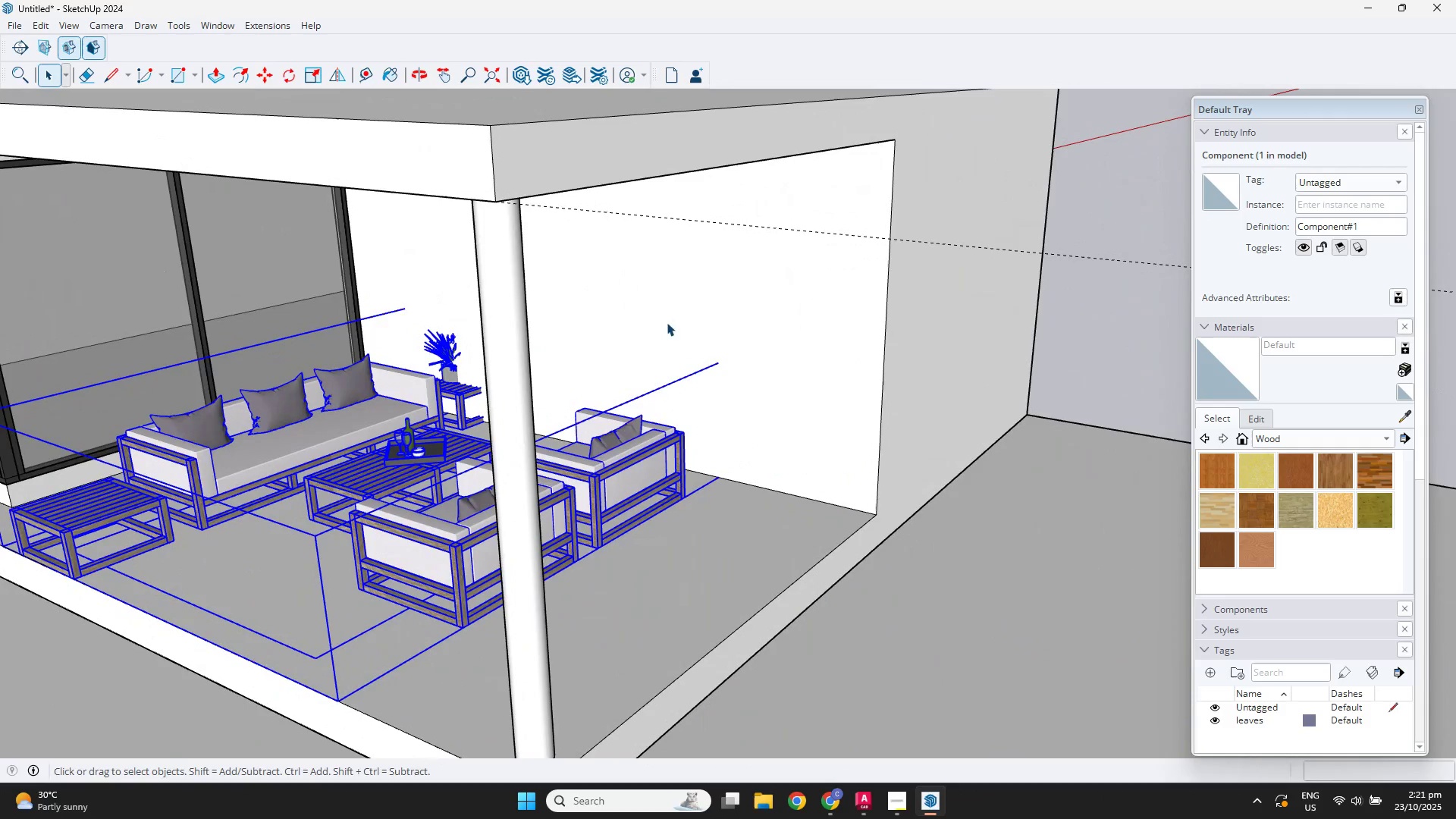 
left_click([667, 322])
 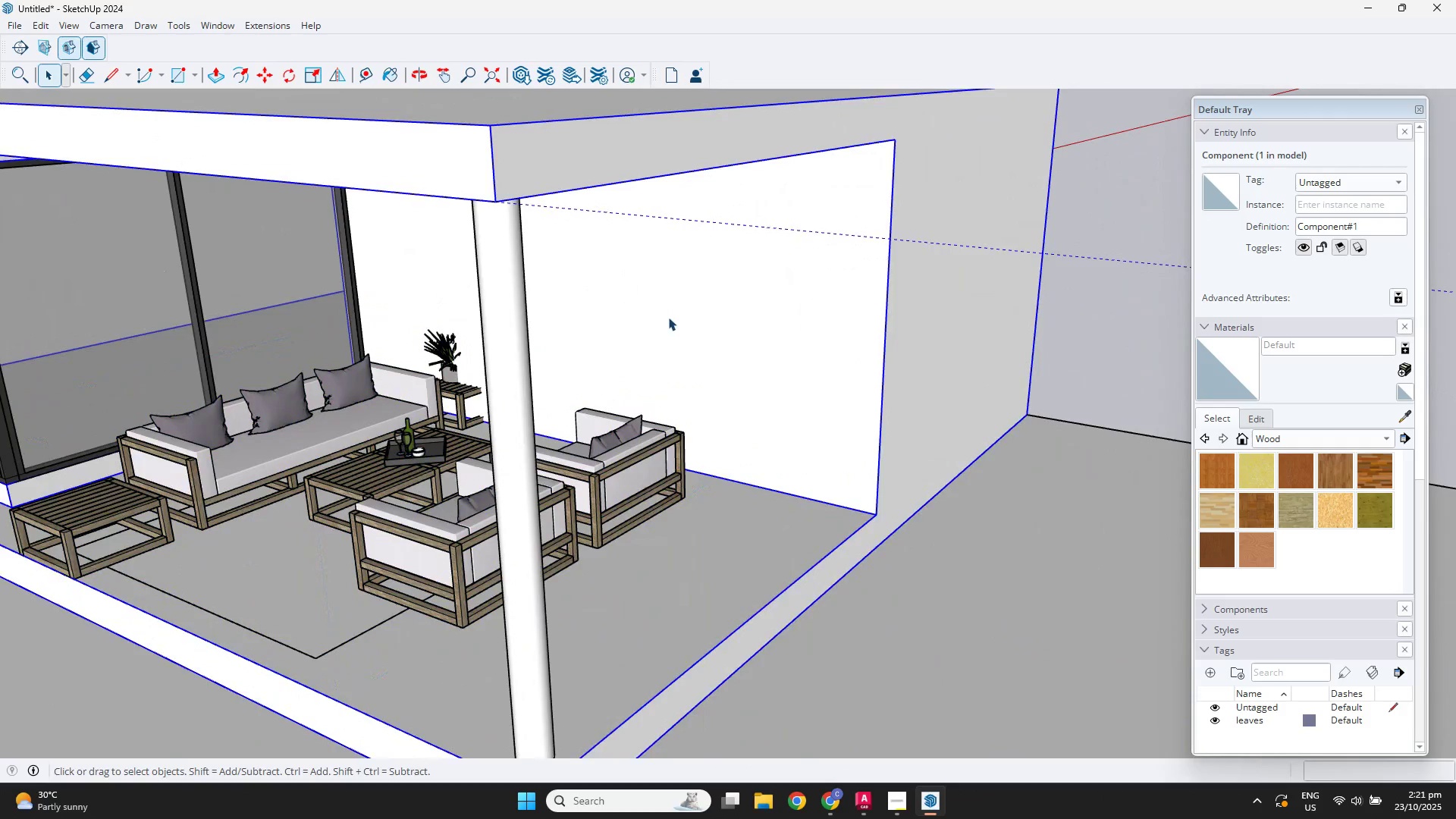 
scroll: coordinate [623, 305], scroll_direction: down, amount: 2.0
 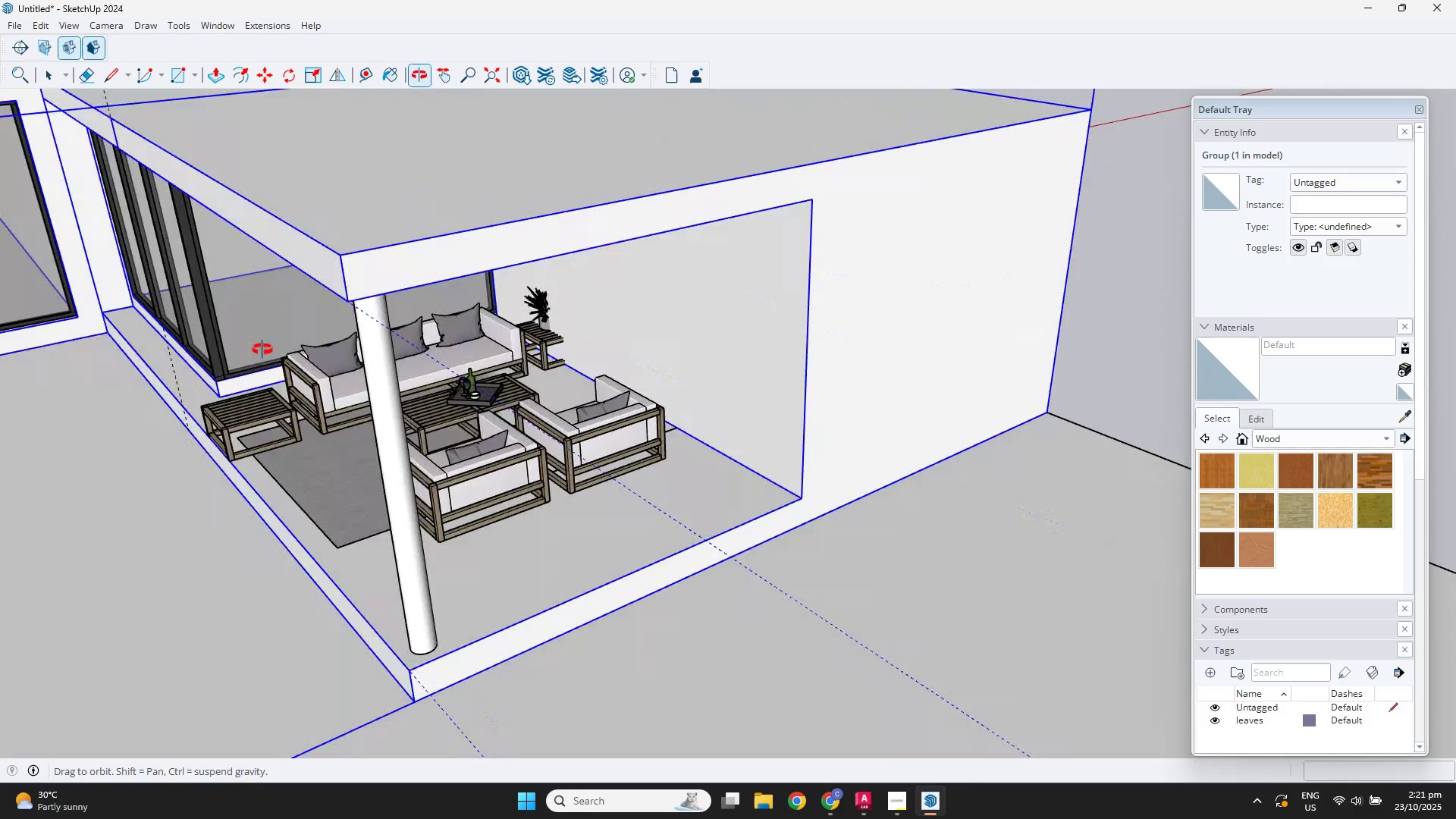 
scroll: coordinate [560, 321], scroll_direction: up, amount: 5.0
 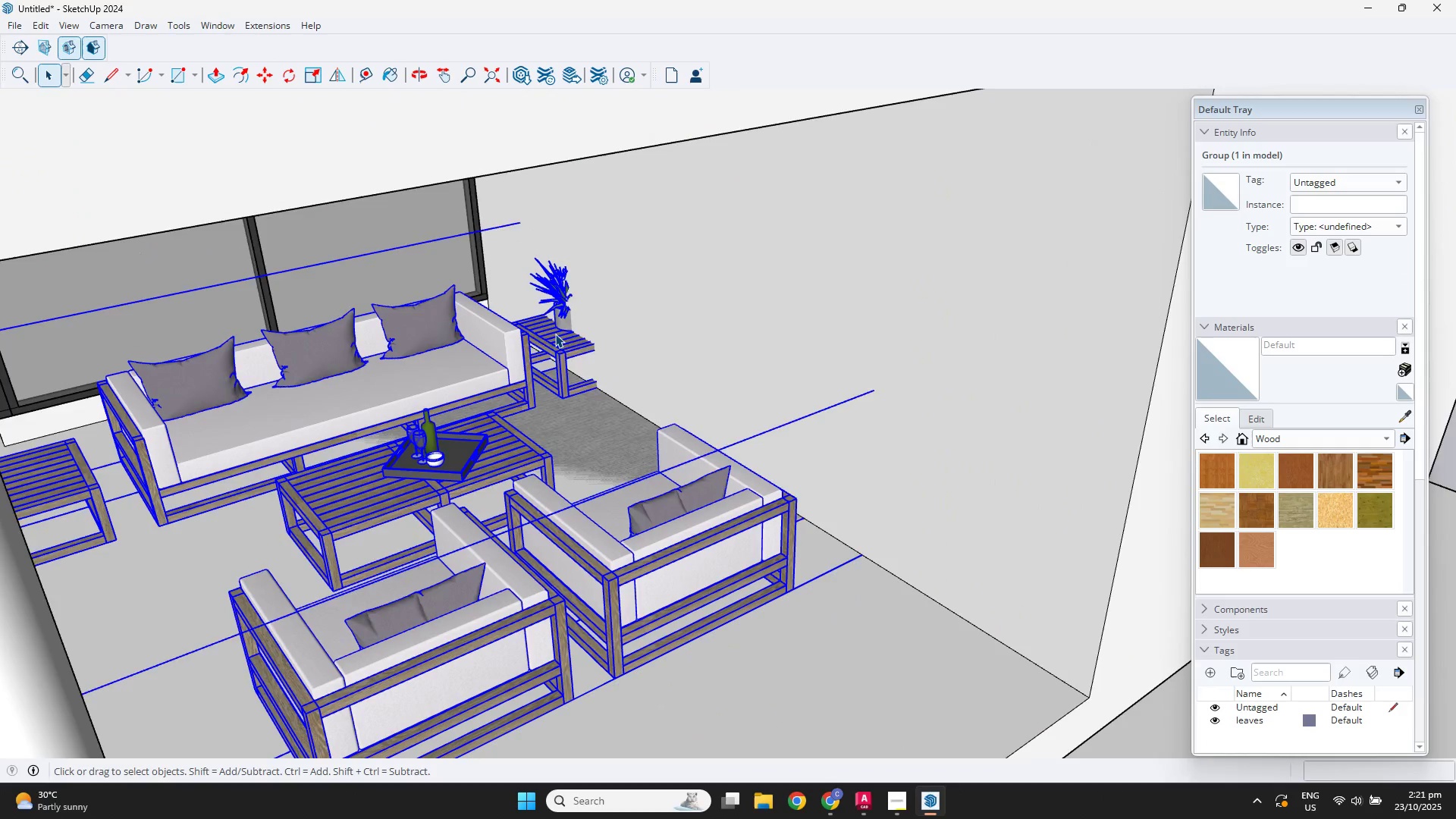 
double_click([555, 334])
 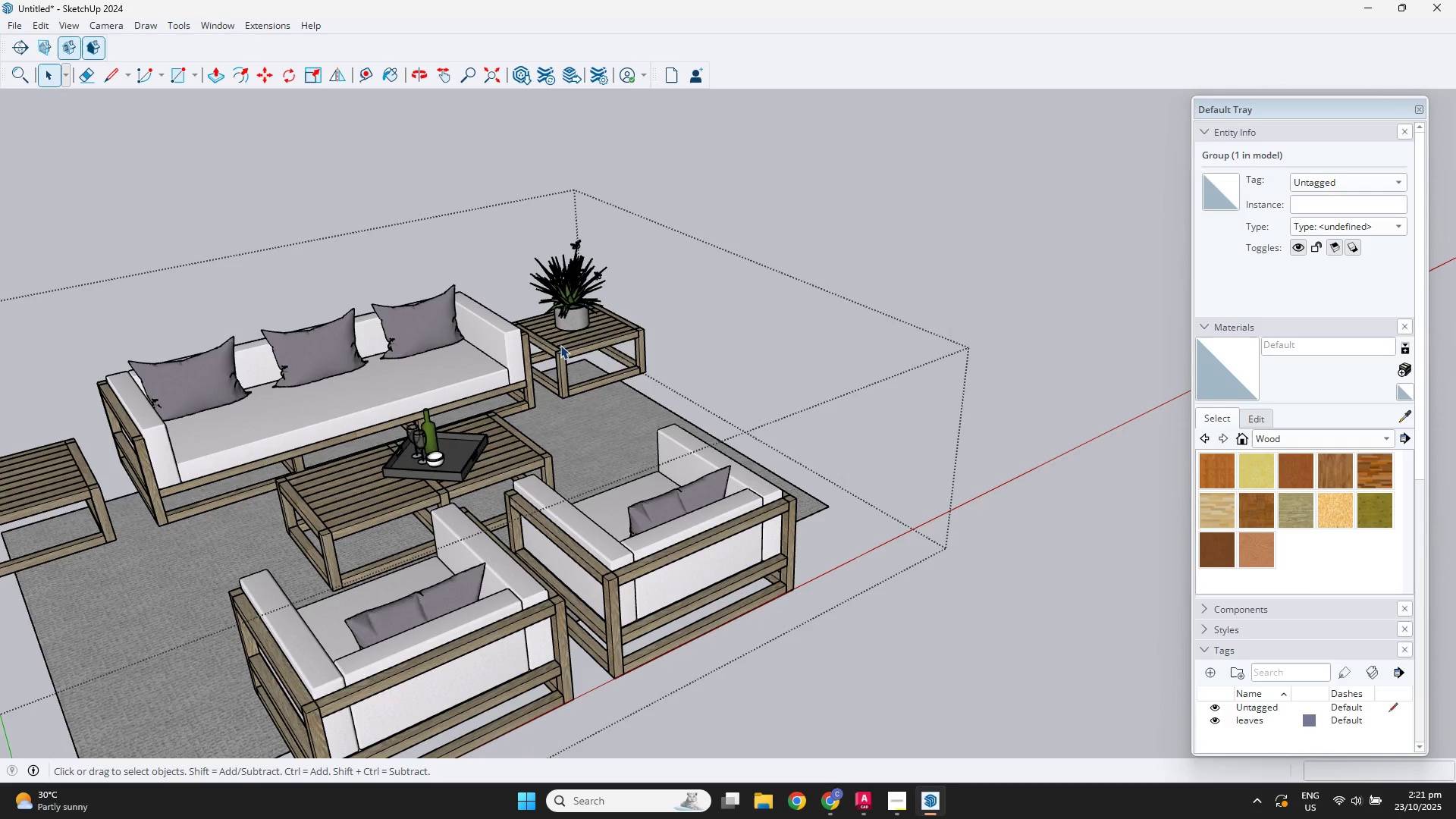 
triple_click([560, 345])
 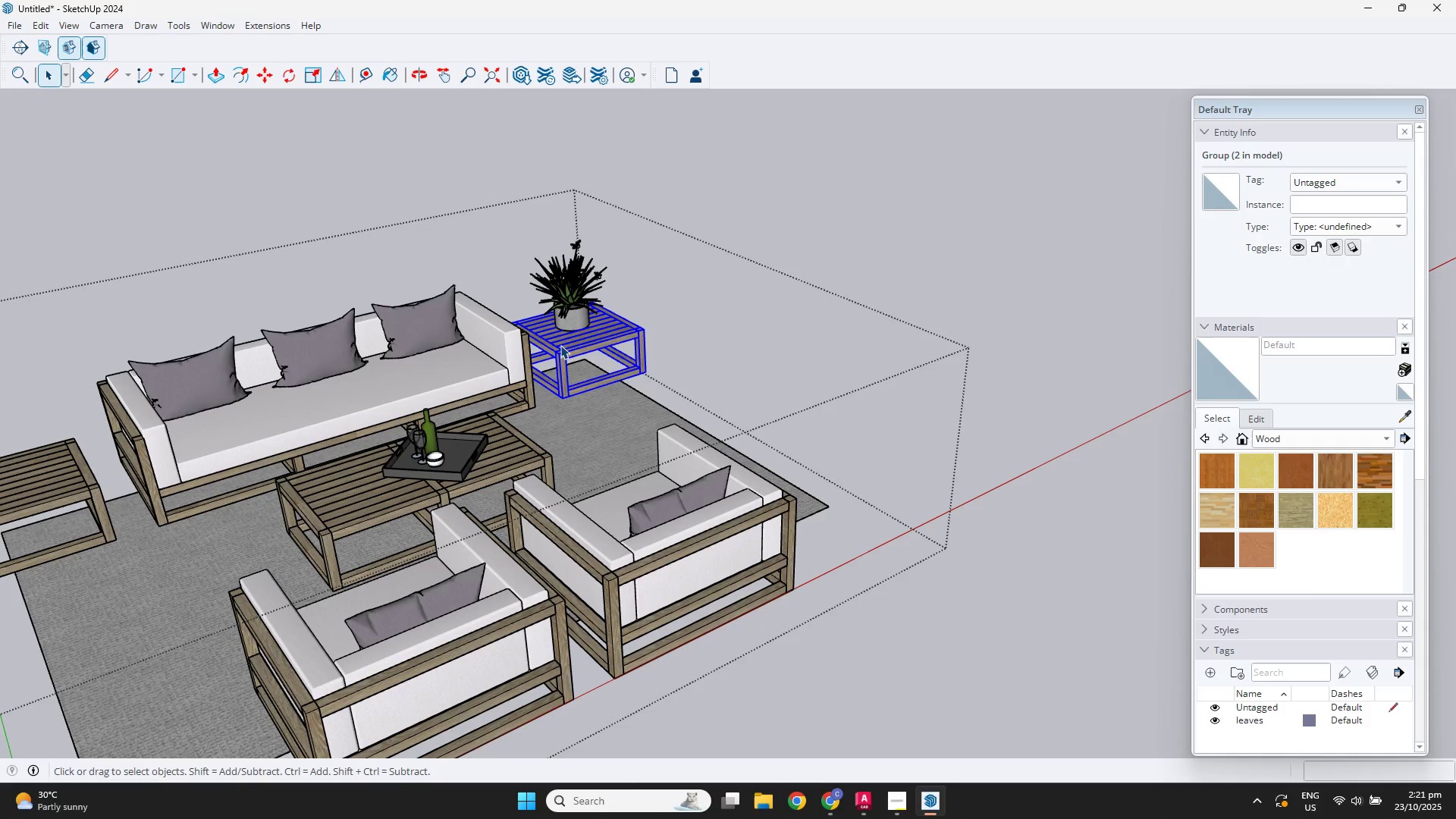 
scroll: coordinate [560, 345], scroll_direction: down, amount: 2.0
 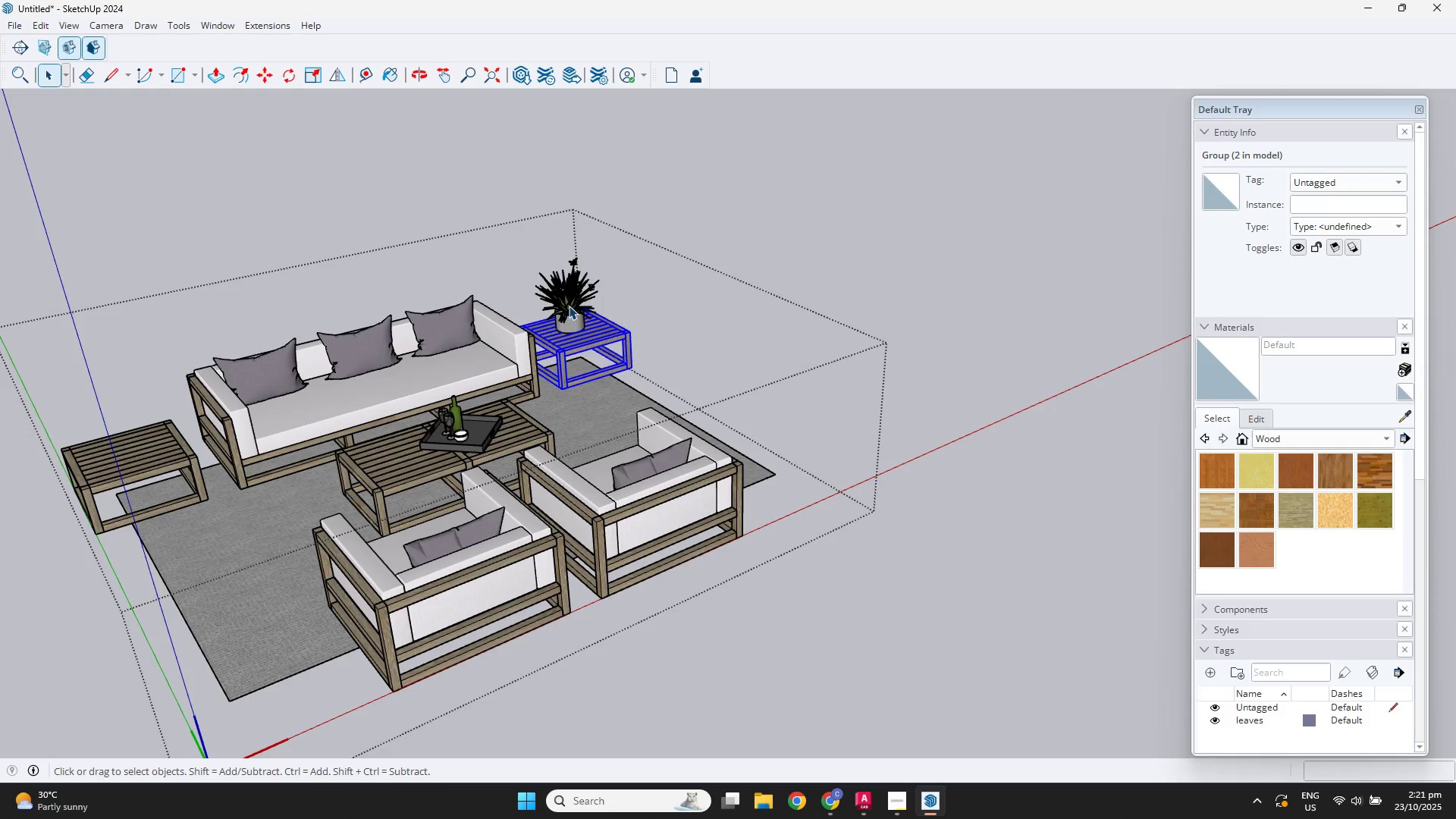 
left_click([569, 306])
 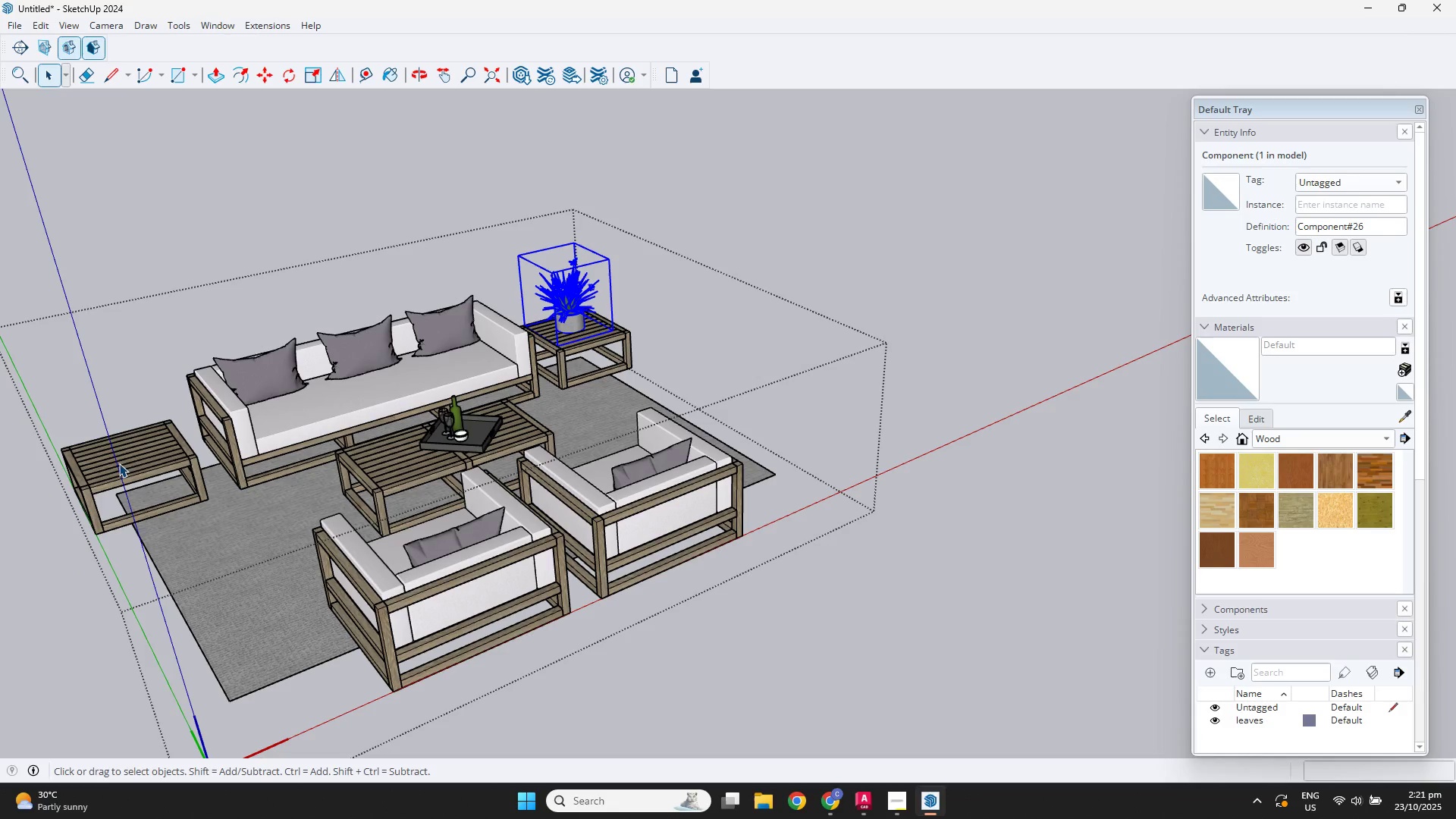 
left_click([132, 456])
 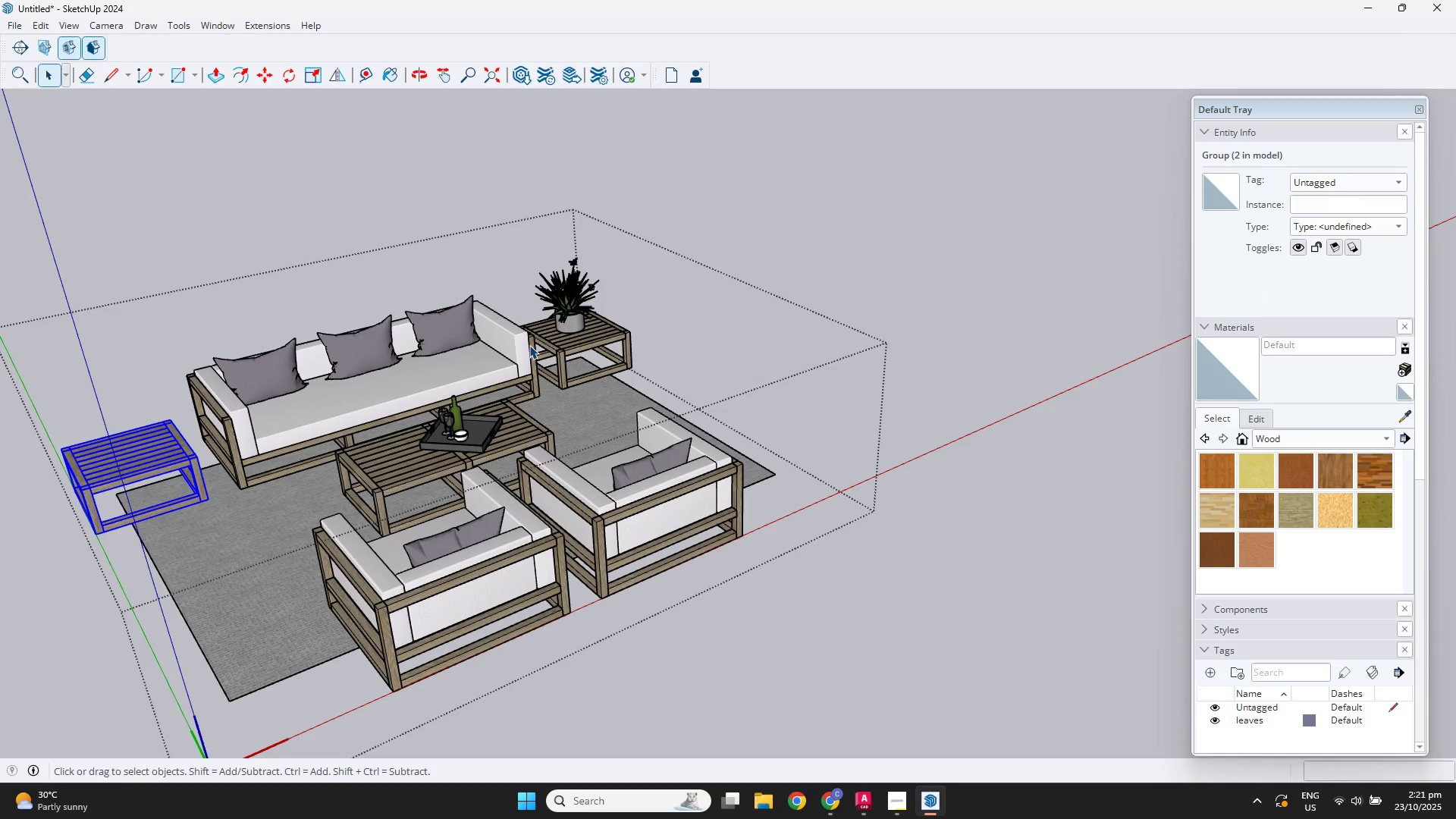 
left_click([560, 336])
 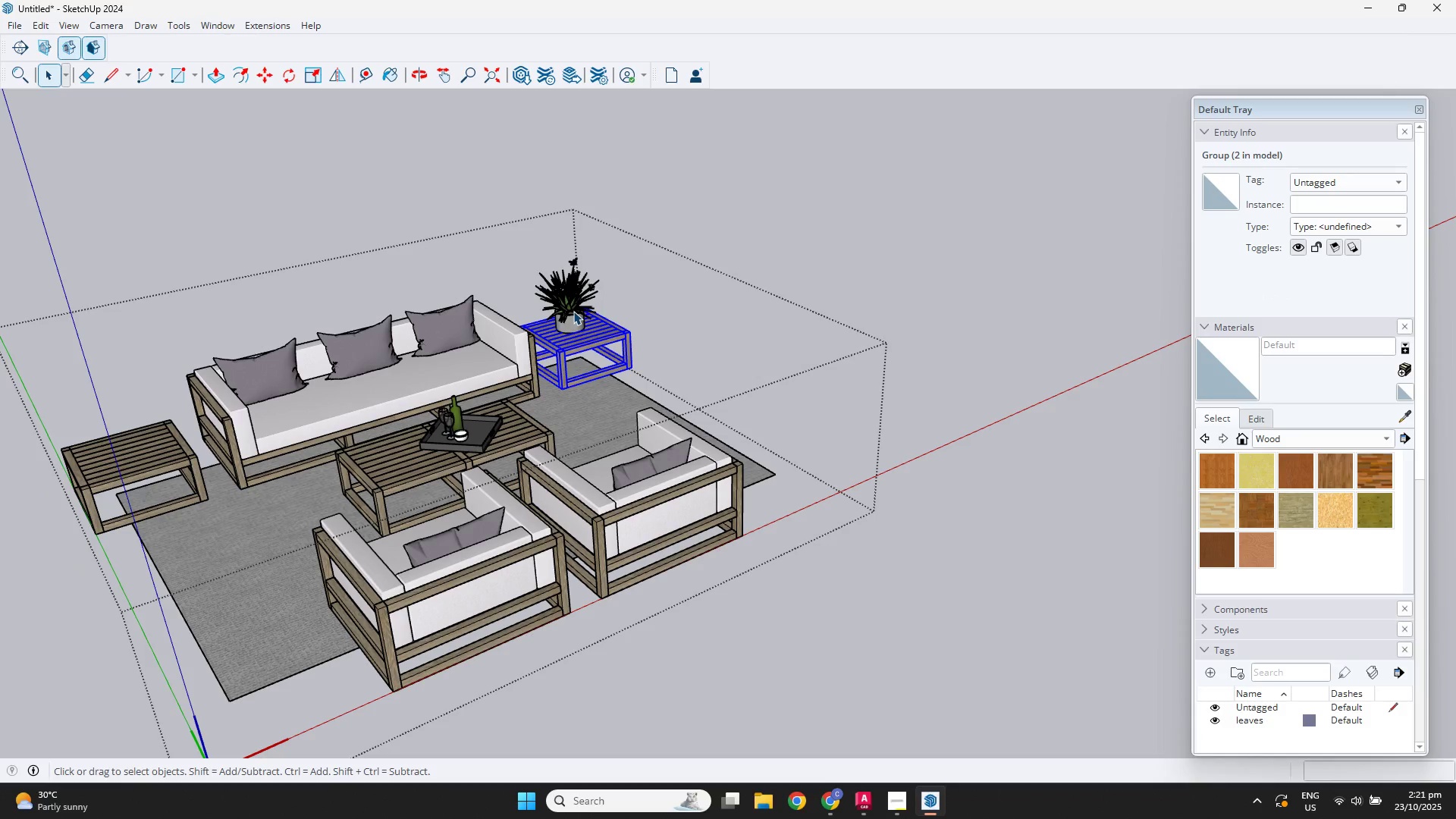 
left_click([573, 311])
 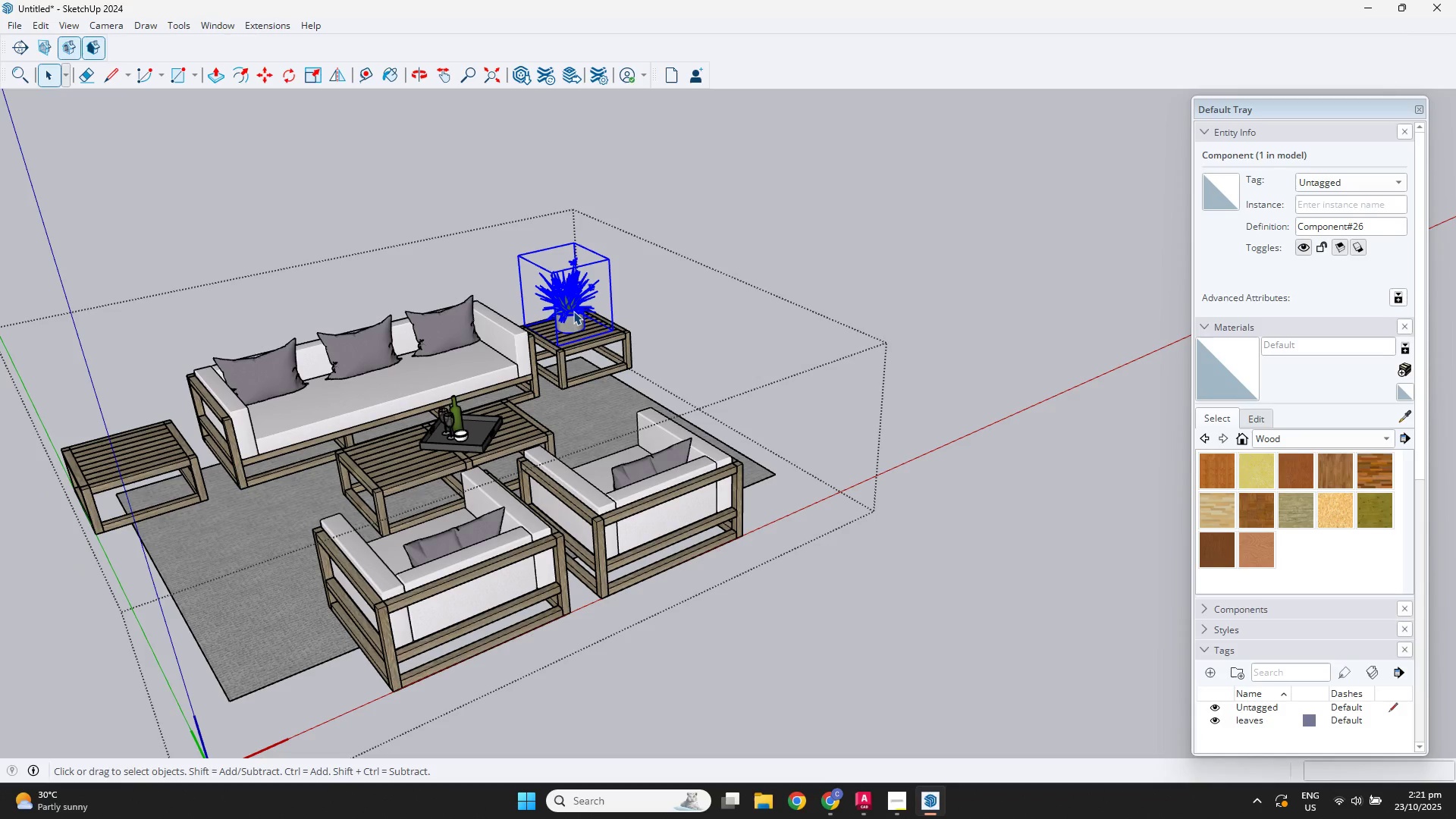 
key(M)
 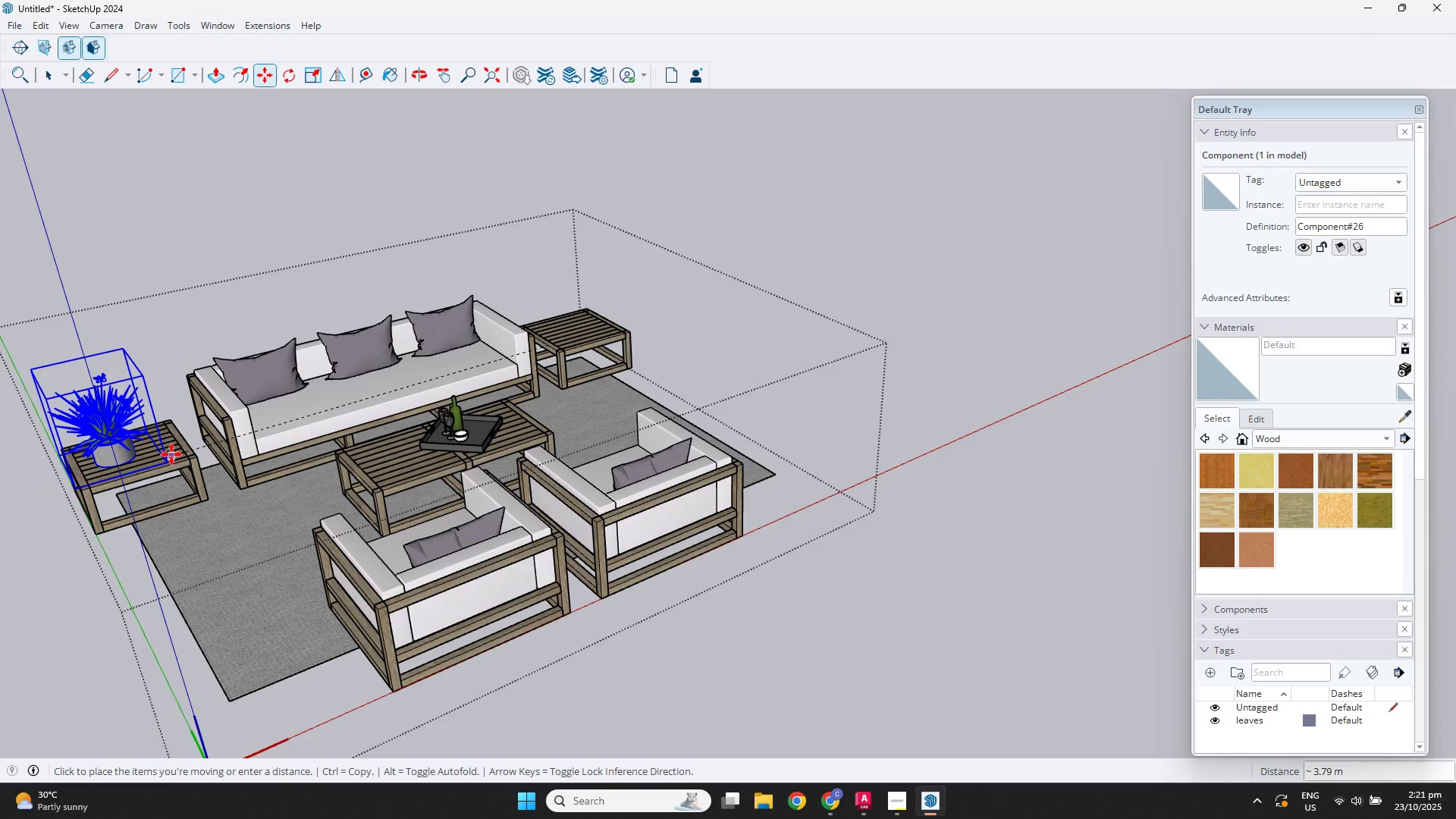 
left_click([171, 454])
 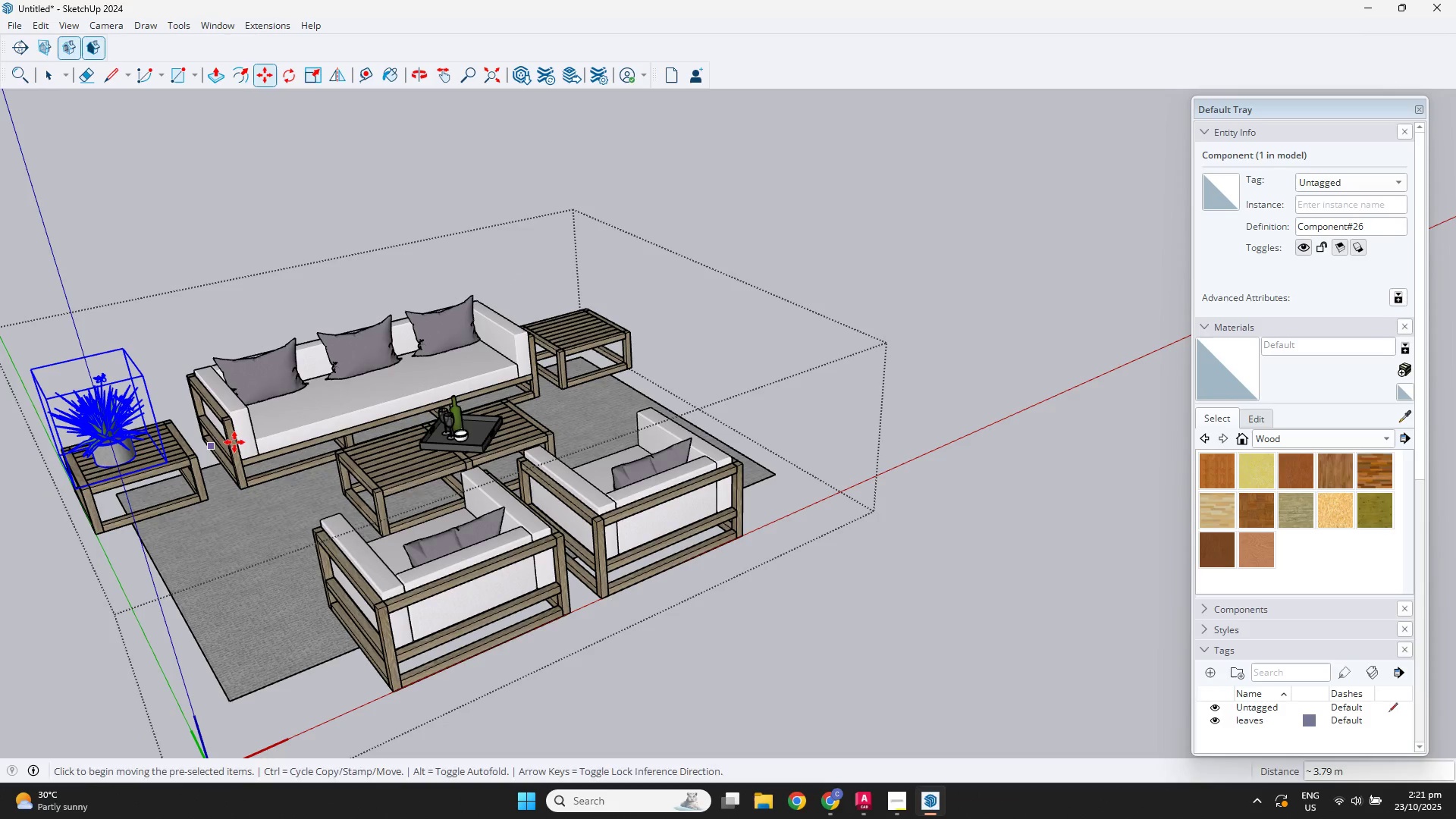 
key(Space)
 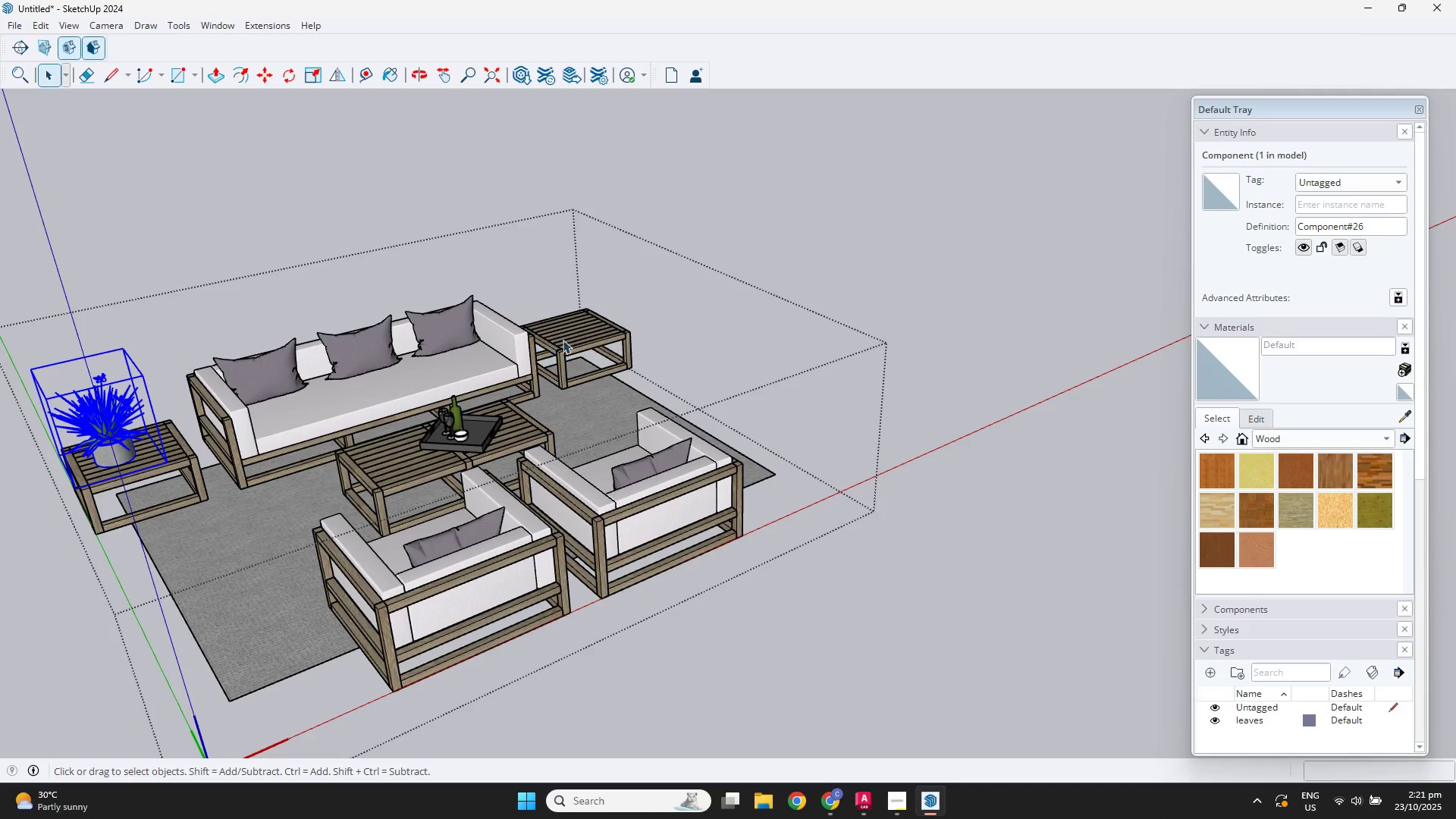 
left_click([573, 337])
 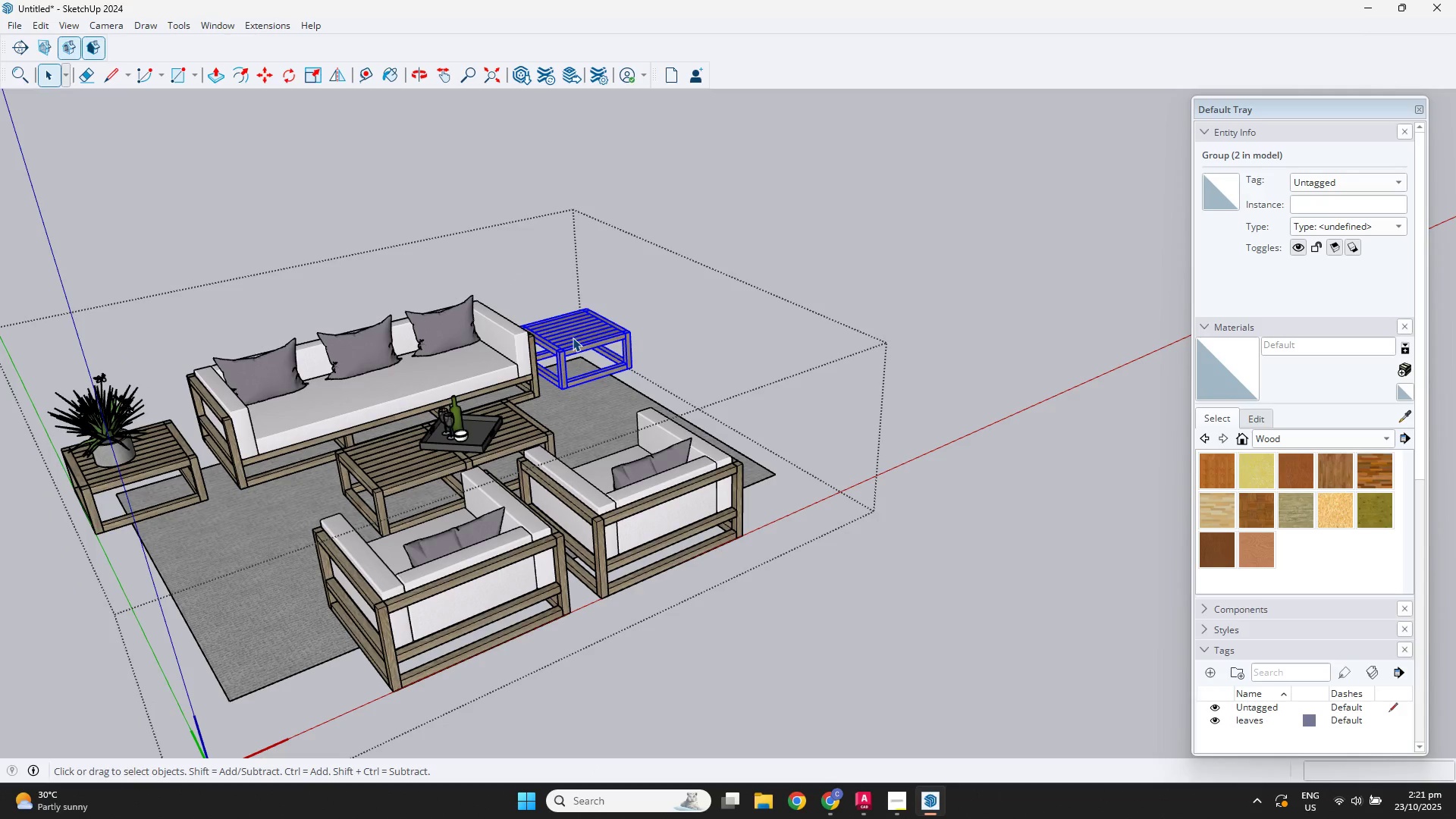 
key(Delete)
 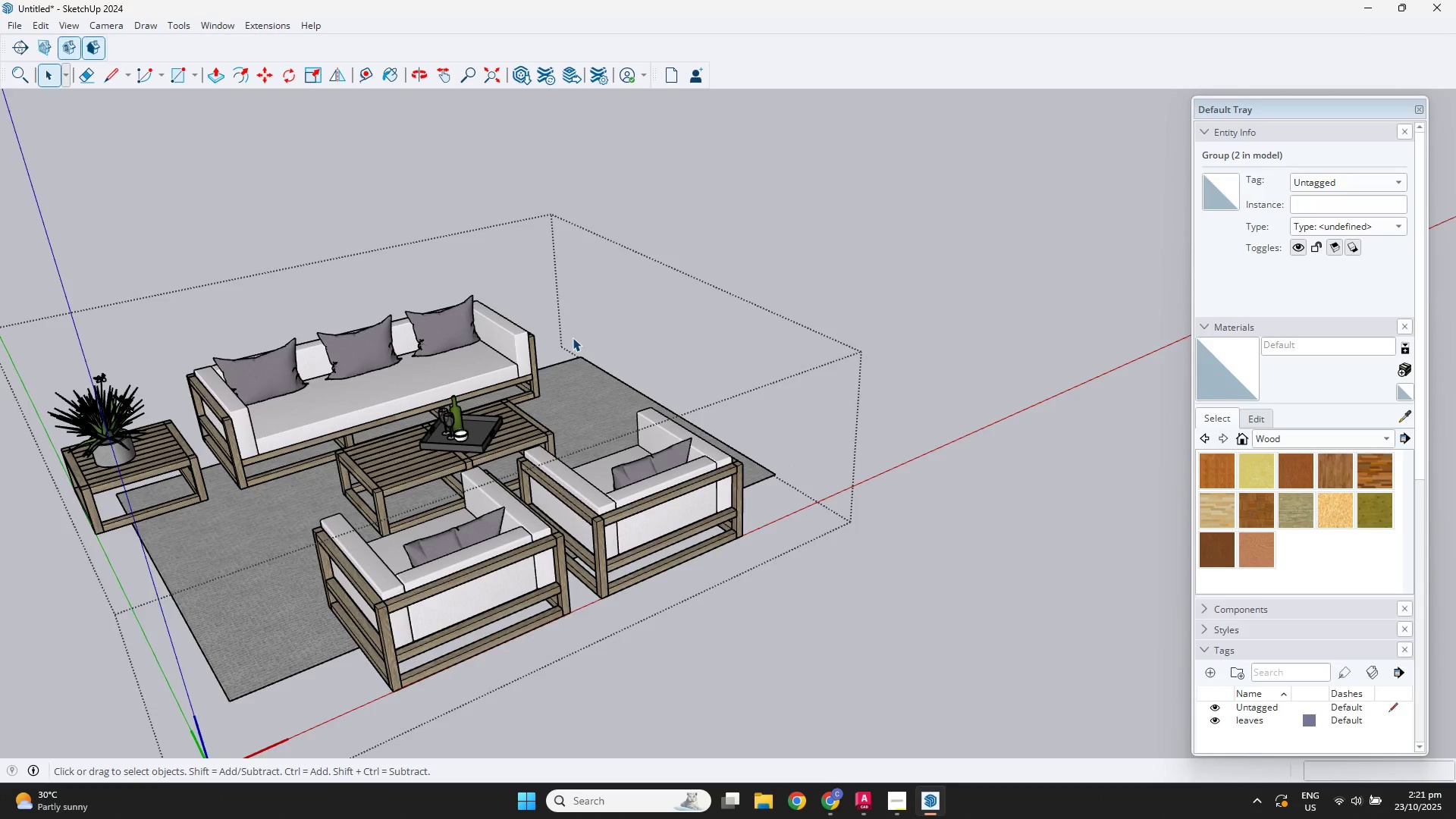 
scroll: coordinate [576, 349], scroll_direction: down, amount: 3.0
 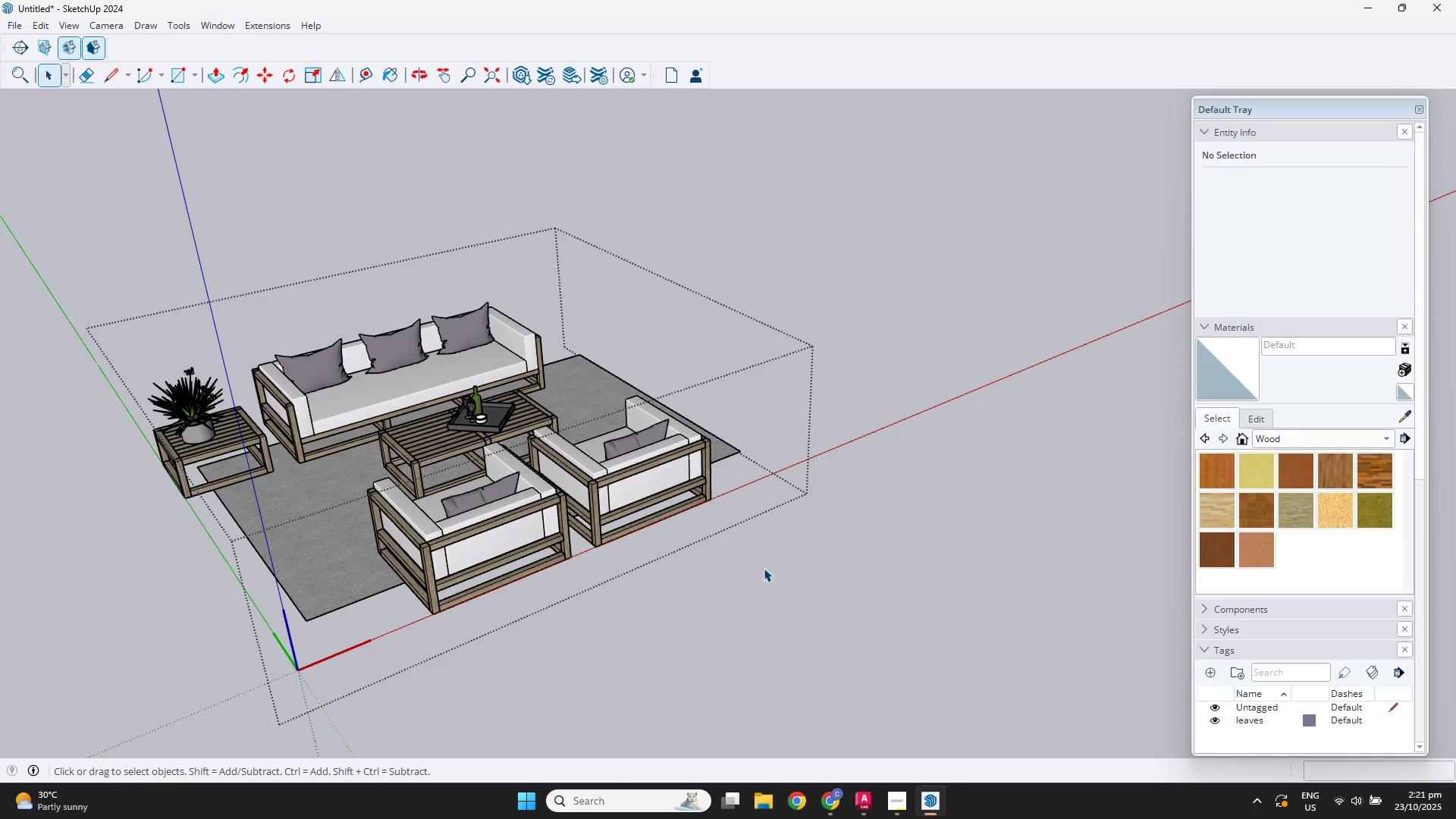 
key(Escape)
 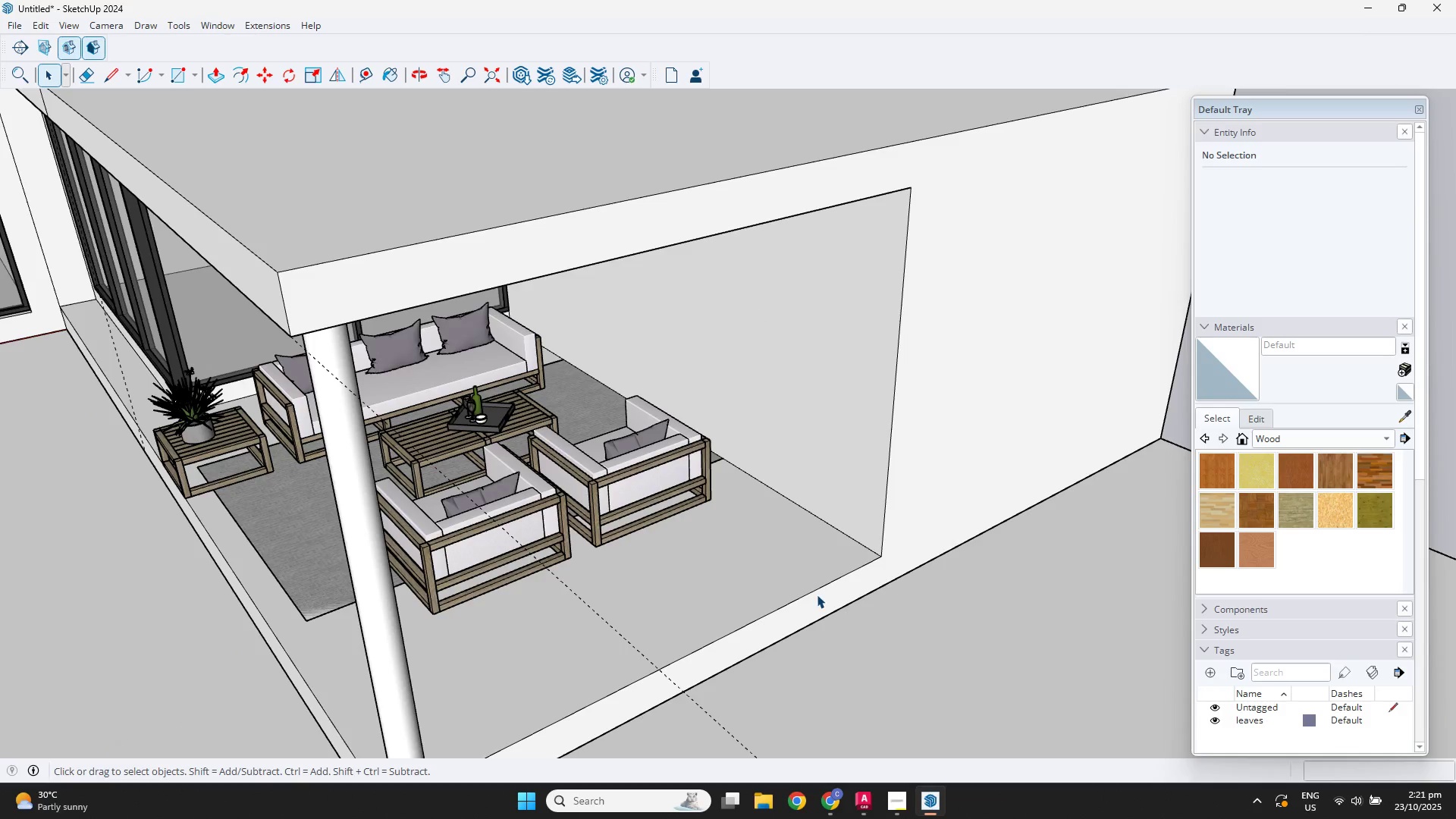 
scroll: coordinate [780, 585], scroll_direction: down, amount: 3.0
 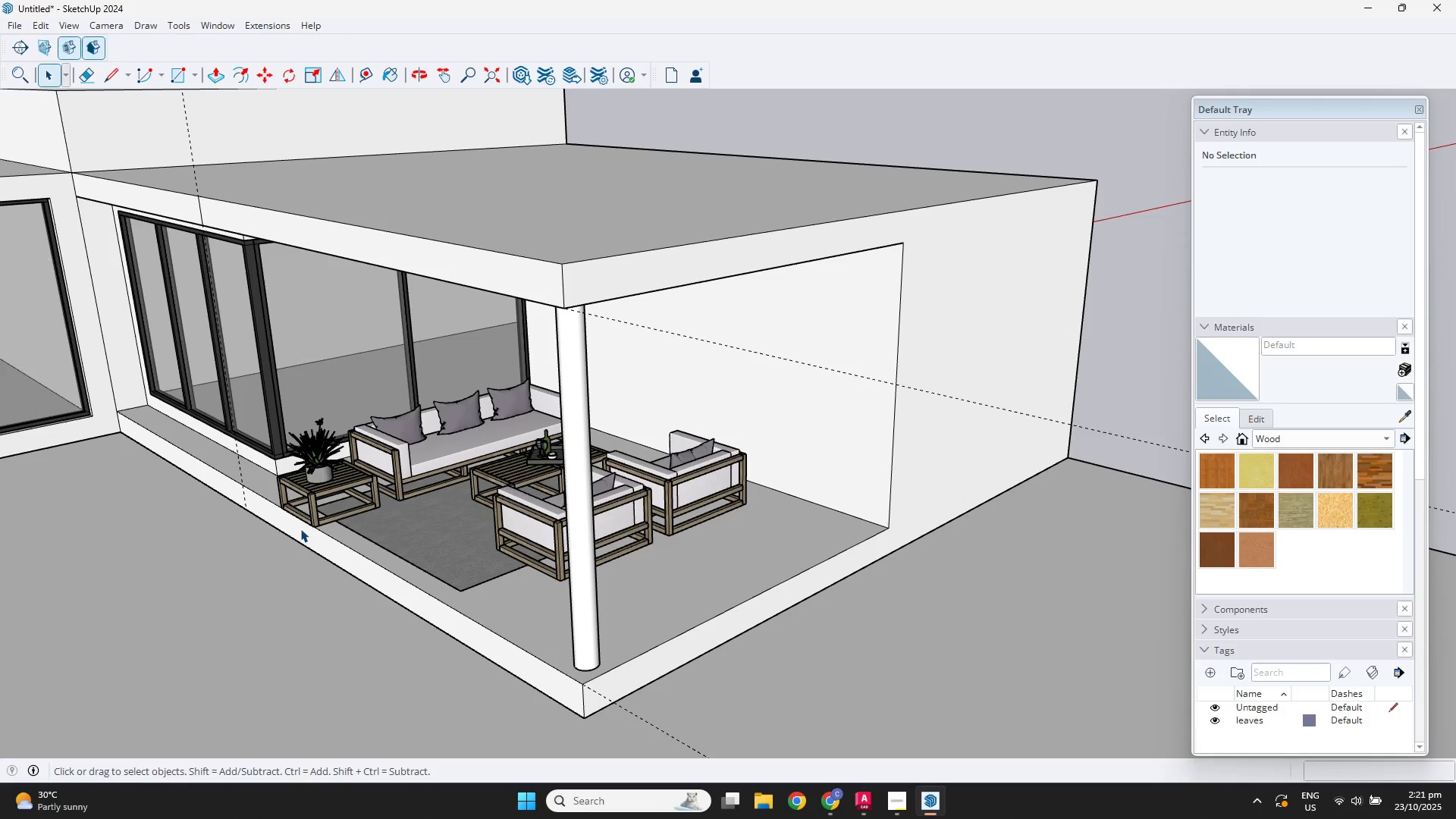 
left_click([365, 507])
 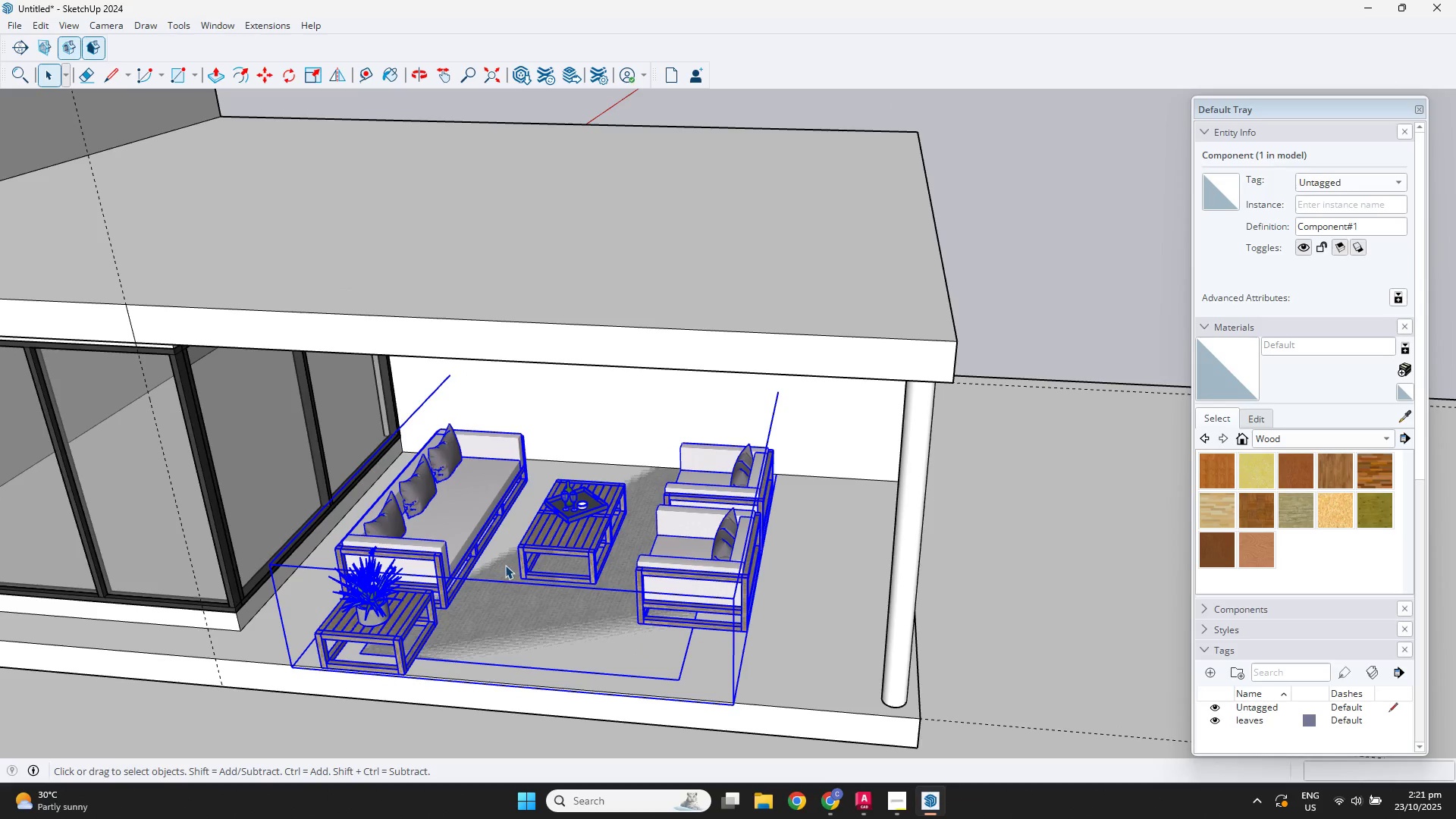 
key(M)
 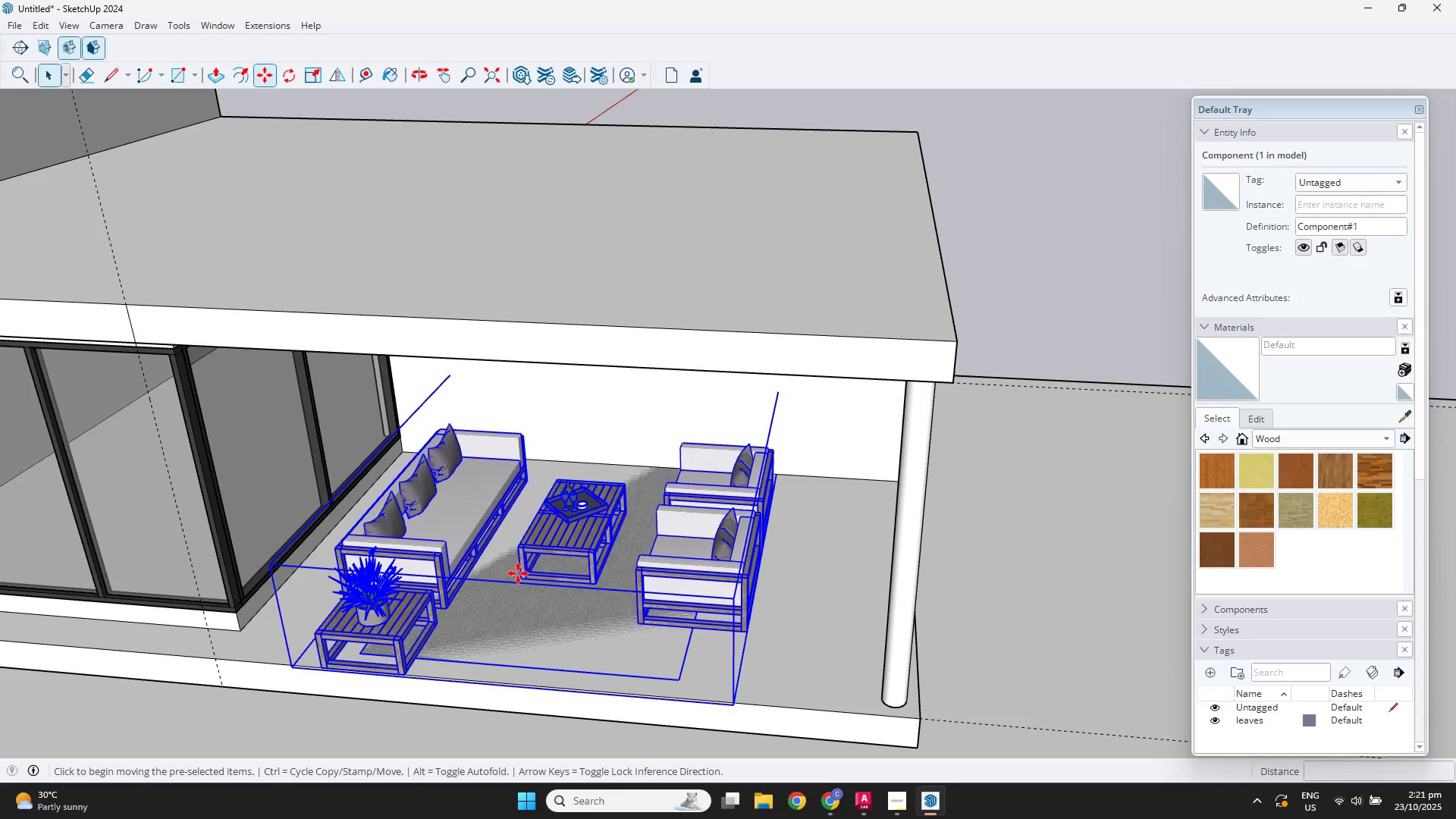 
left_click([518, 573])
 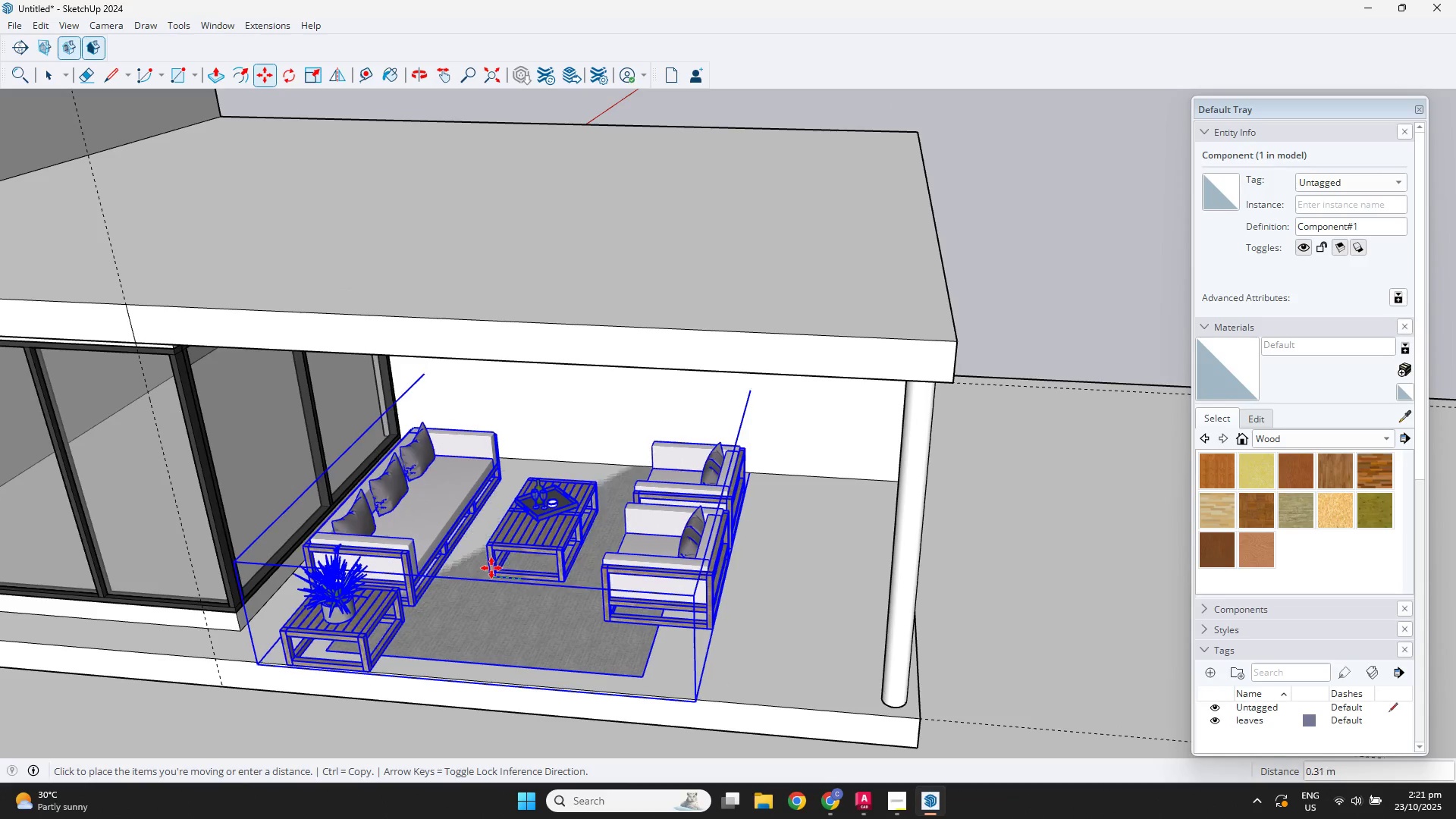 
left_click([491, 568])
 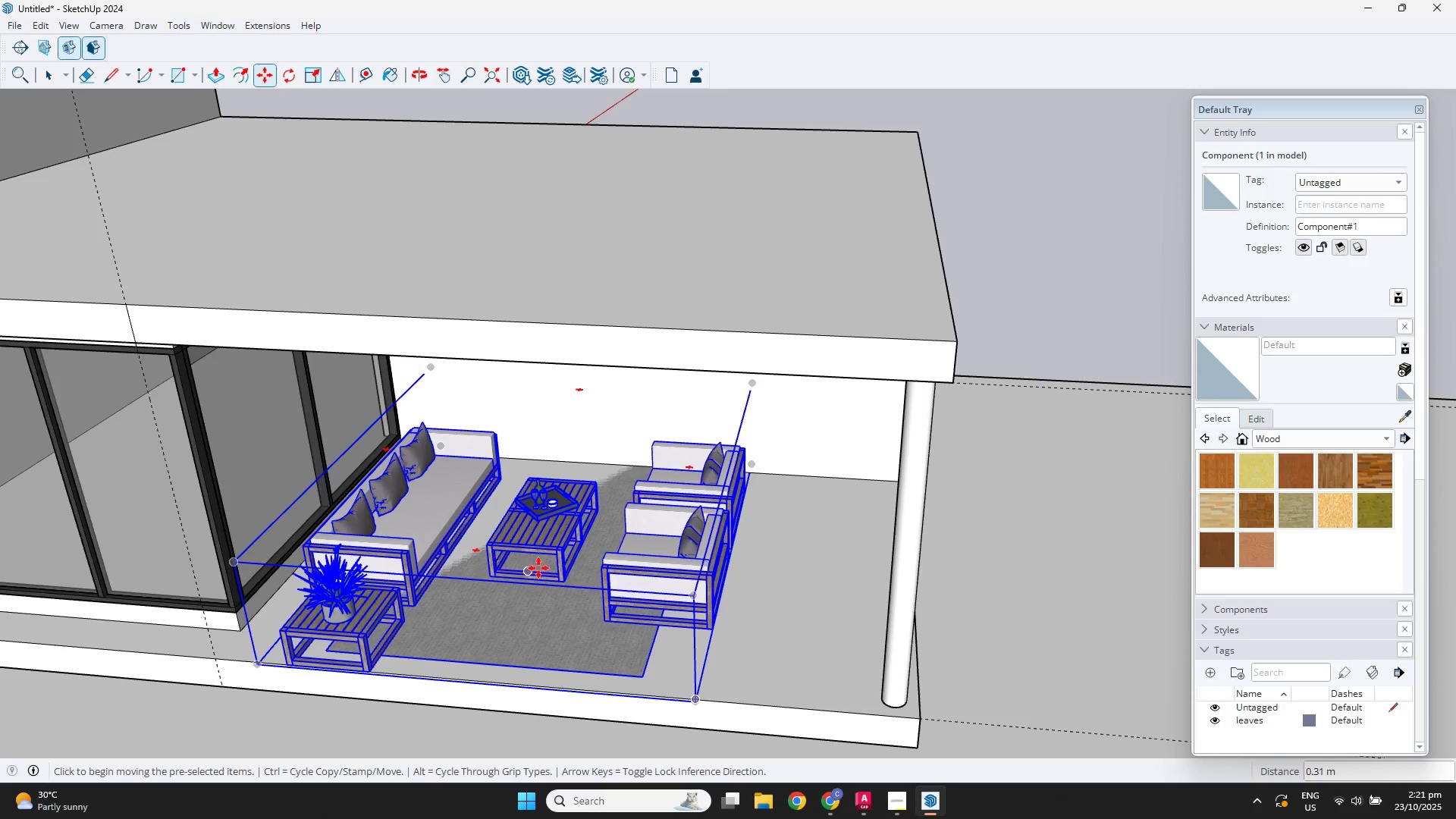 
scroll: coordinate [595, 576], scroll_direction: down, amount: 1.0
 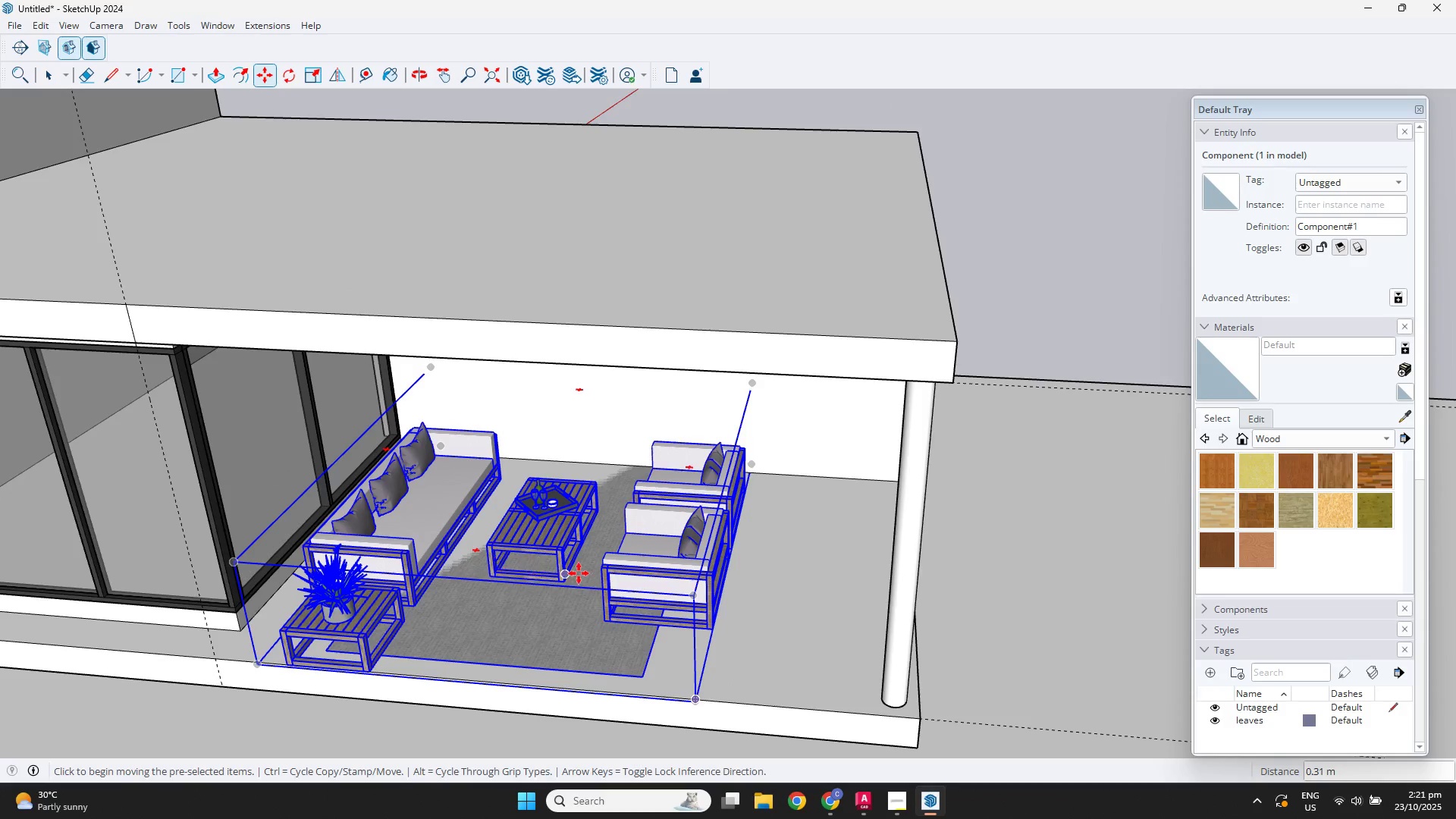 
key(Space)
 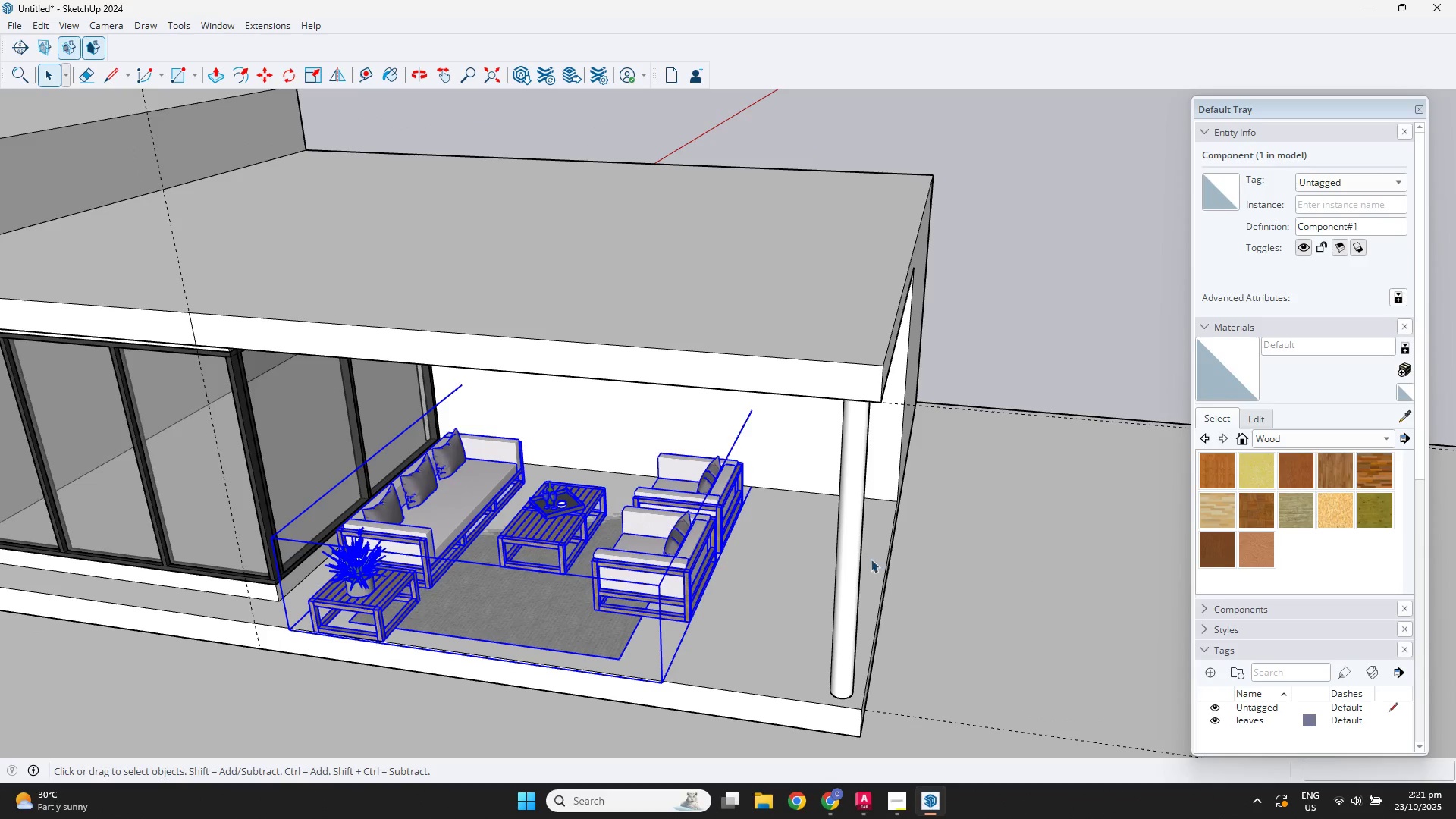 
scroll: coordinate [462, 563], scroll_direction: up, amount: 5.0
 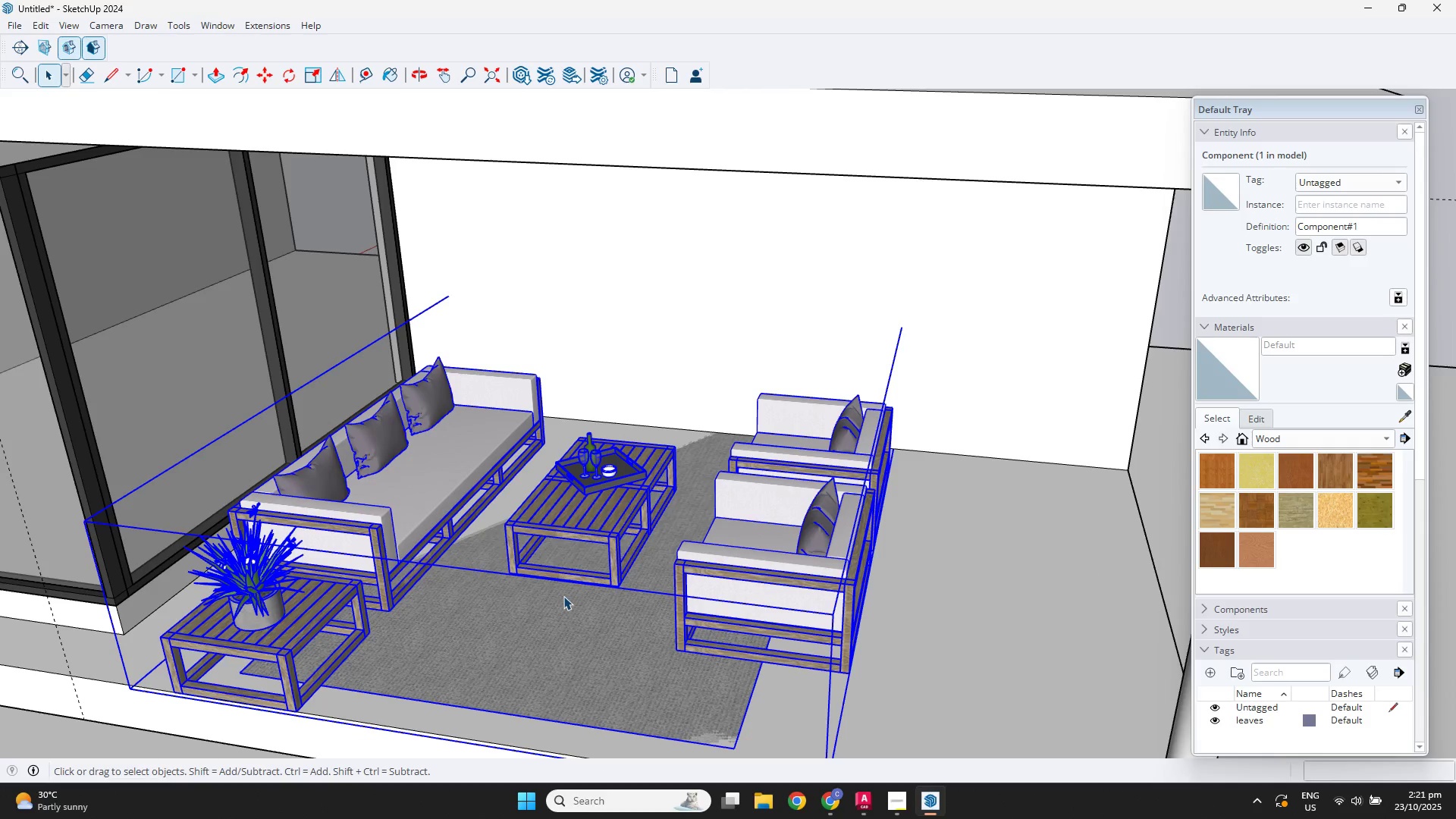 
double_click([563, 596])
 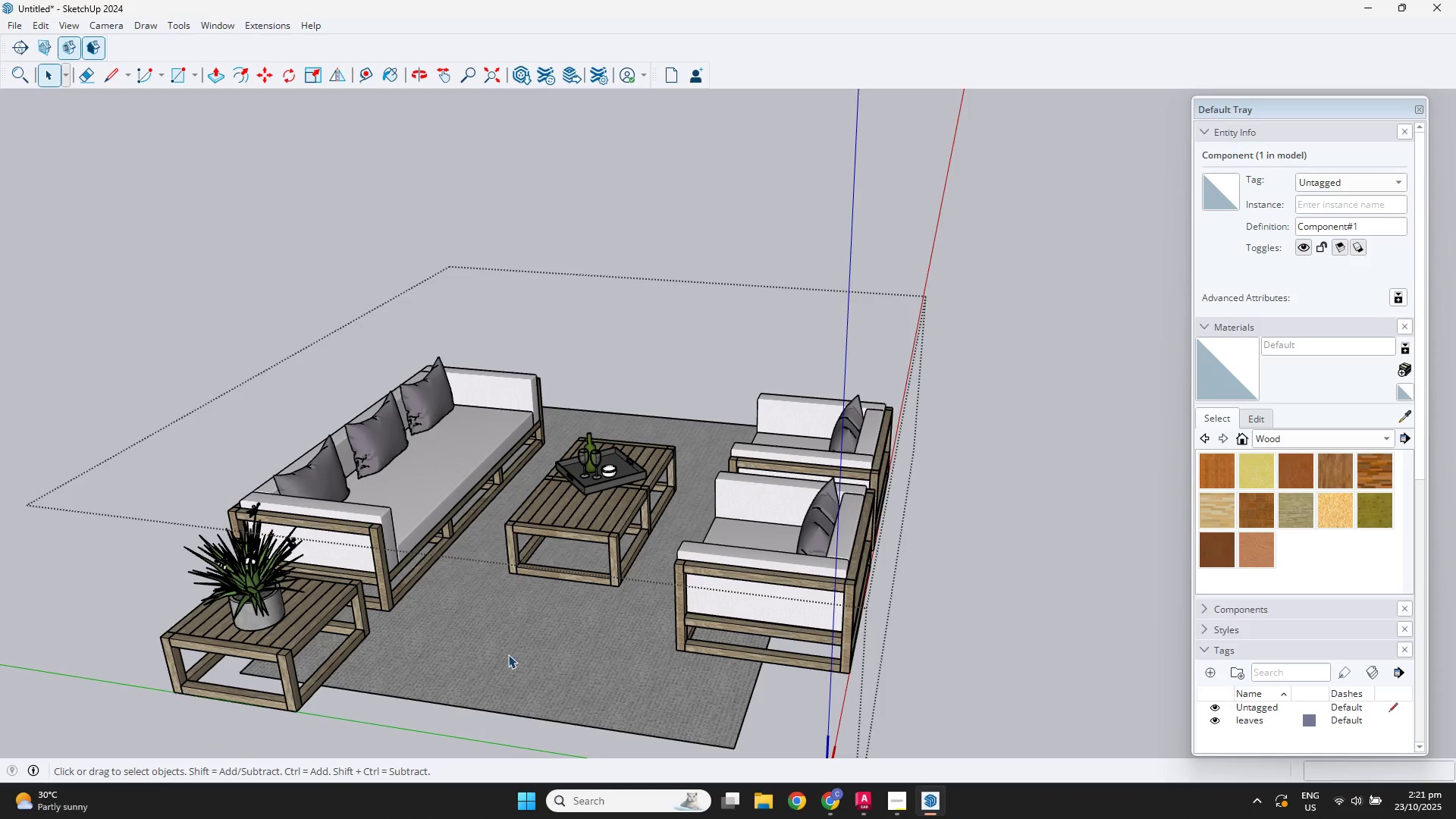 
triple_click([508, 654])
 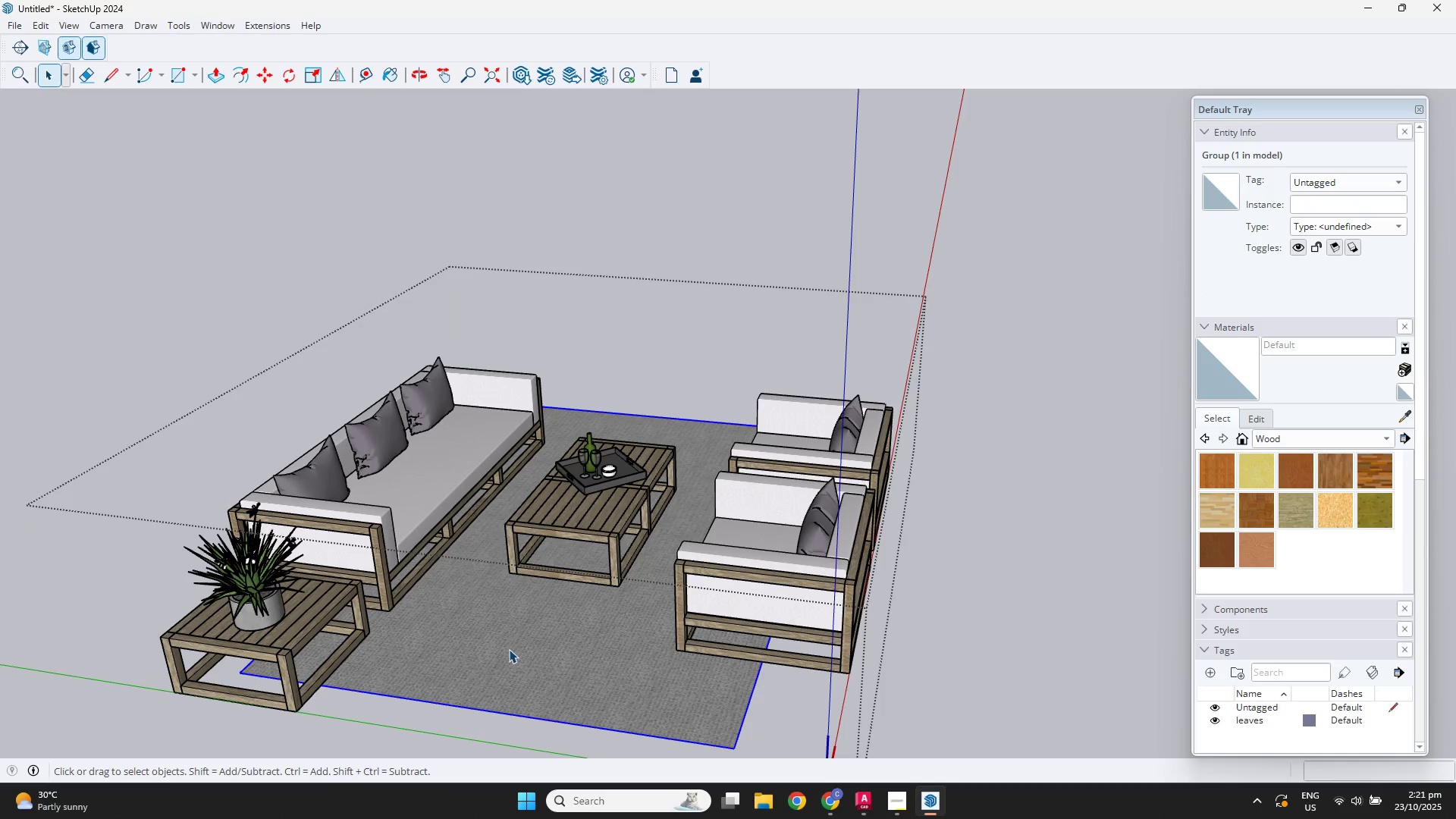 
key(M)
 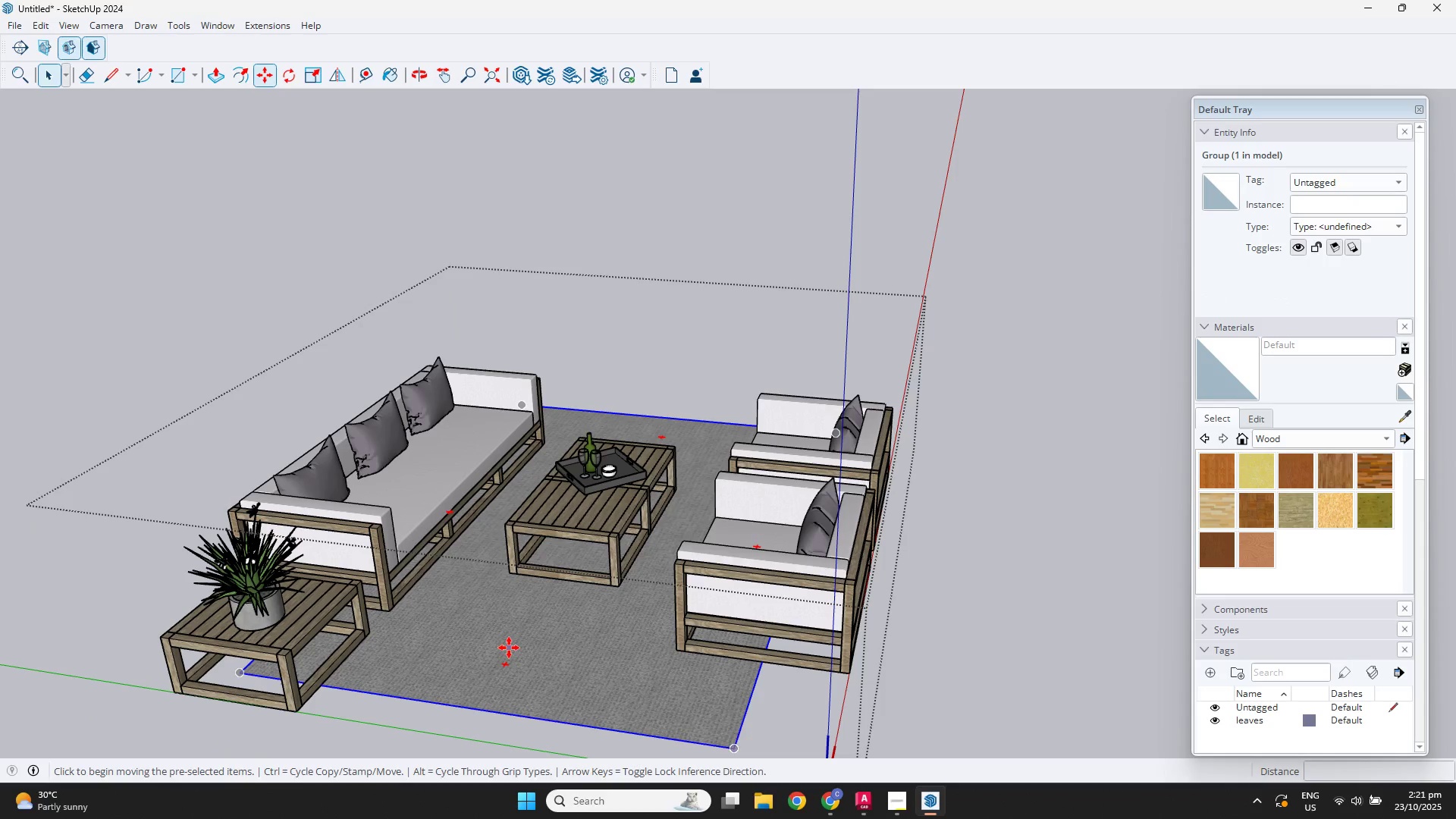 
left_click([509, 648])
 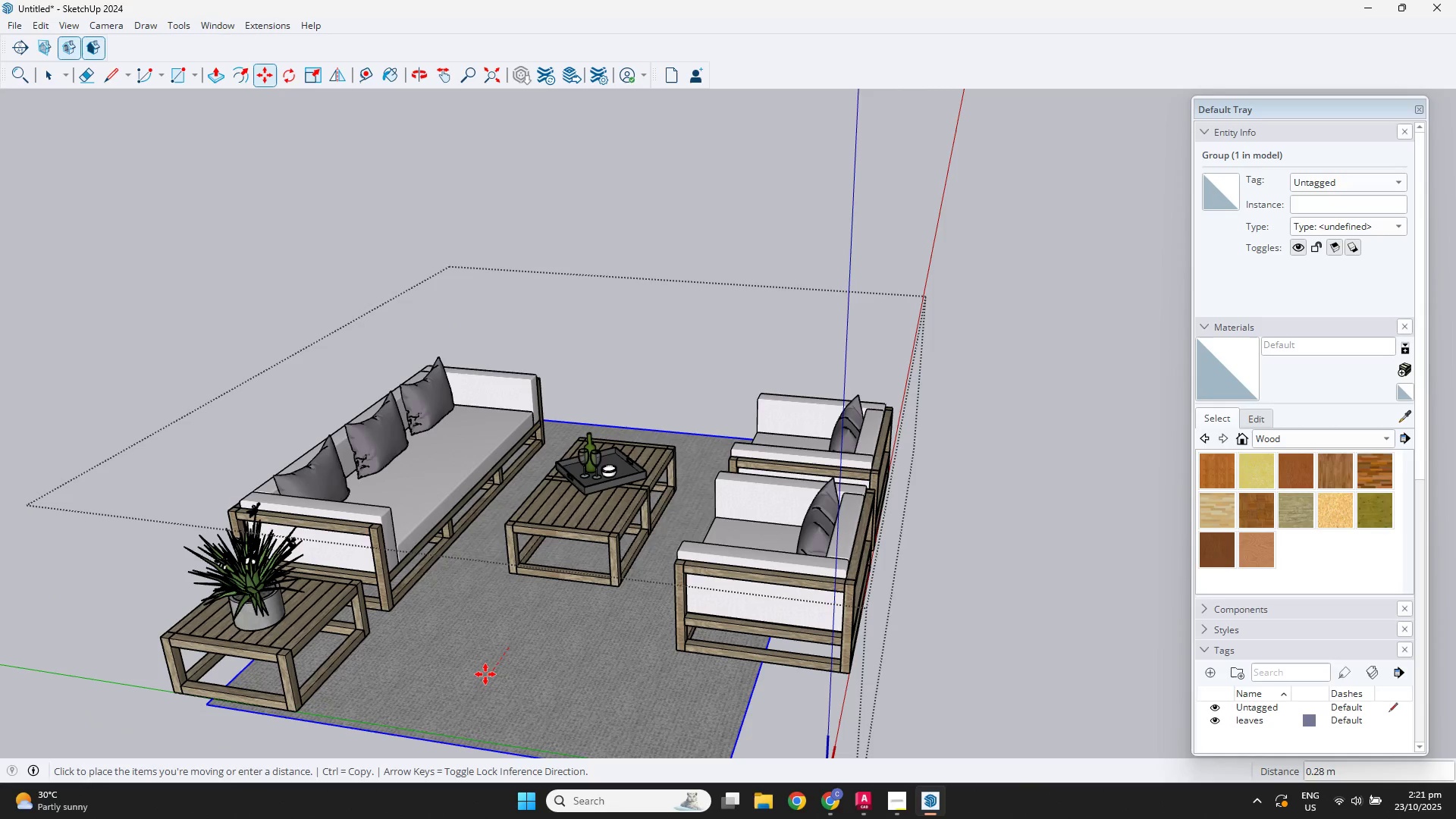 
left_click([487, 670])
 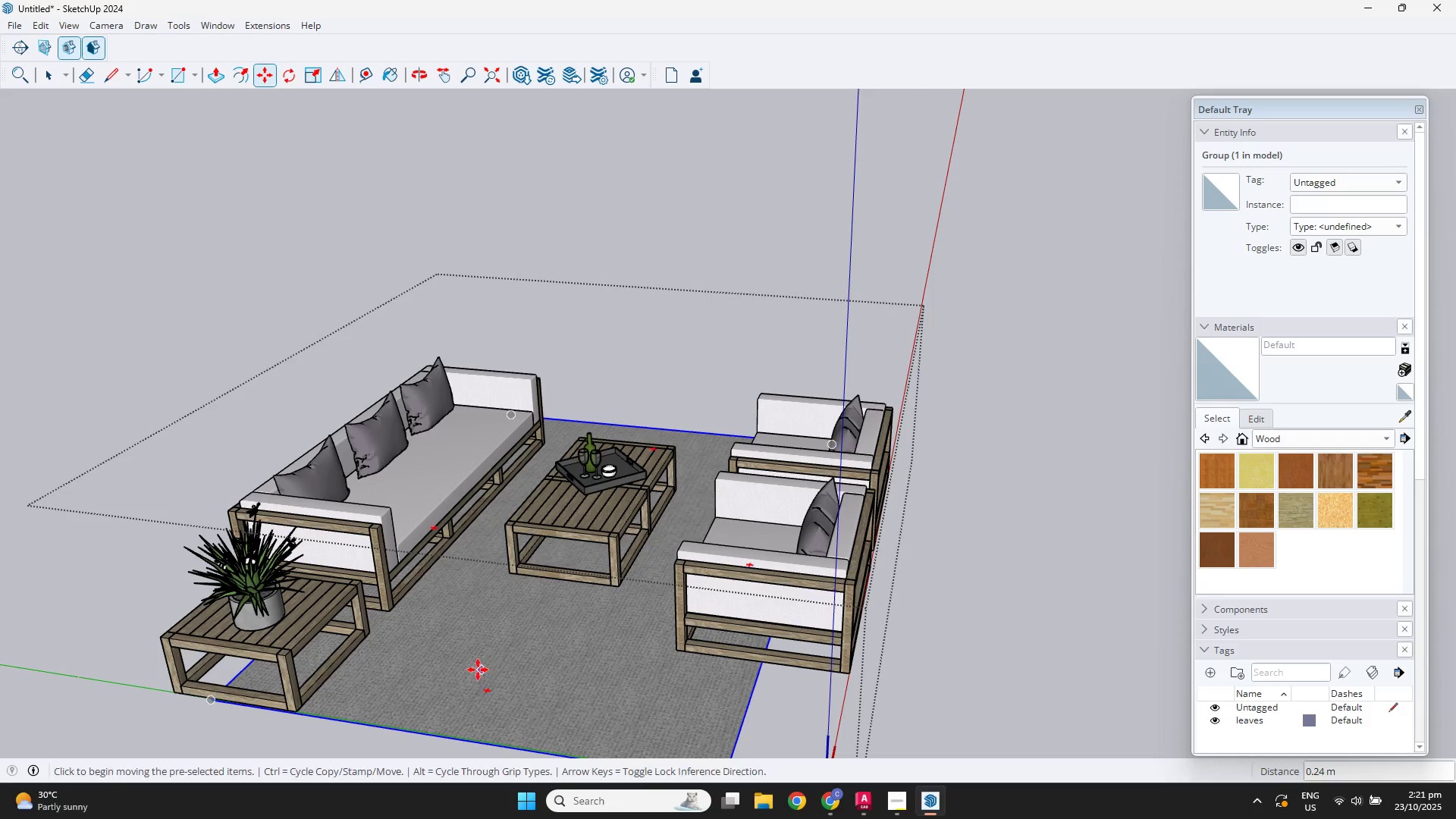 
key(Space)
 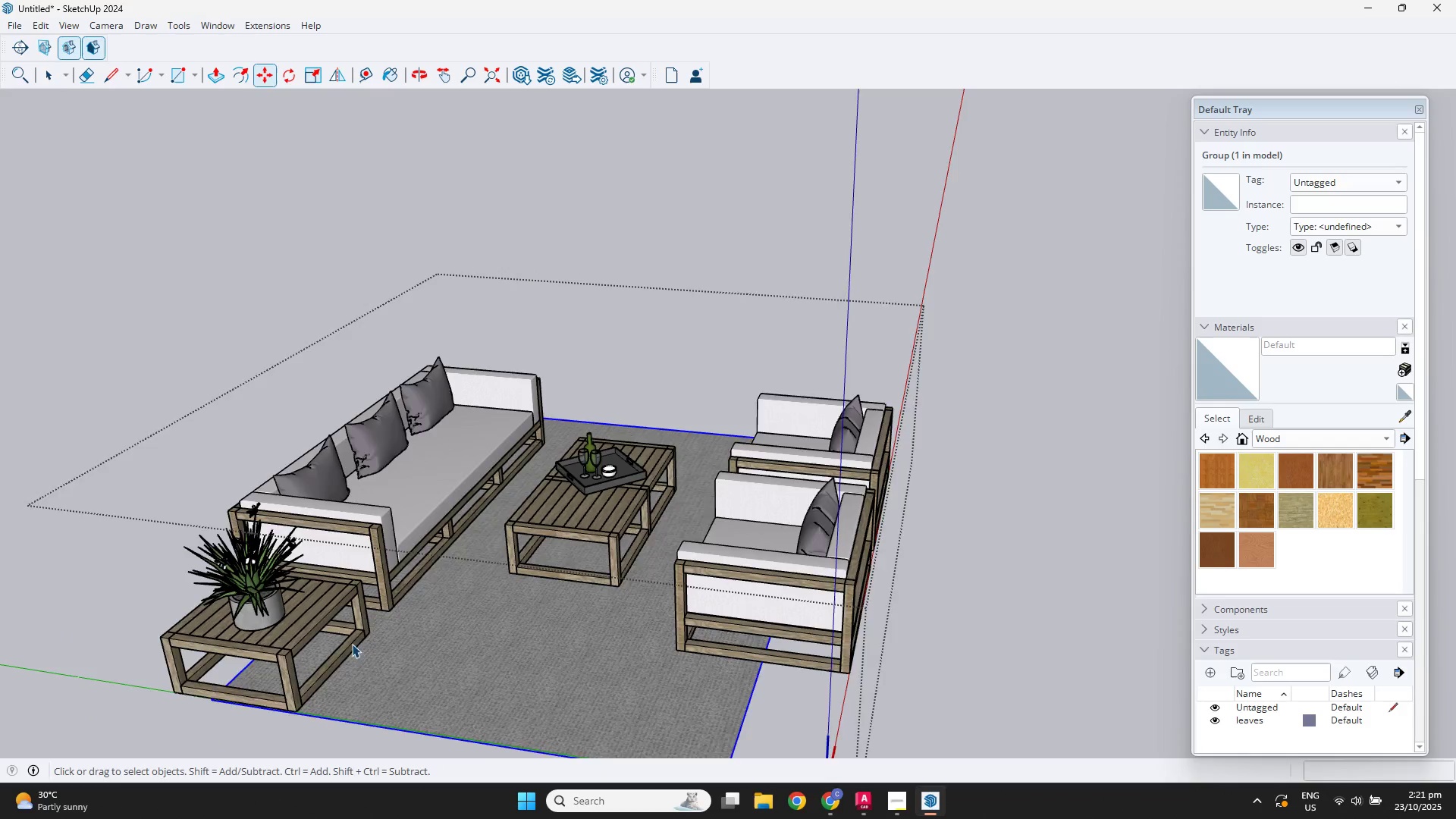 
scroll: coordinate [293, 604], scroll_direction: down, amount: 4.0
 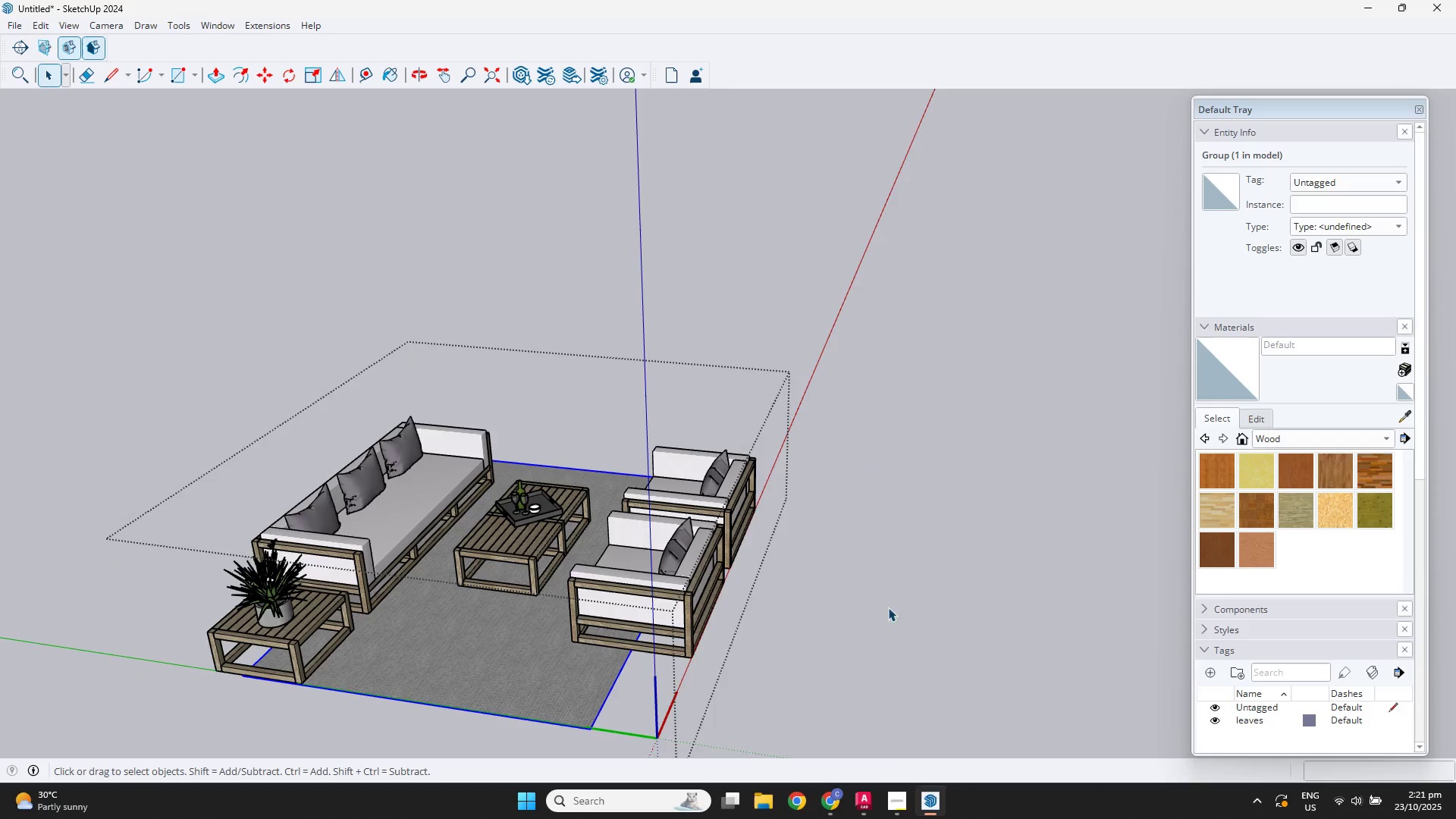 
left_click([905, 609])
 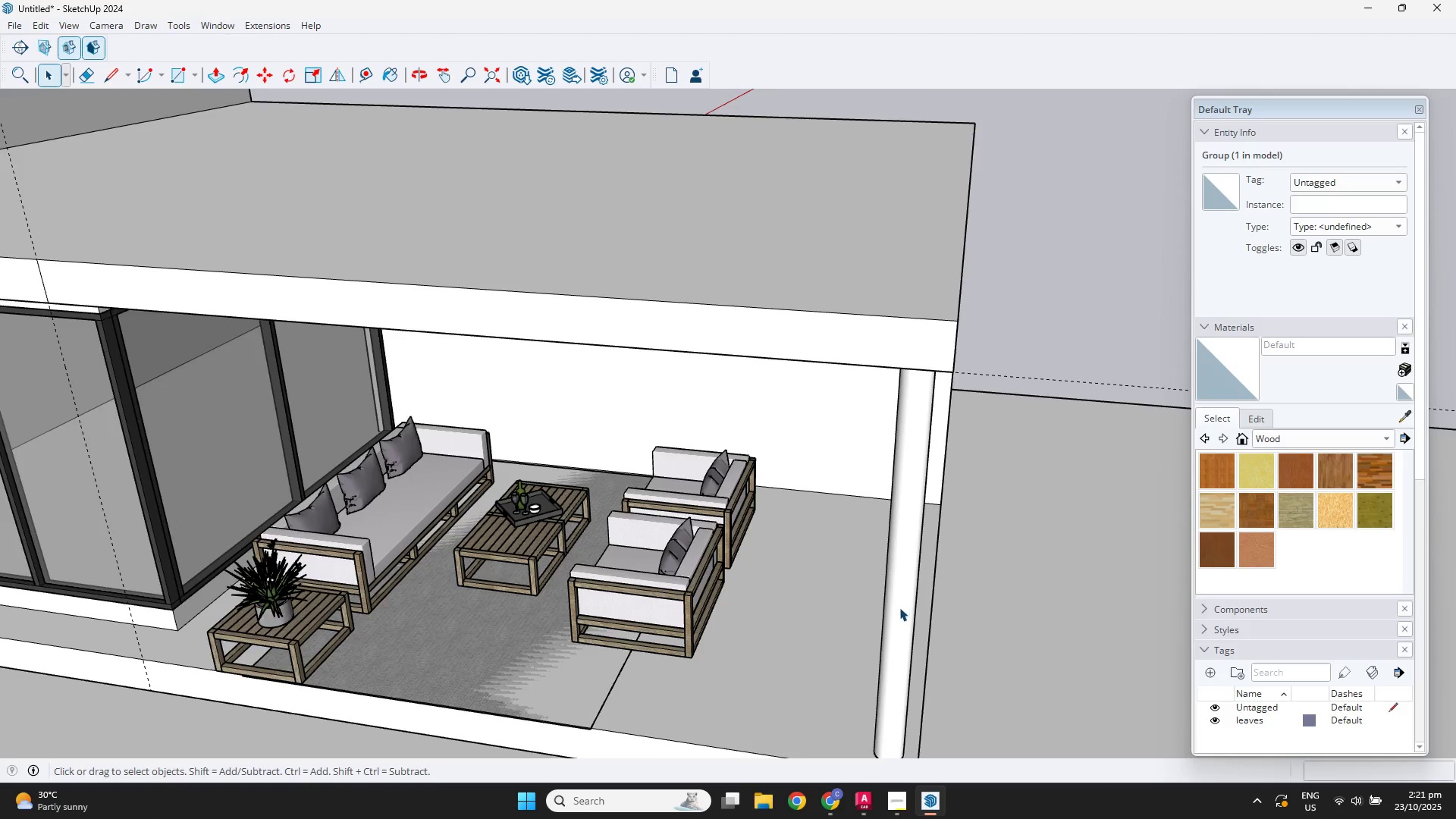 
scroll: coordinate [851, 591], scroll_direction: down, amount: 2.0
 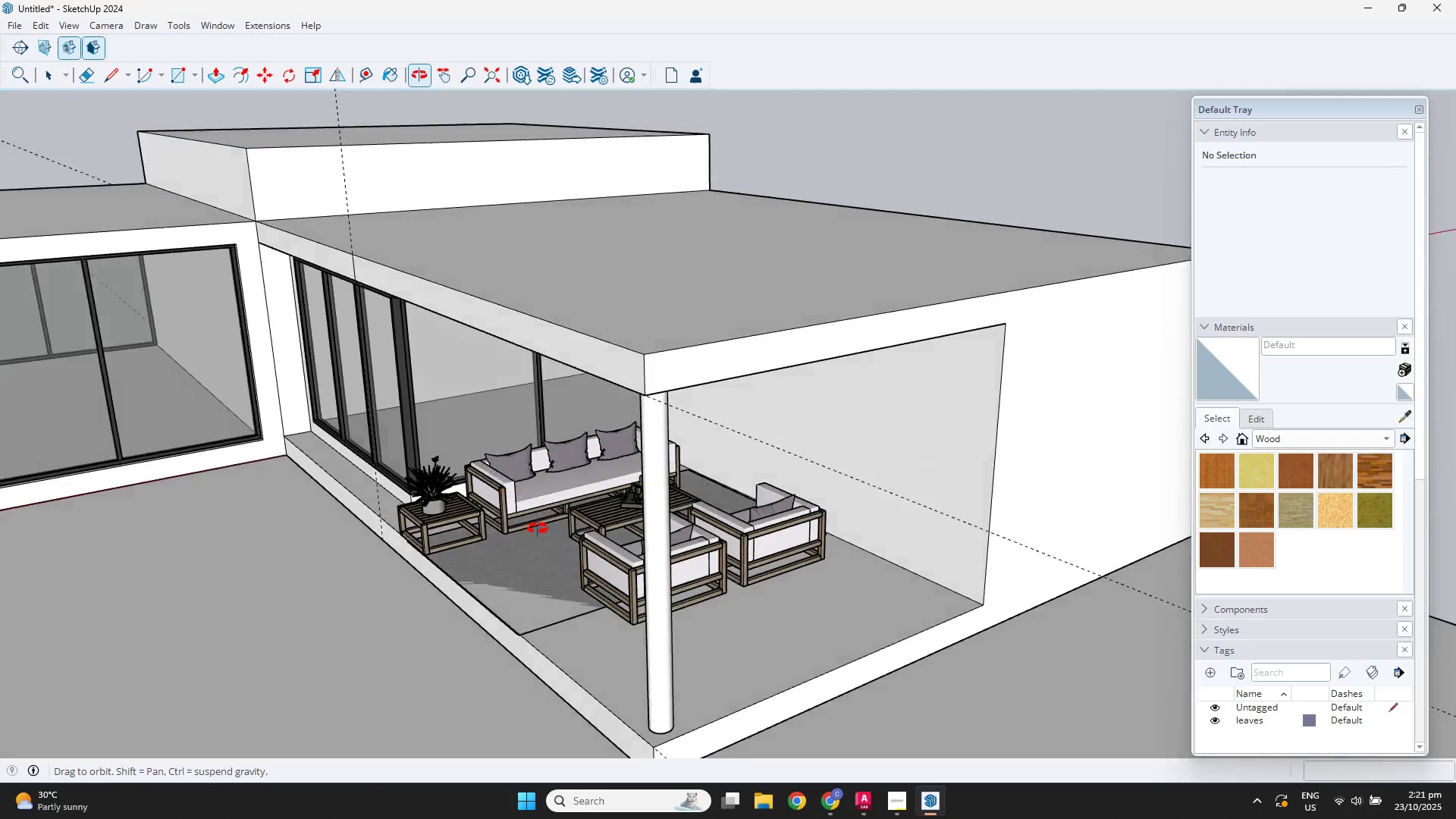 
scroll: coordinate [538, 625], scroll_direction: up, amount: 3.0
 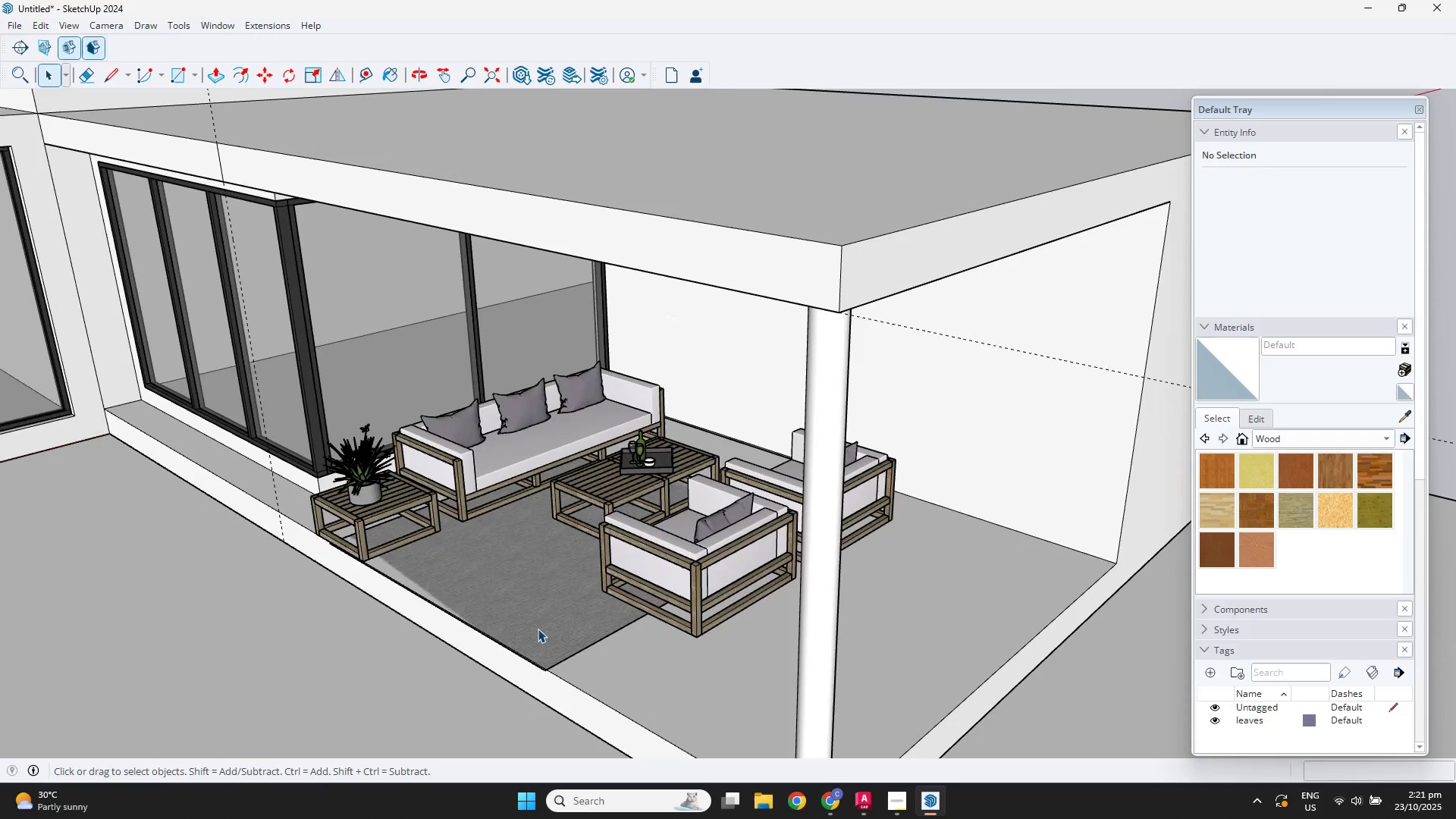 
left_click([538, 629])
 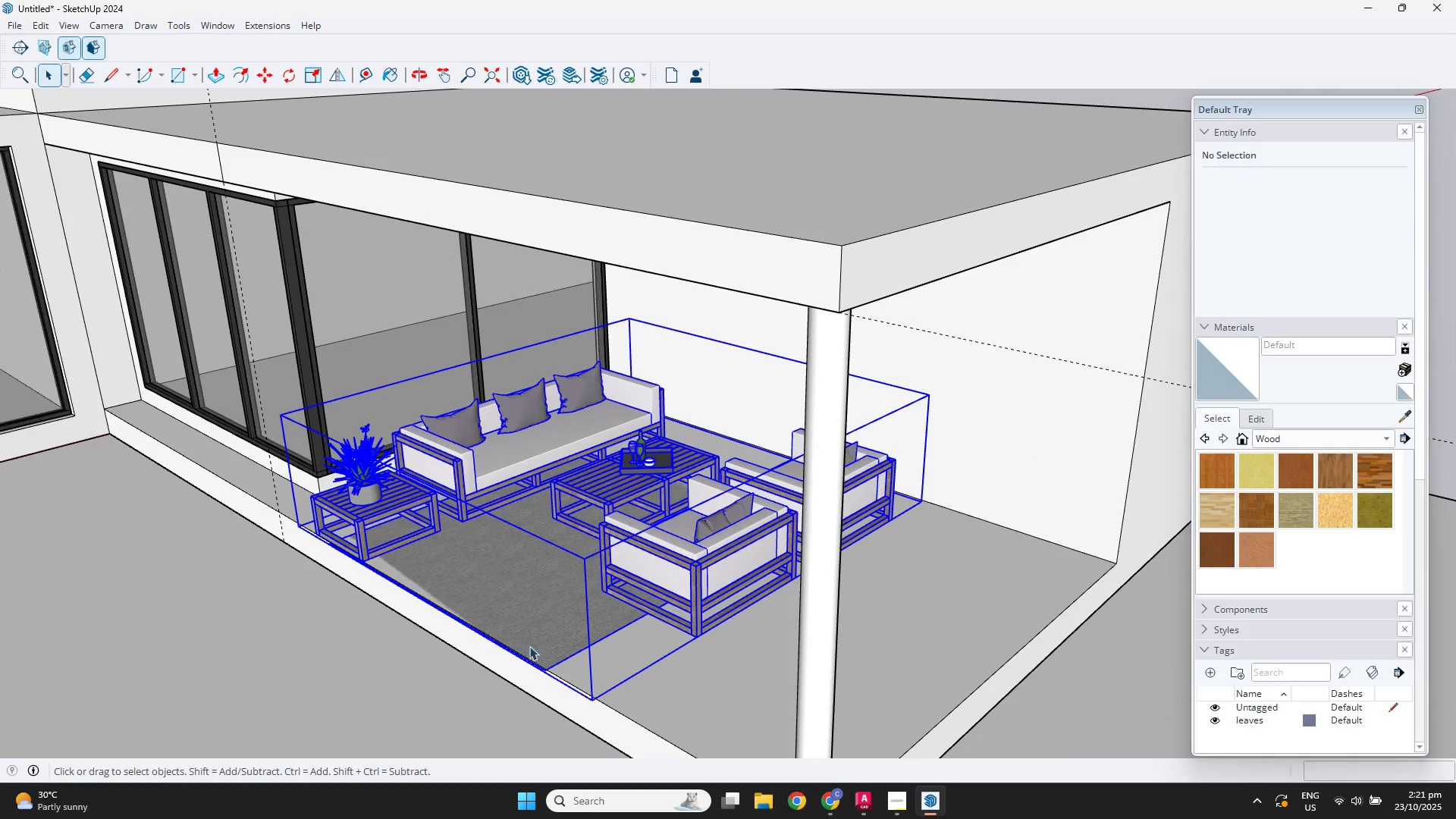 
scroll: coordinate [592, 680], scroll_direction: up, amount: 22.0
 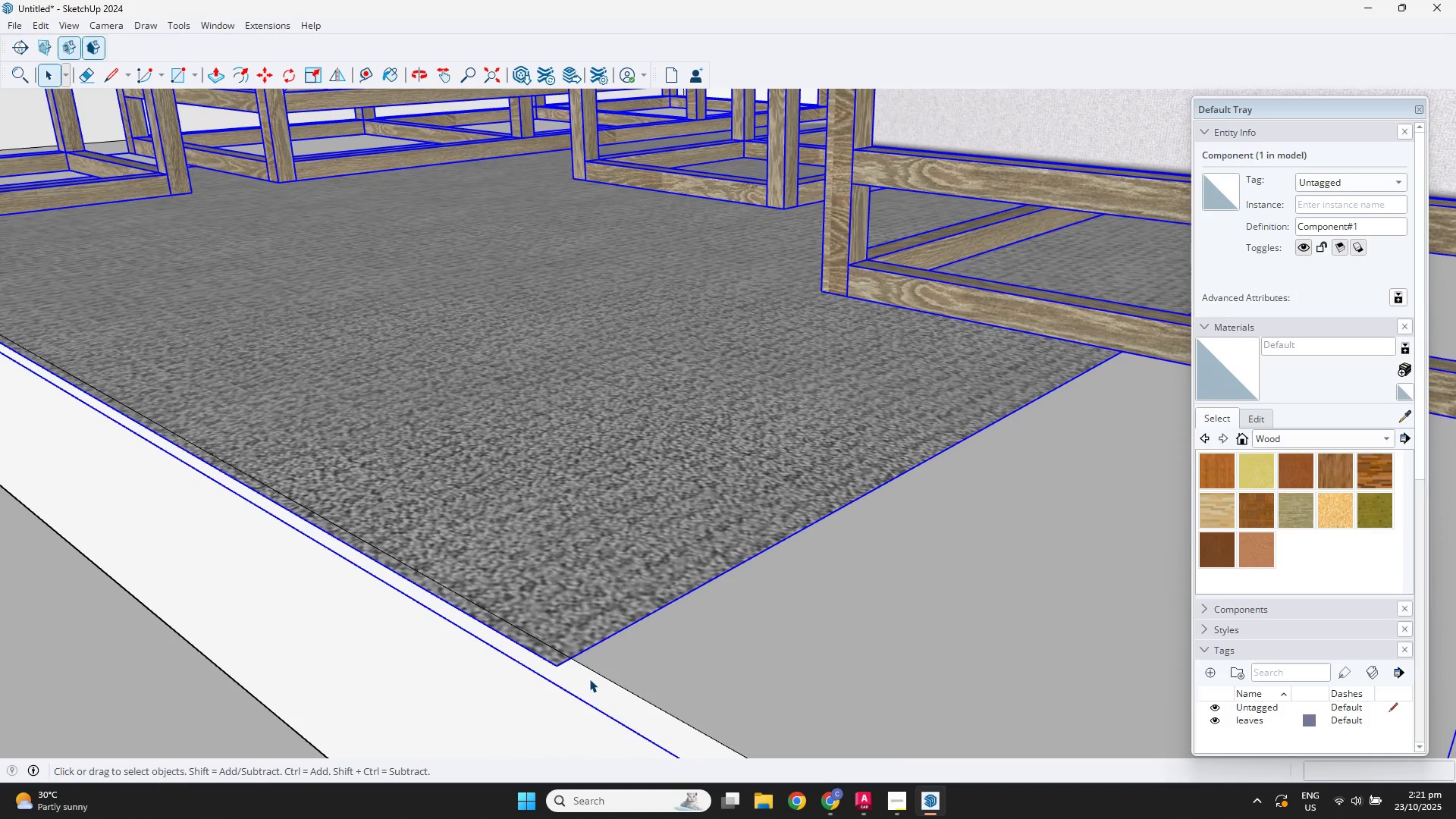 
key(M)
 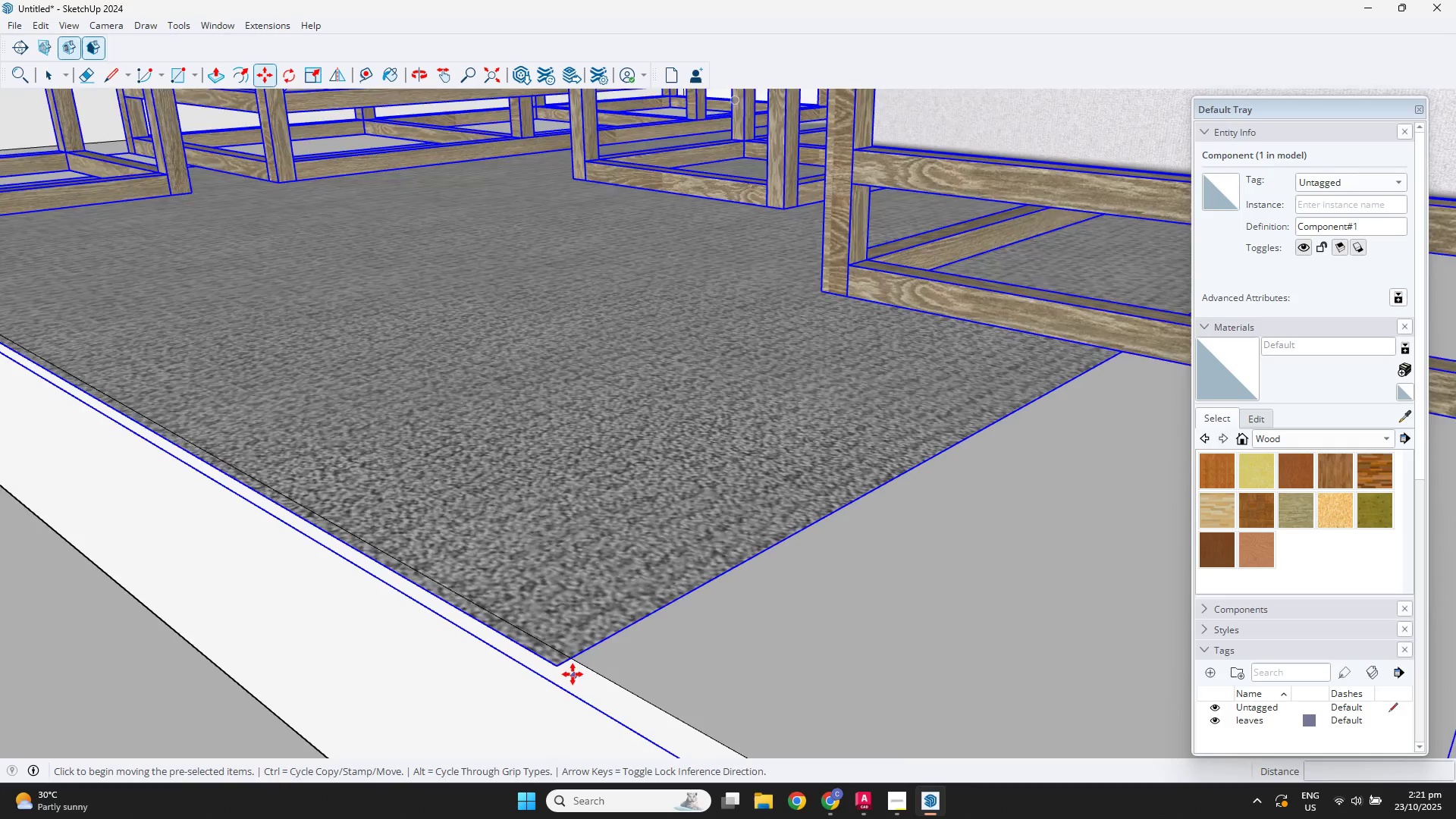 
scroll: coordinate [579, 664], scroll_direction: up, amount: 6.0
 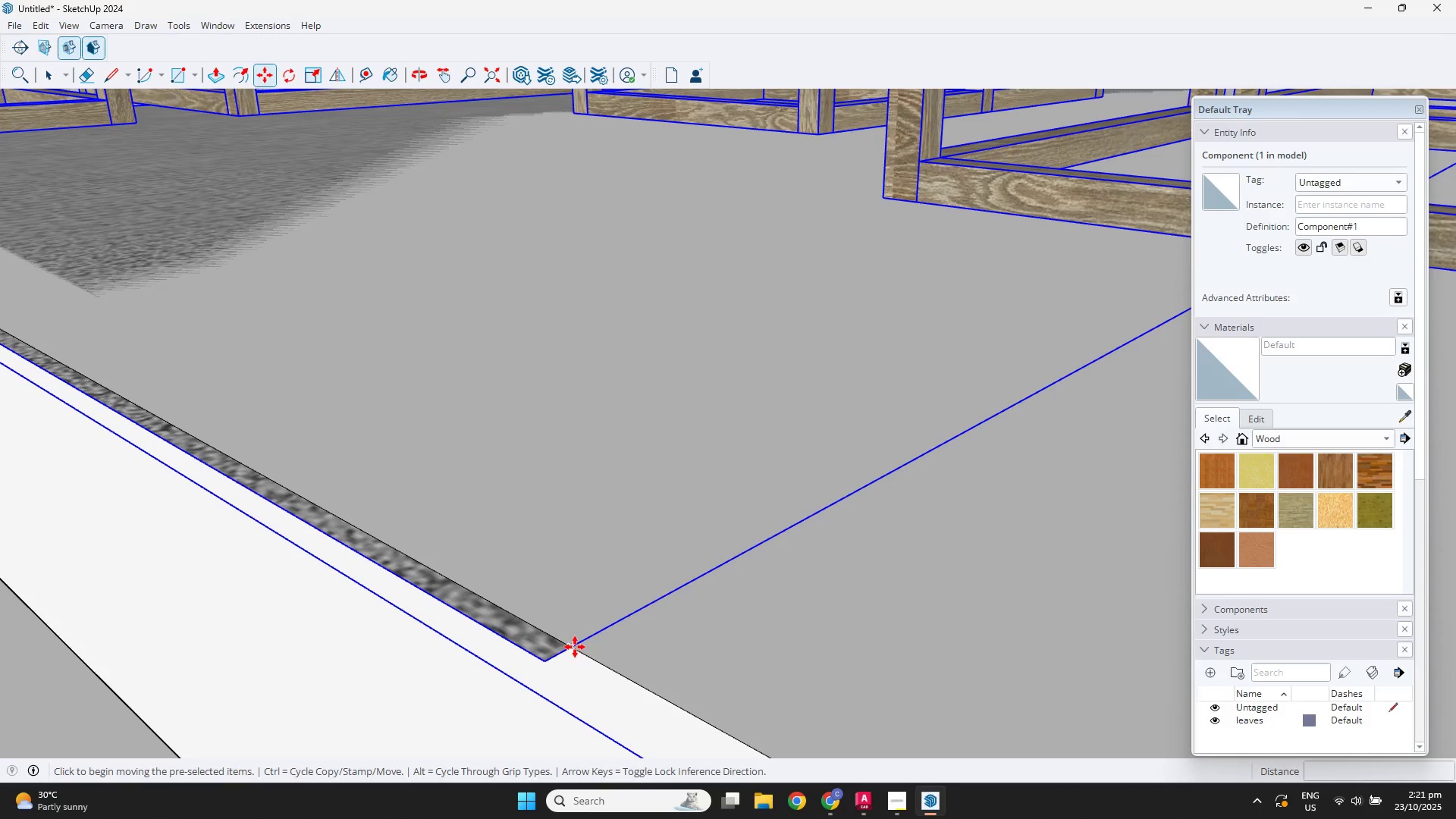 
left_click([575, 647])
 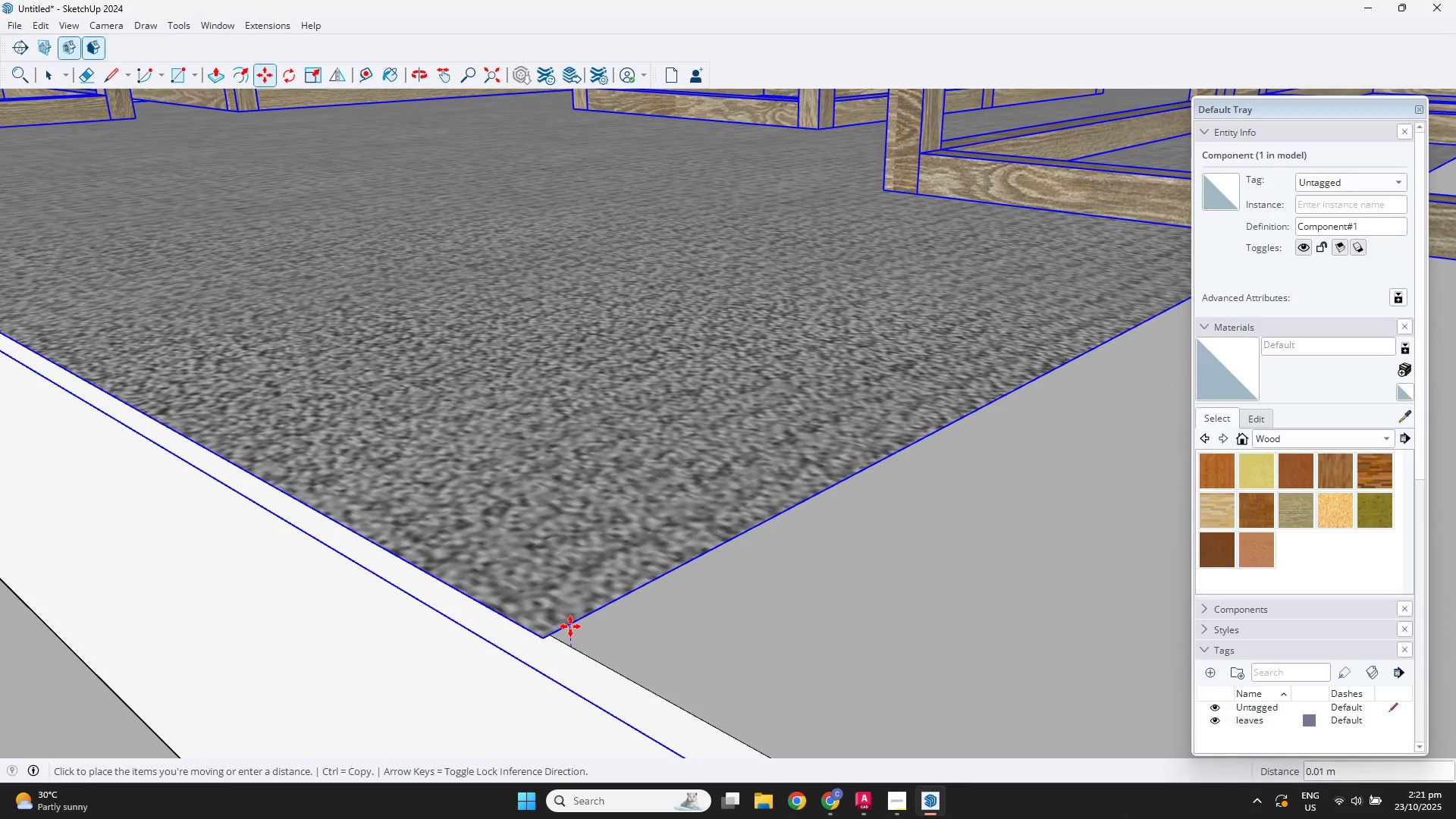 
left_click([570, 626])
 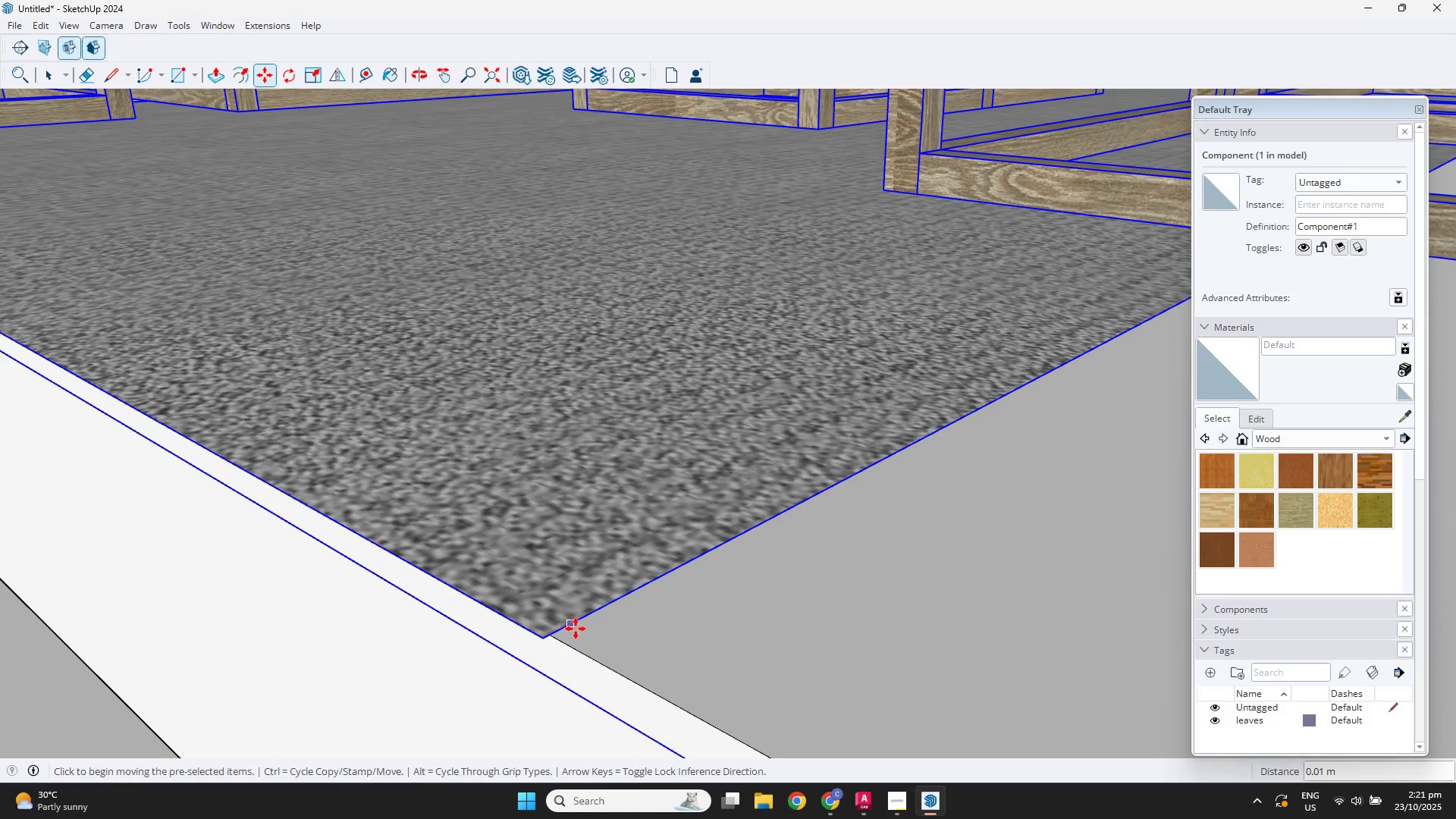 
scroll: coordinate [670, 549], scroll_direction: down, amount: 7.0
 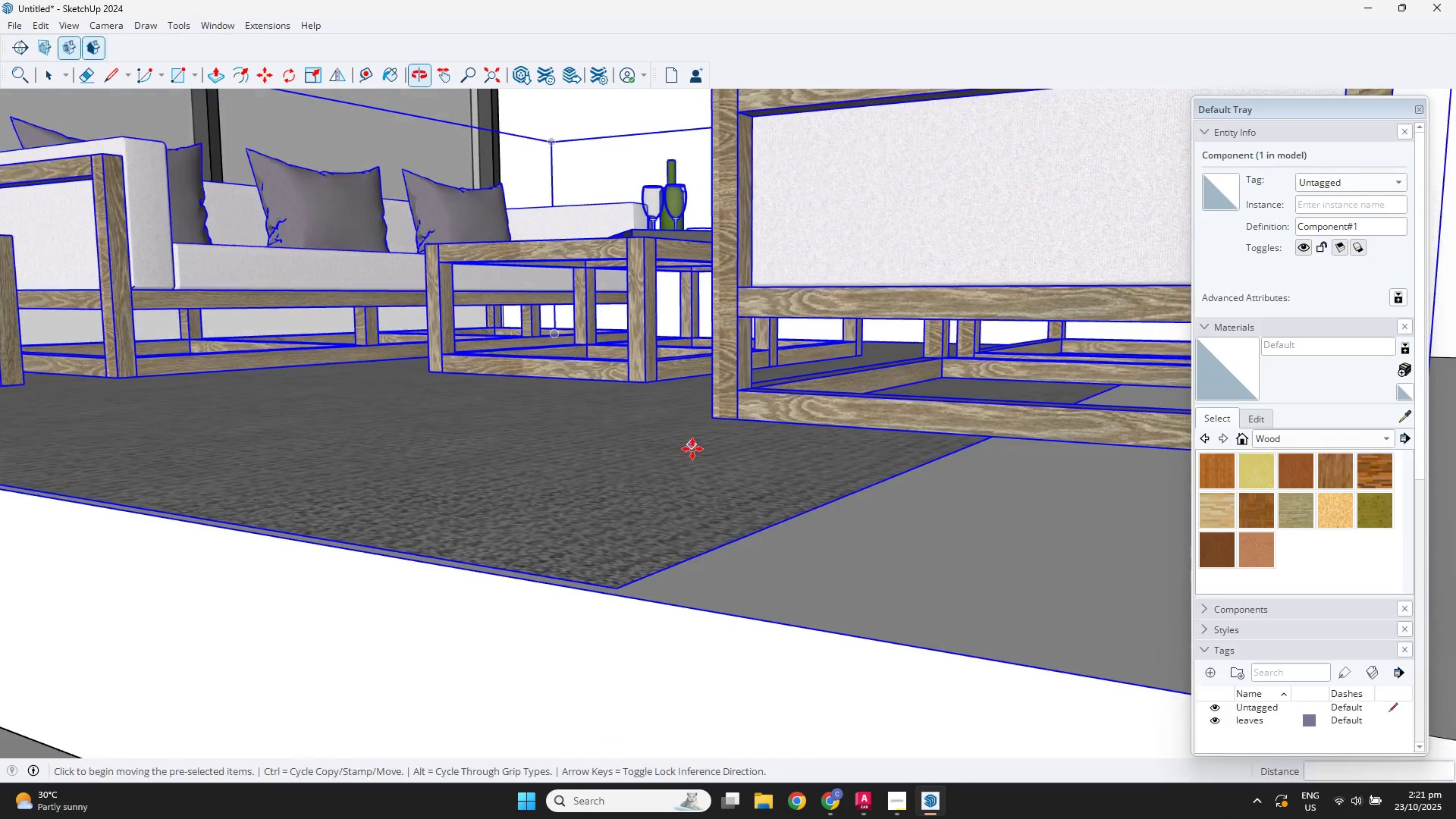 
scroll: coordinate [578, 574], scroll_direction: up, amount: 4.0
 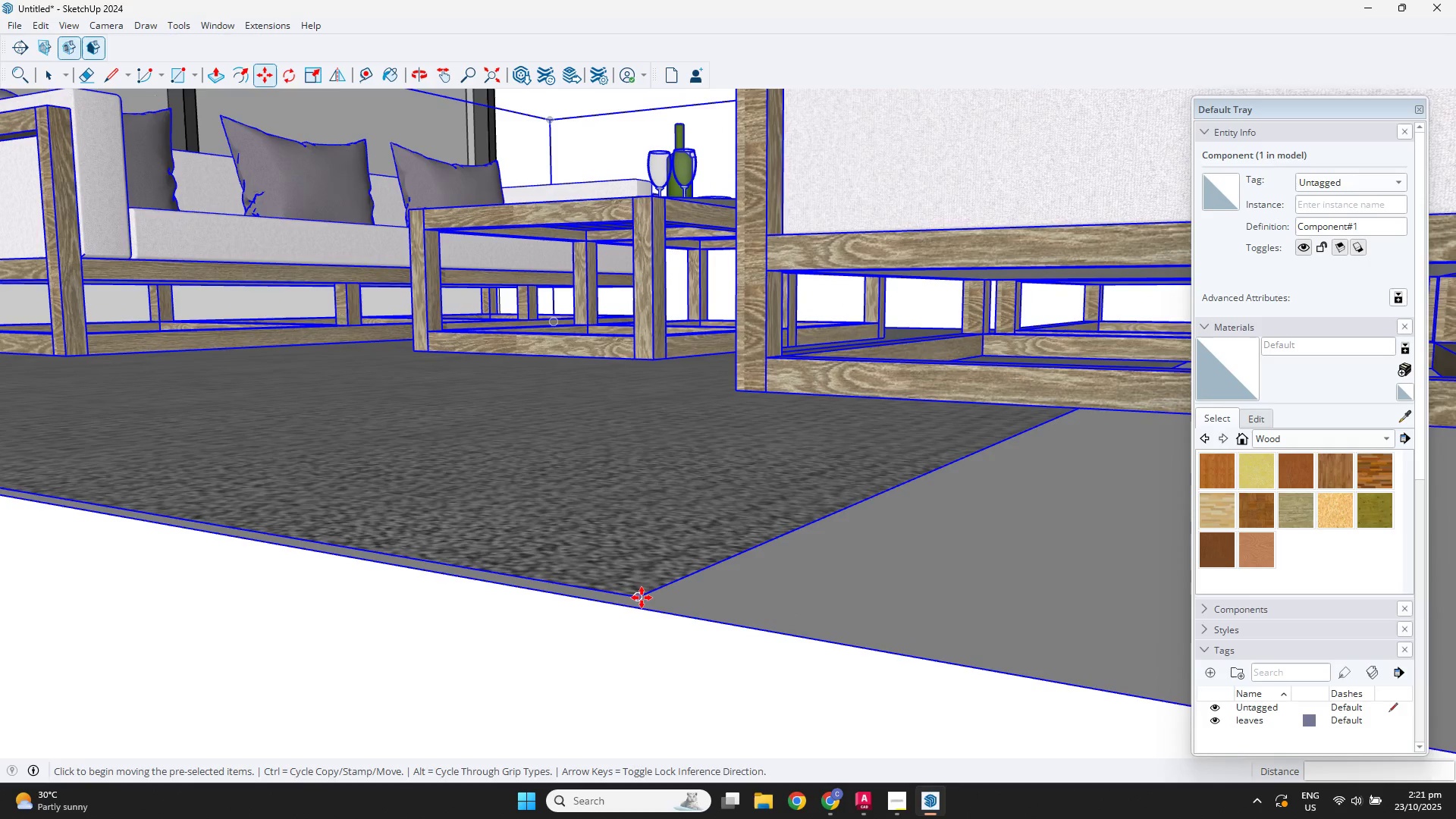 
left_click([642, 598])
 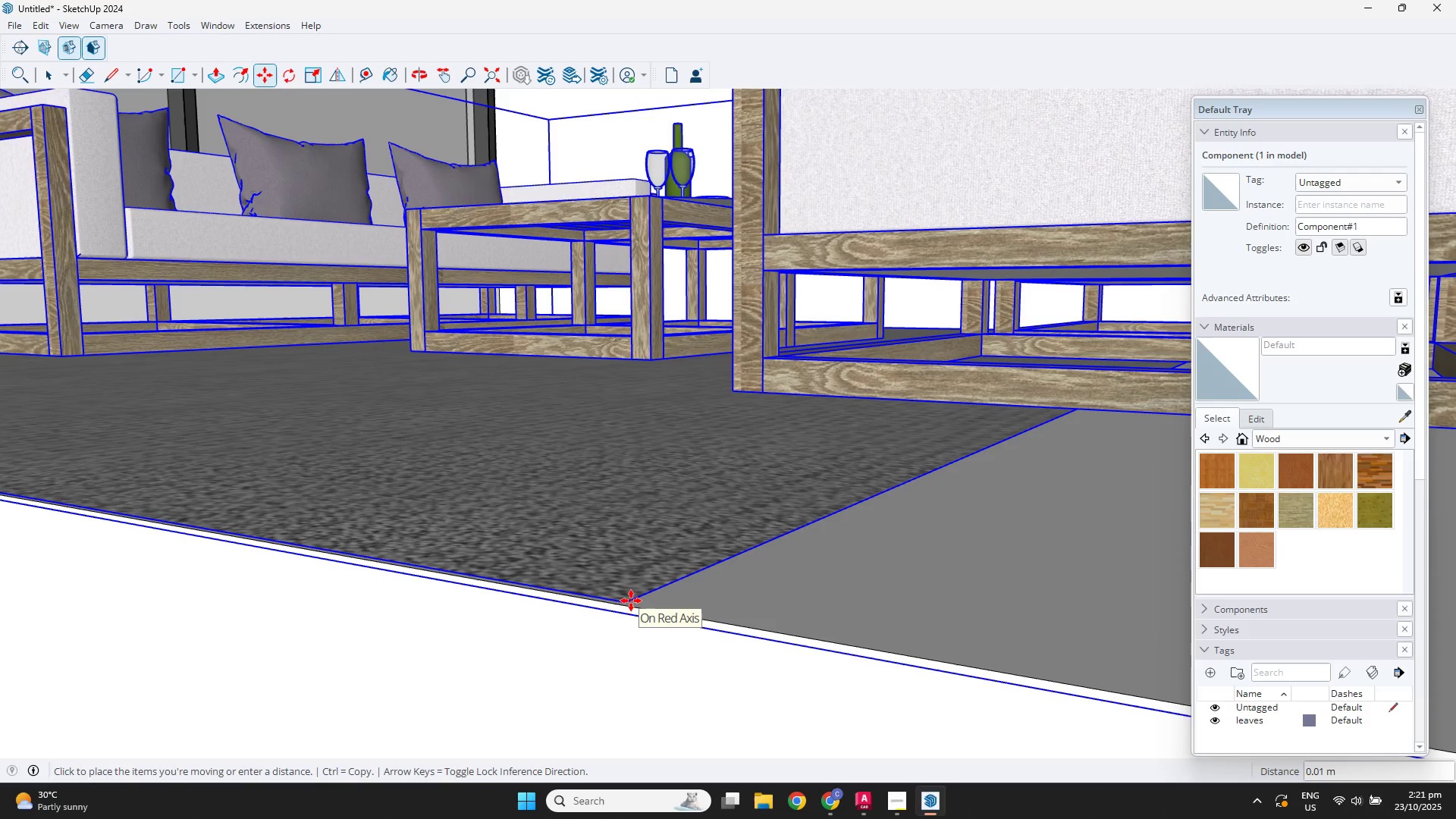 
left_click([631, 601])
 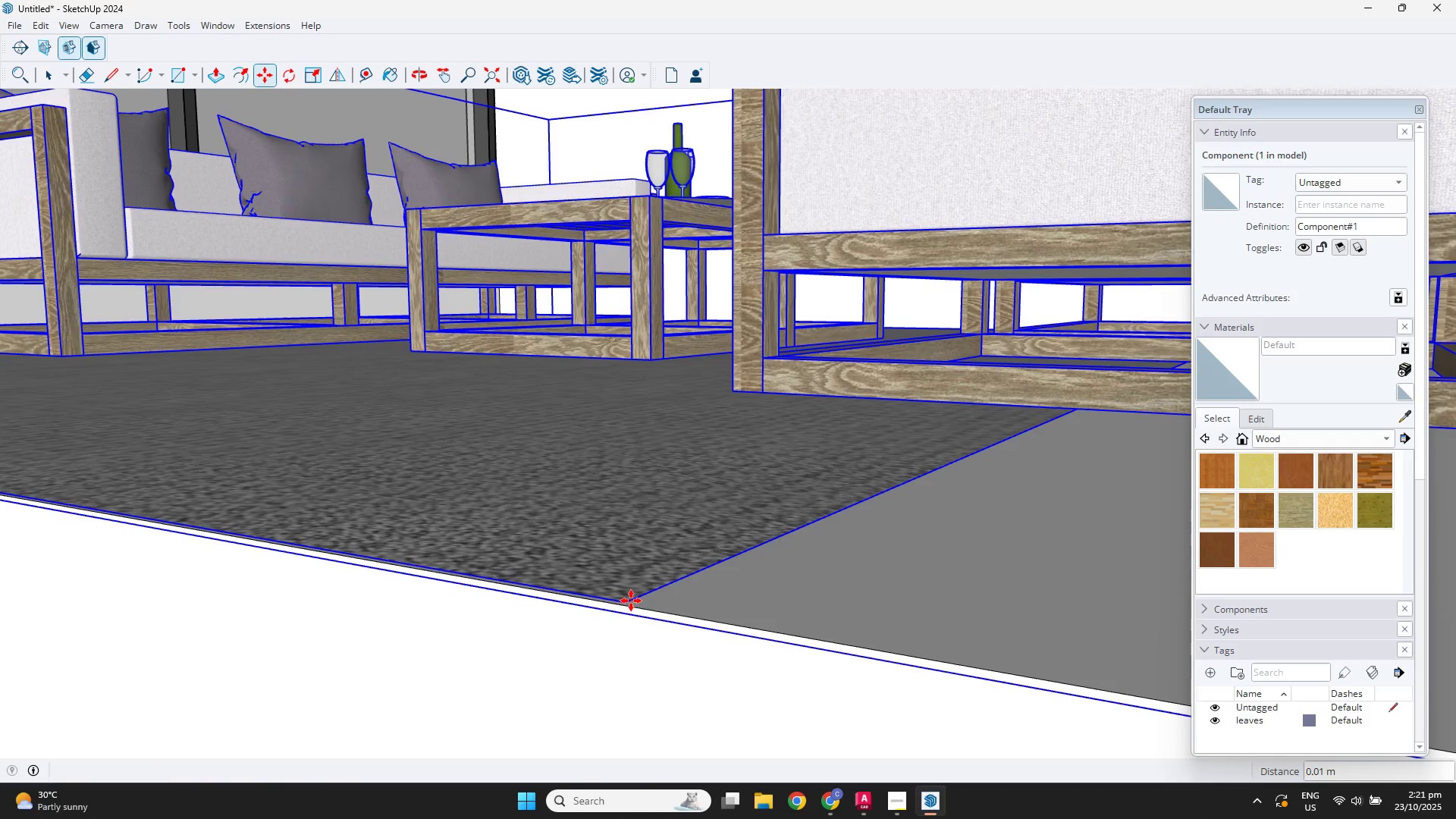 
scroll: coordinate [782, 541], scroll_direction: down, amount: 14.0
 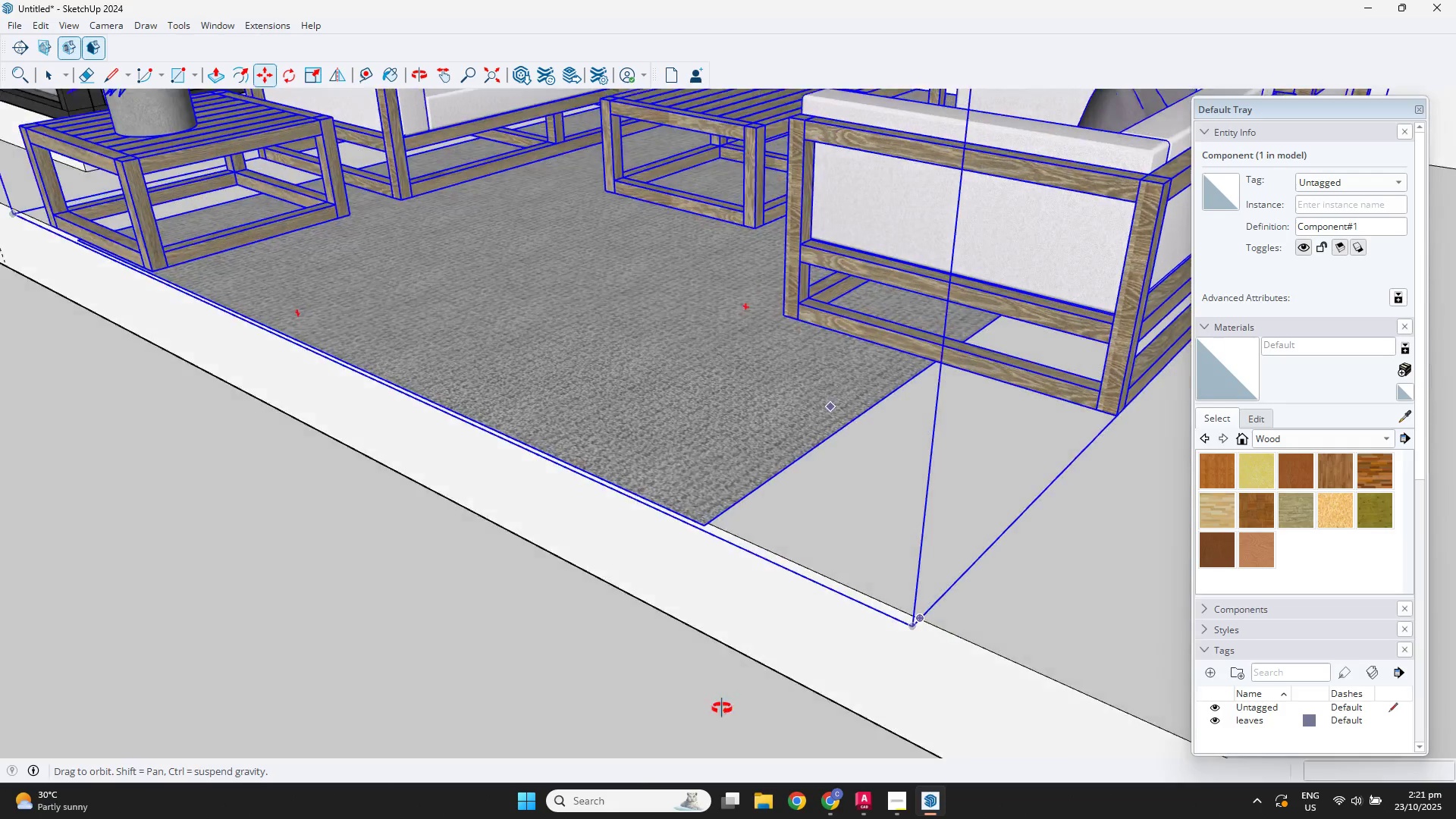 
key(Space)
 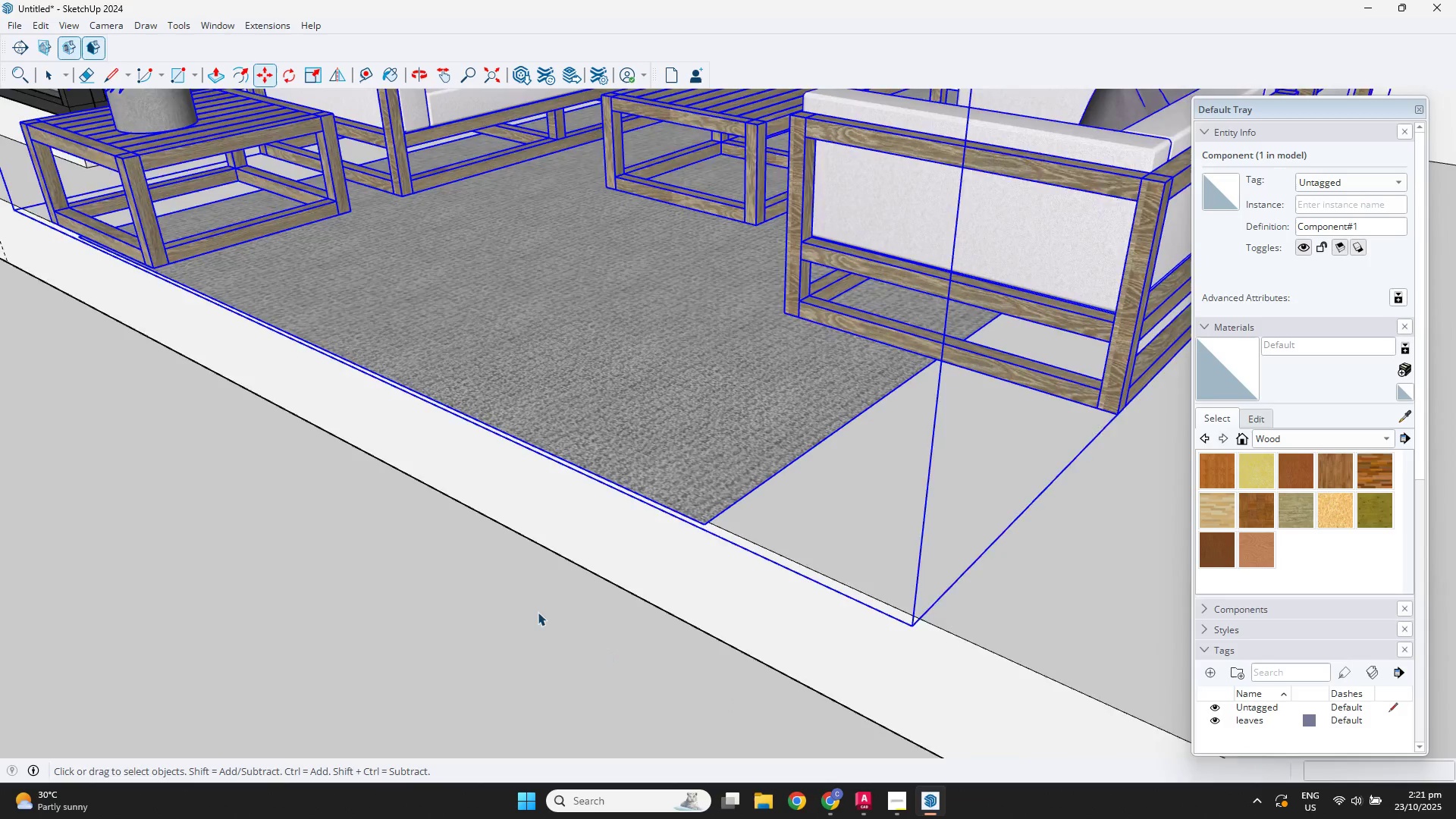 
scroll: coordinate [479, 560], scroll_direction: down, amount: 13.0
 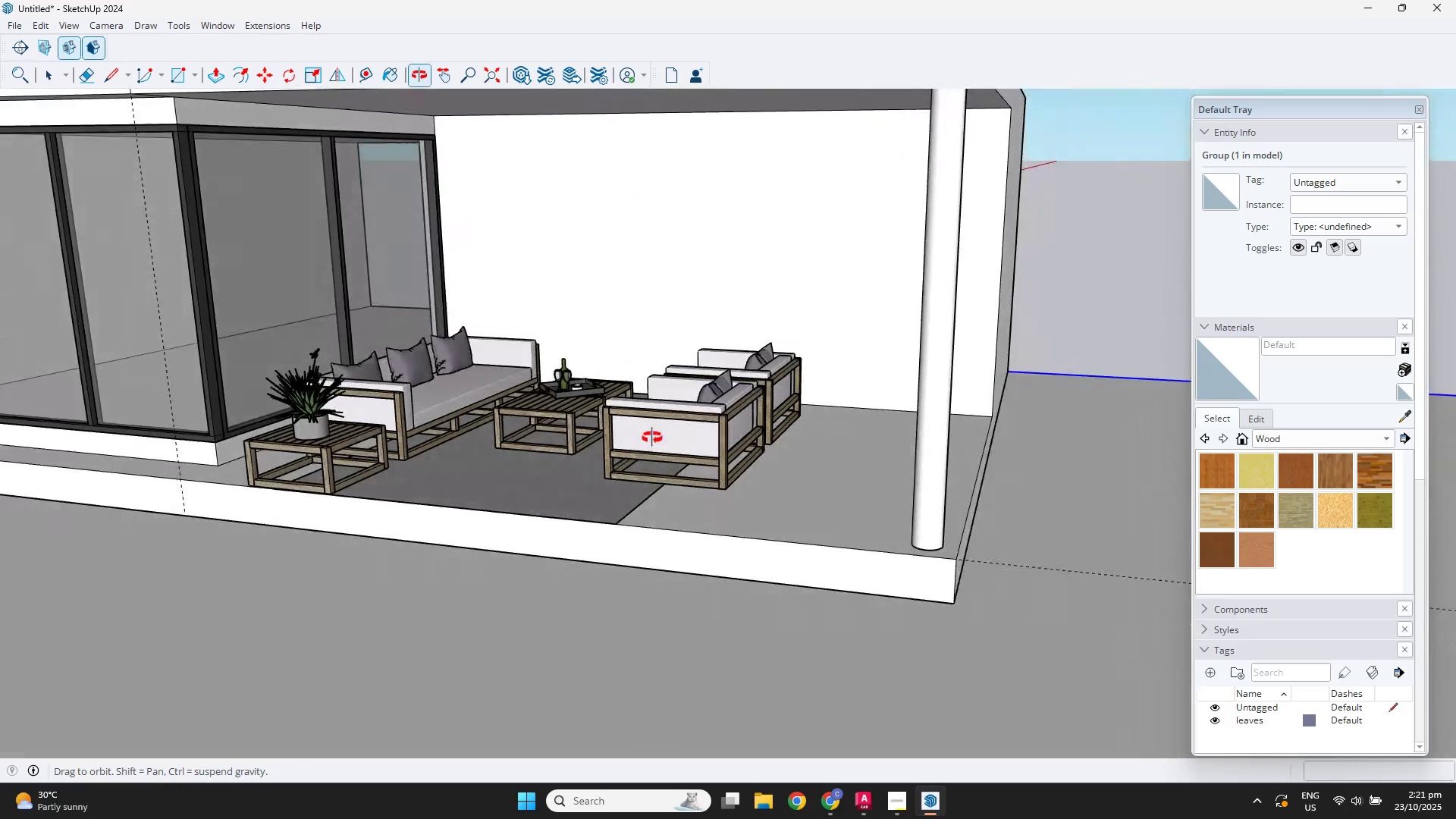 
left_click([371, 597])
 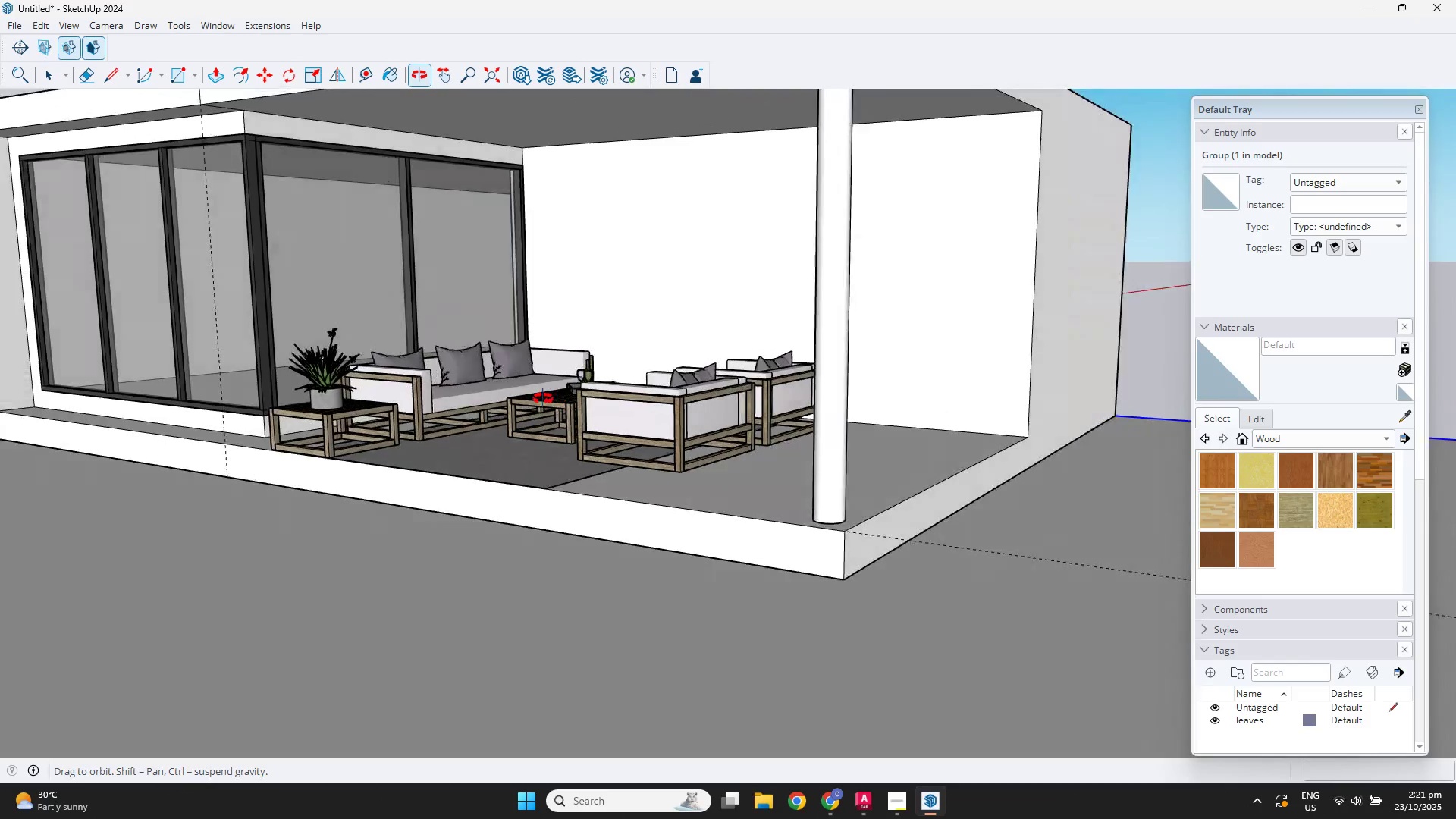 
scroll: coordinate [755, 426], scroll_direction: down, amount: 5.0
 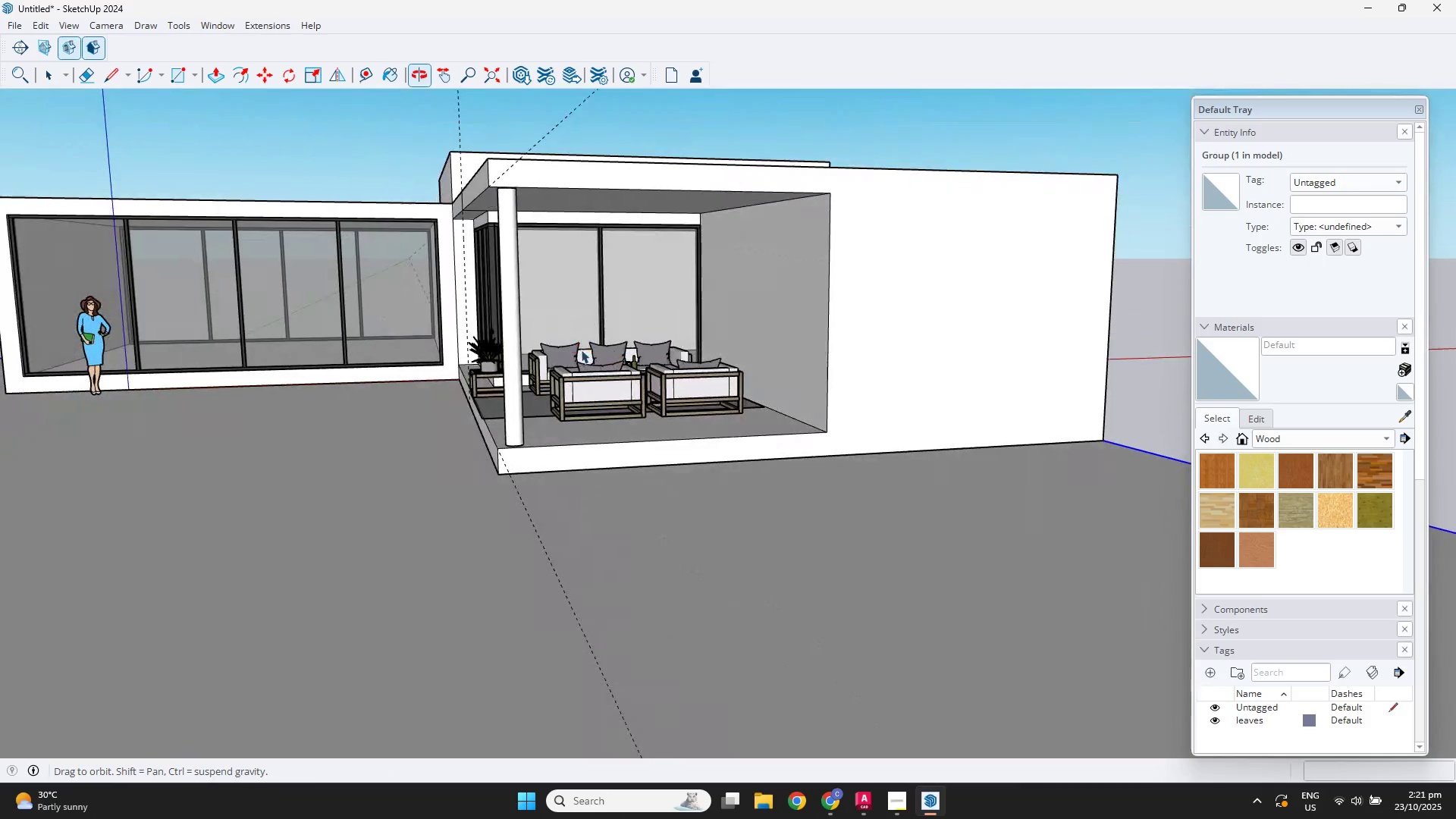 
scroll: coordinate [784, 171], scroll_direction: up, amount: 7.0
 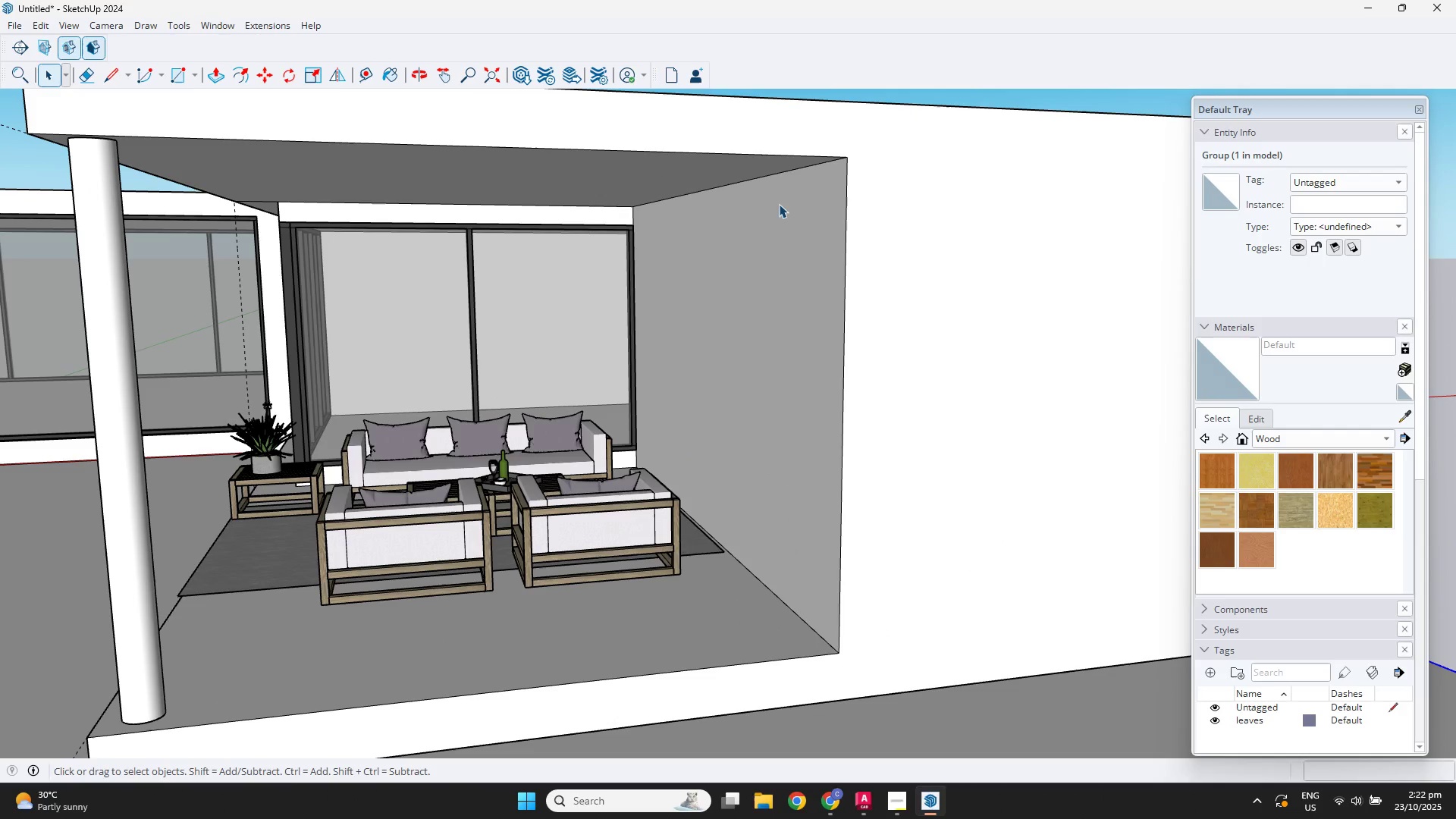 
key(R)
 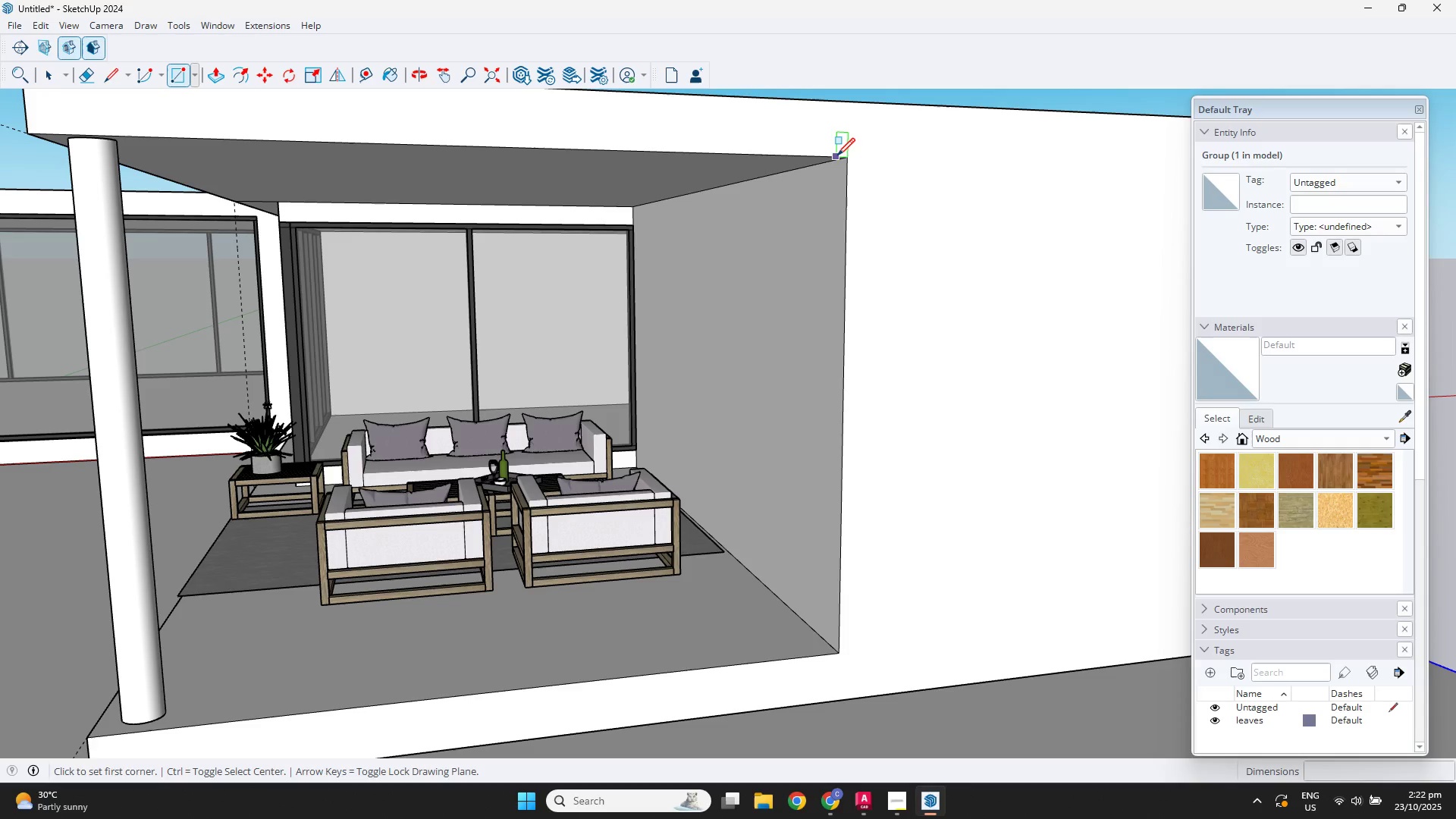 
left_click([842, 157])
 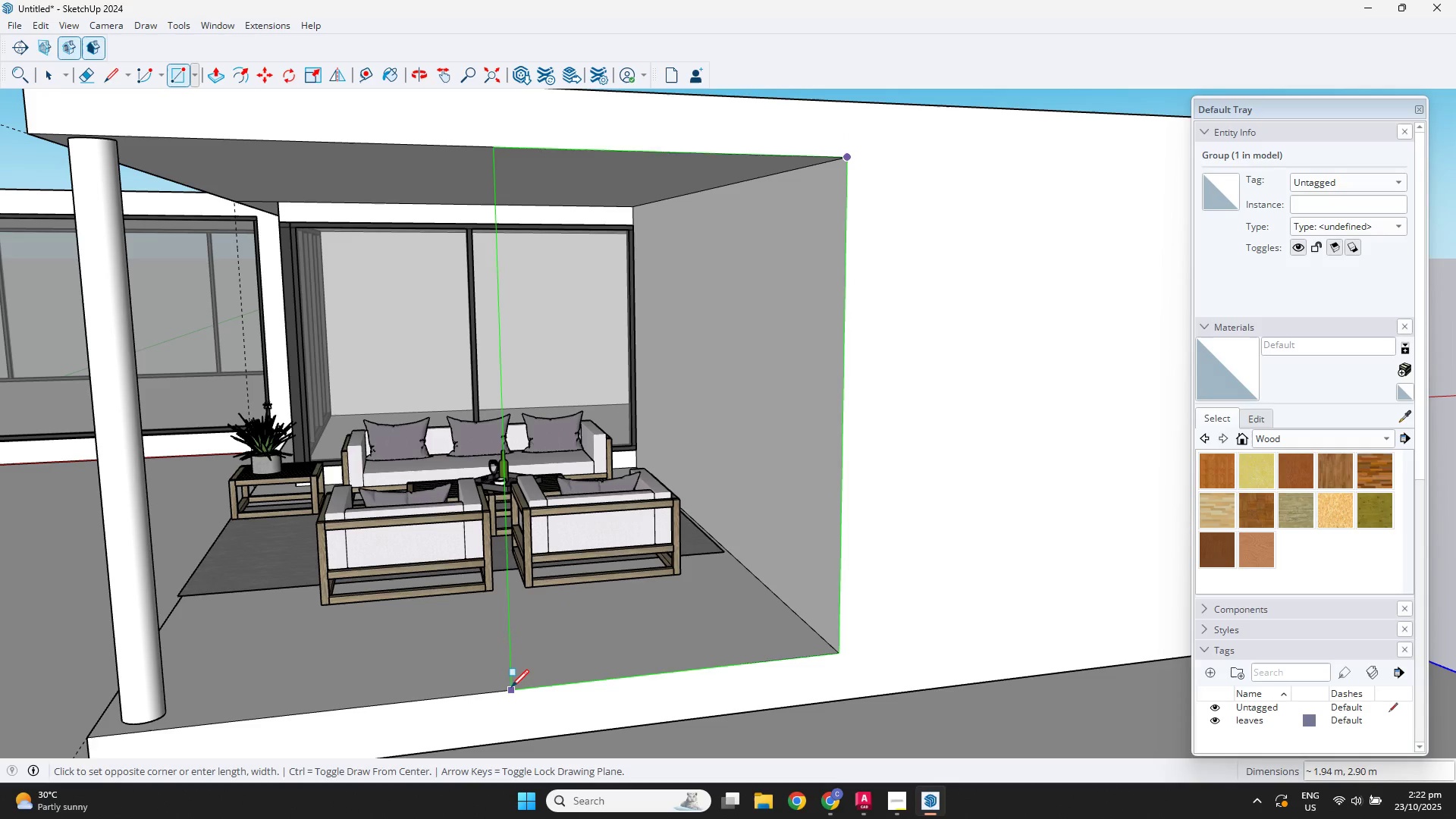 
left_click([510, 692])
 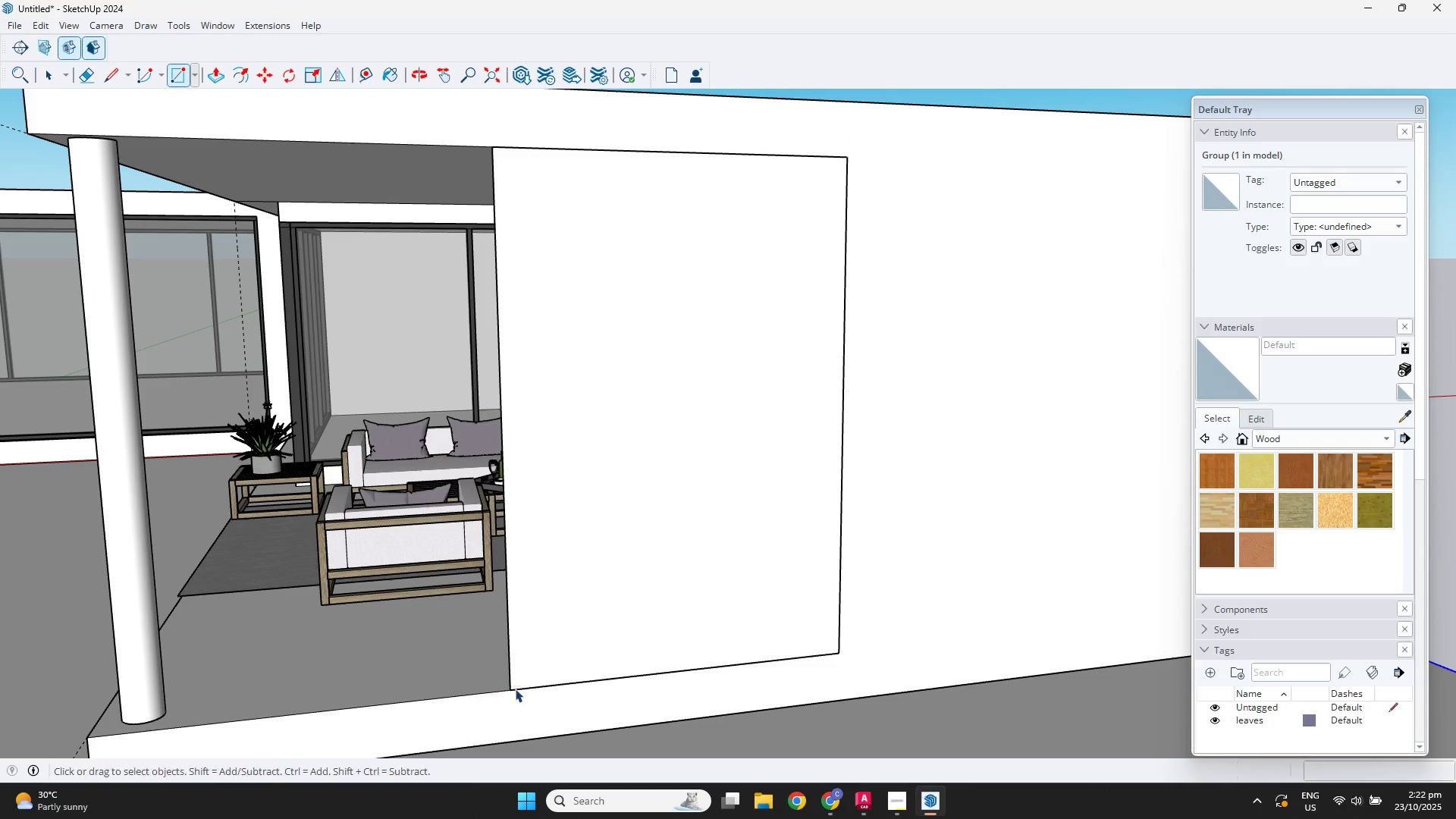 
key(Space)
 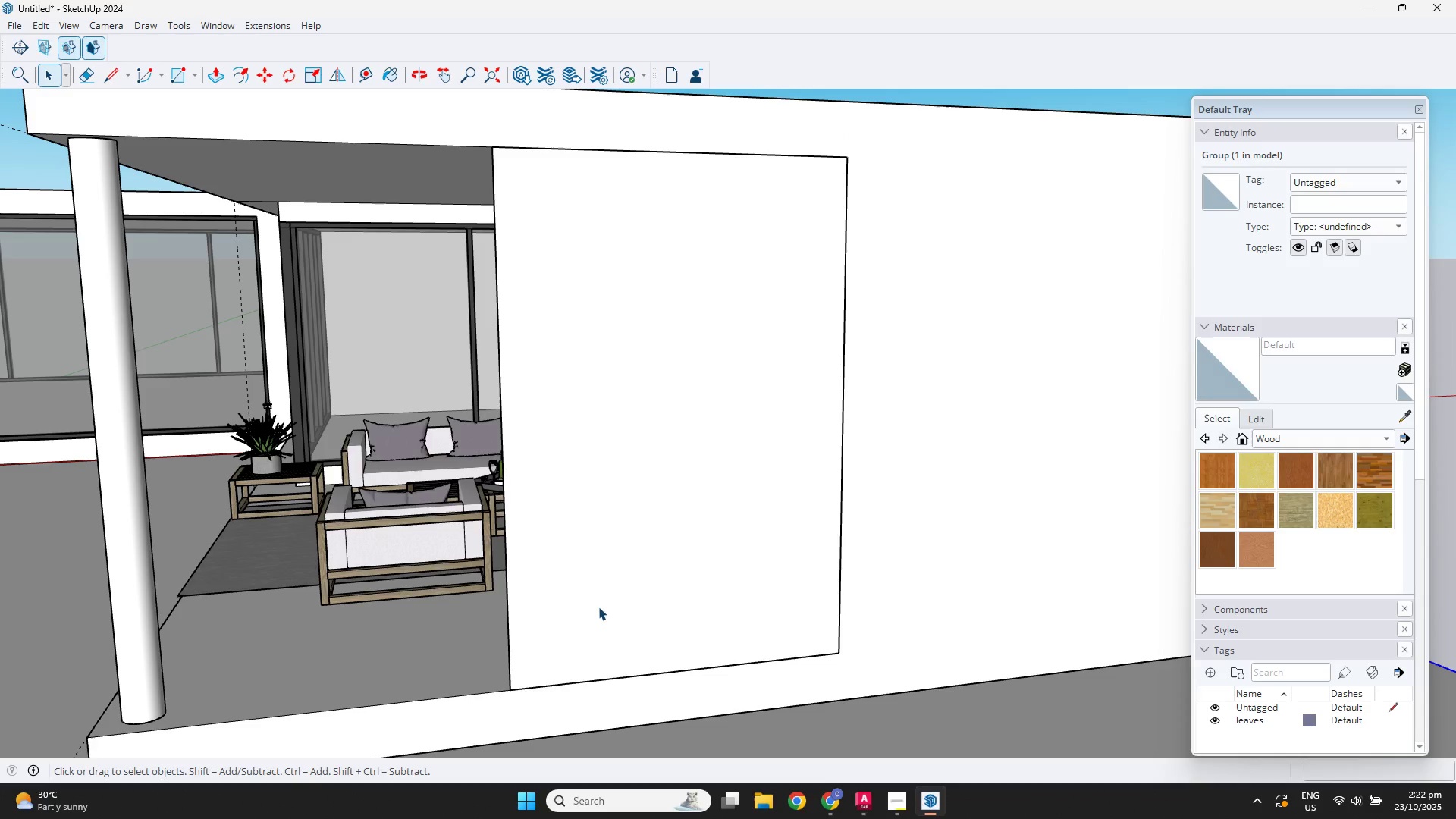 
double_click([598, 607])
 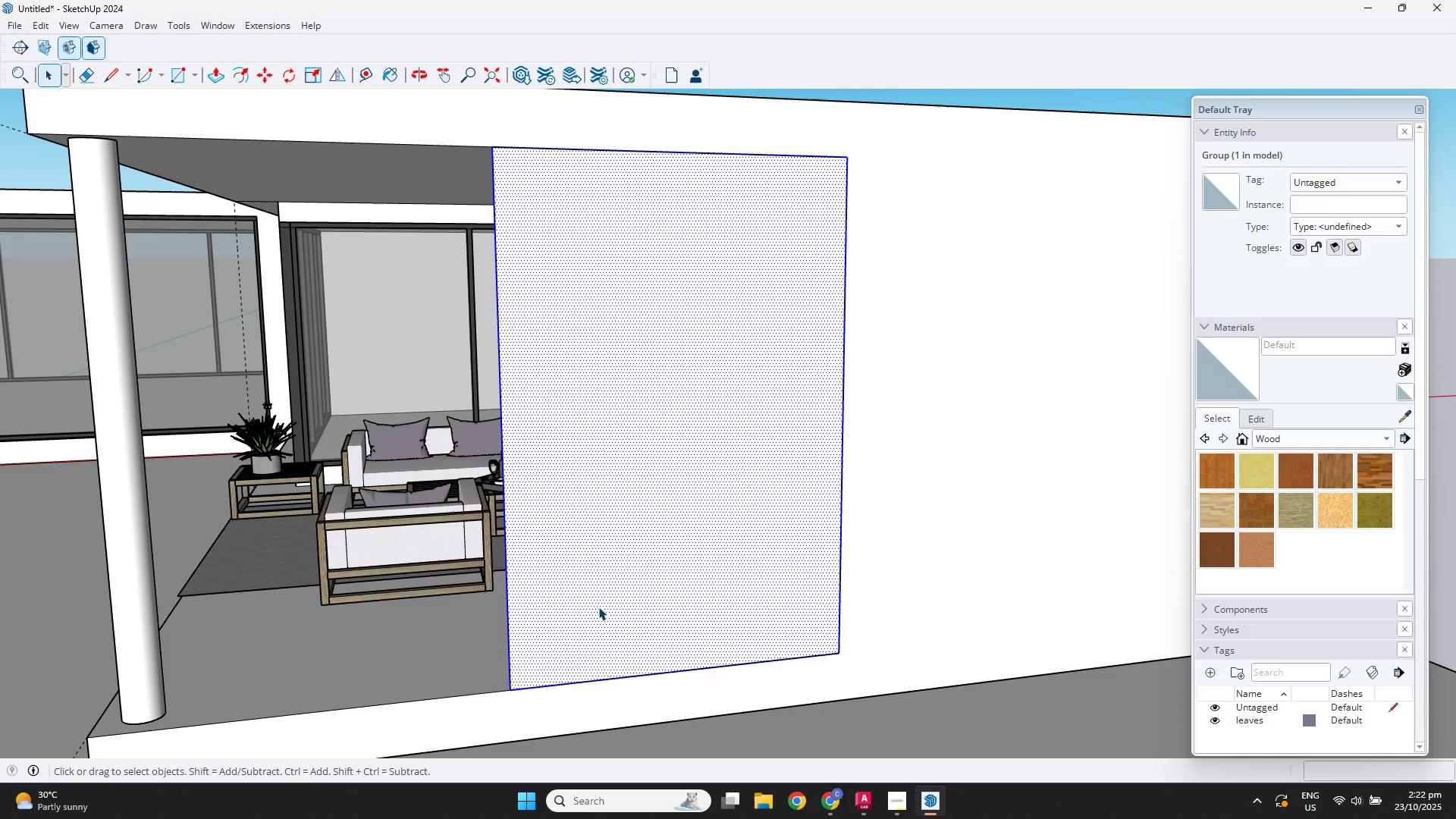 
triple_click([598, 607])
 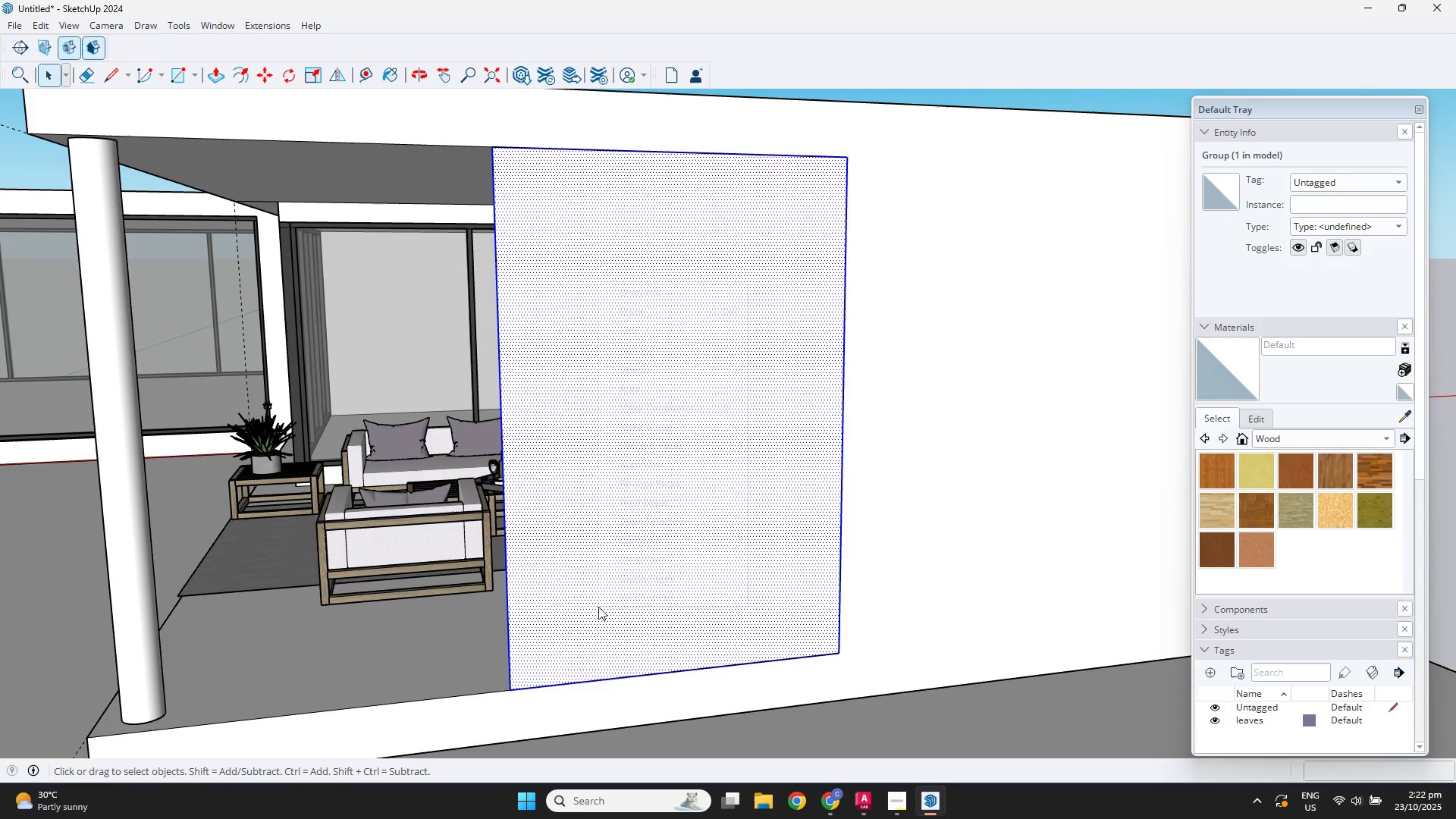 
right_click([598, 607])
 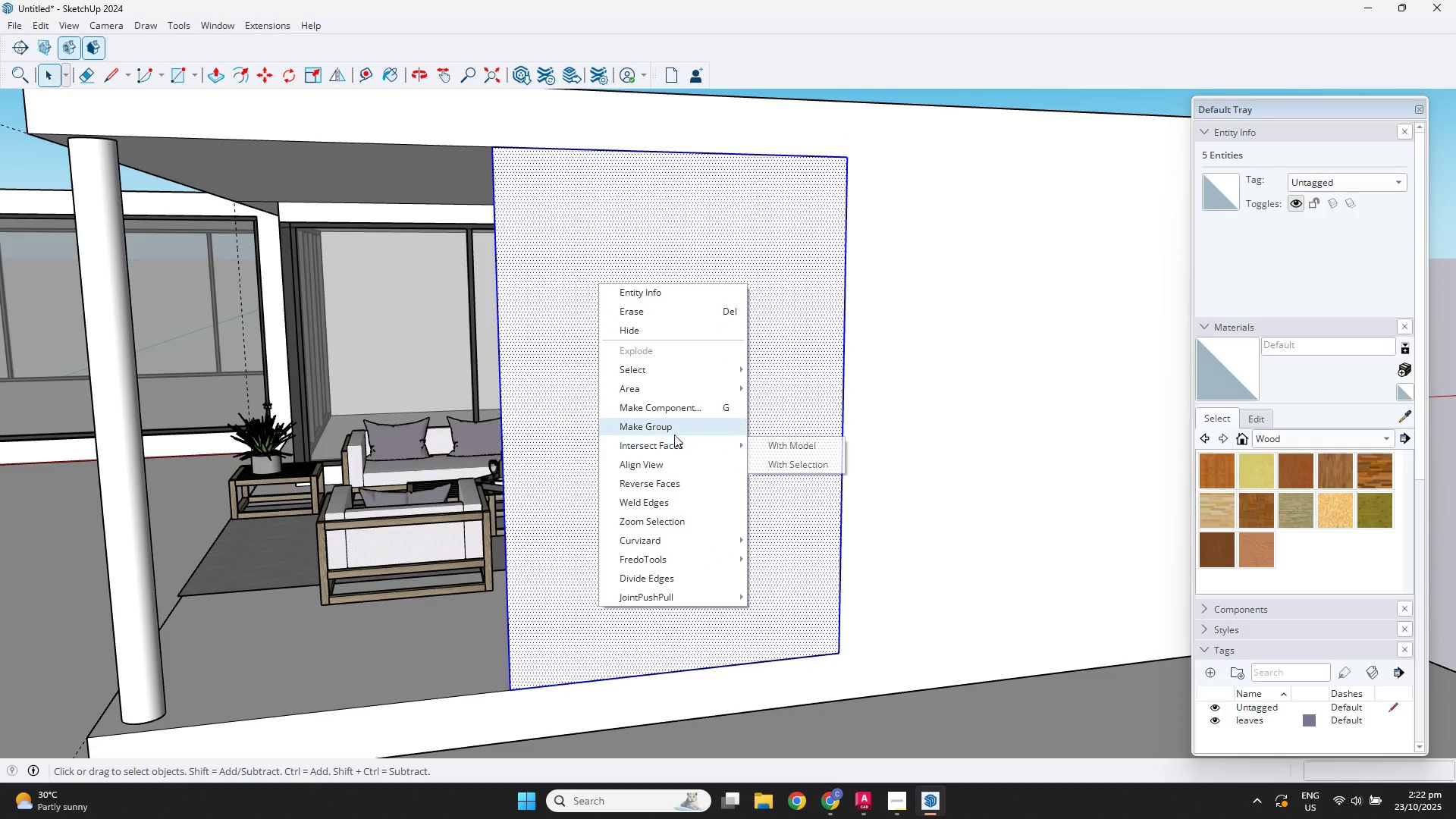 
left_click([663, 422])
 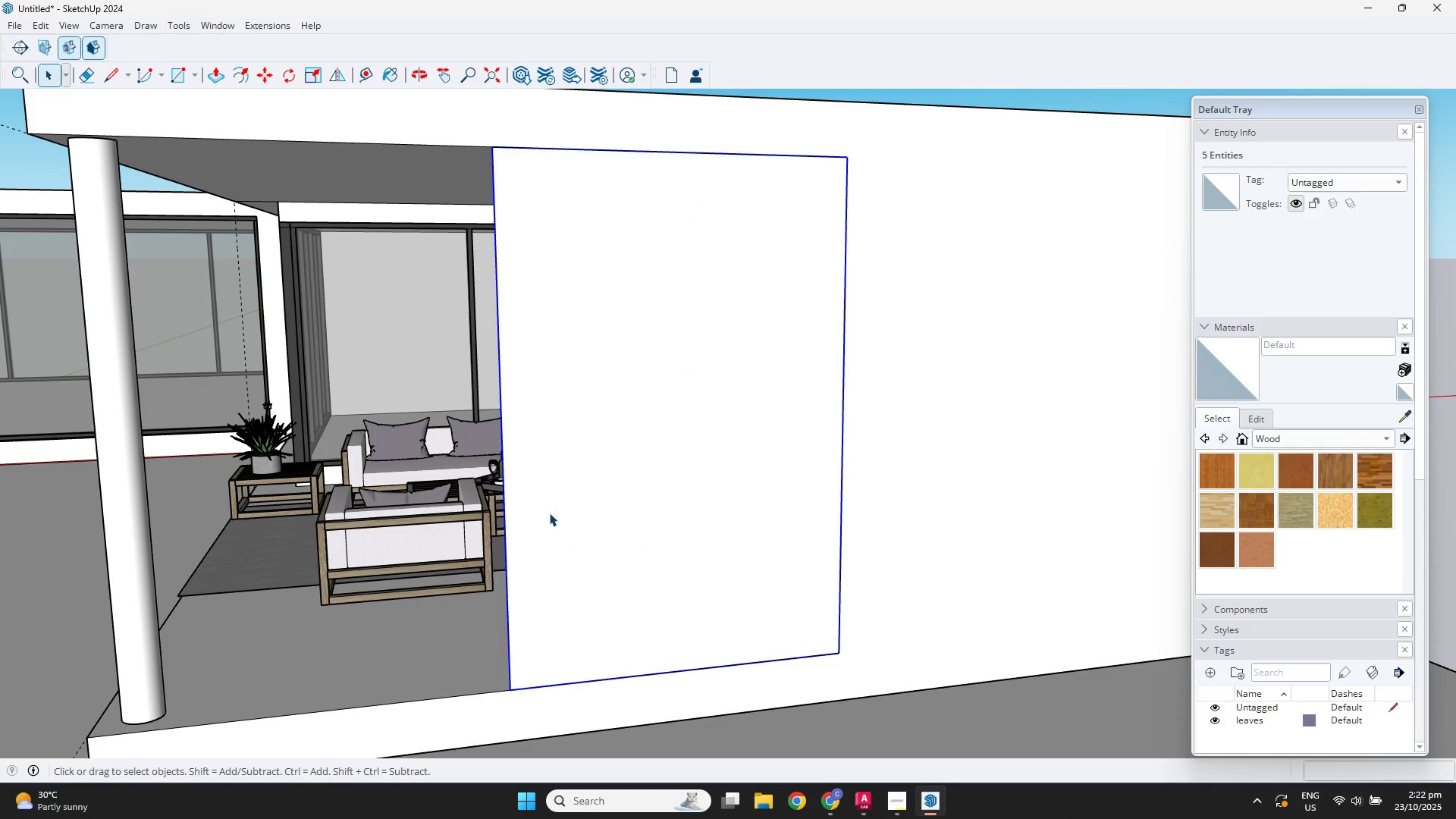 
double_click([549, 513])
 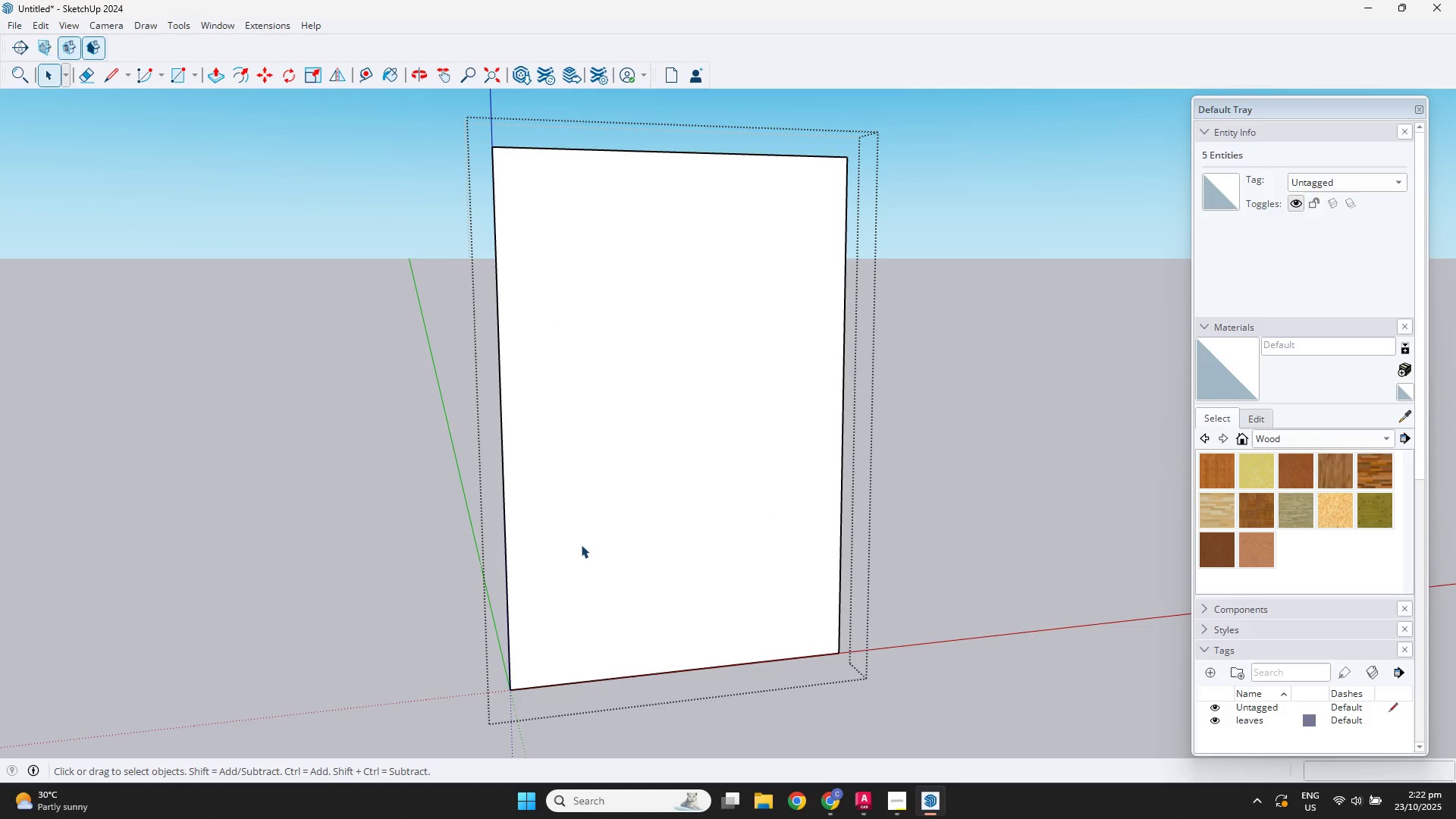 
left_click([581, 544])
 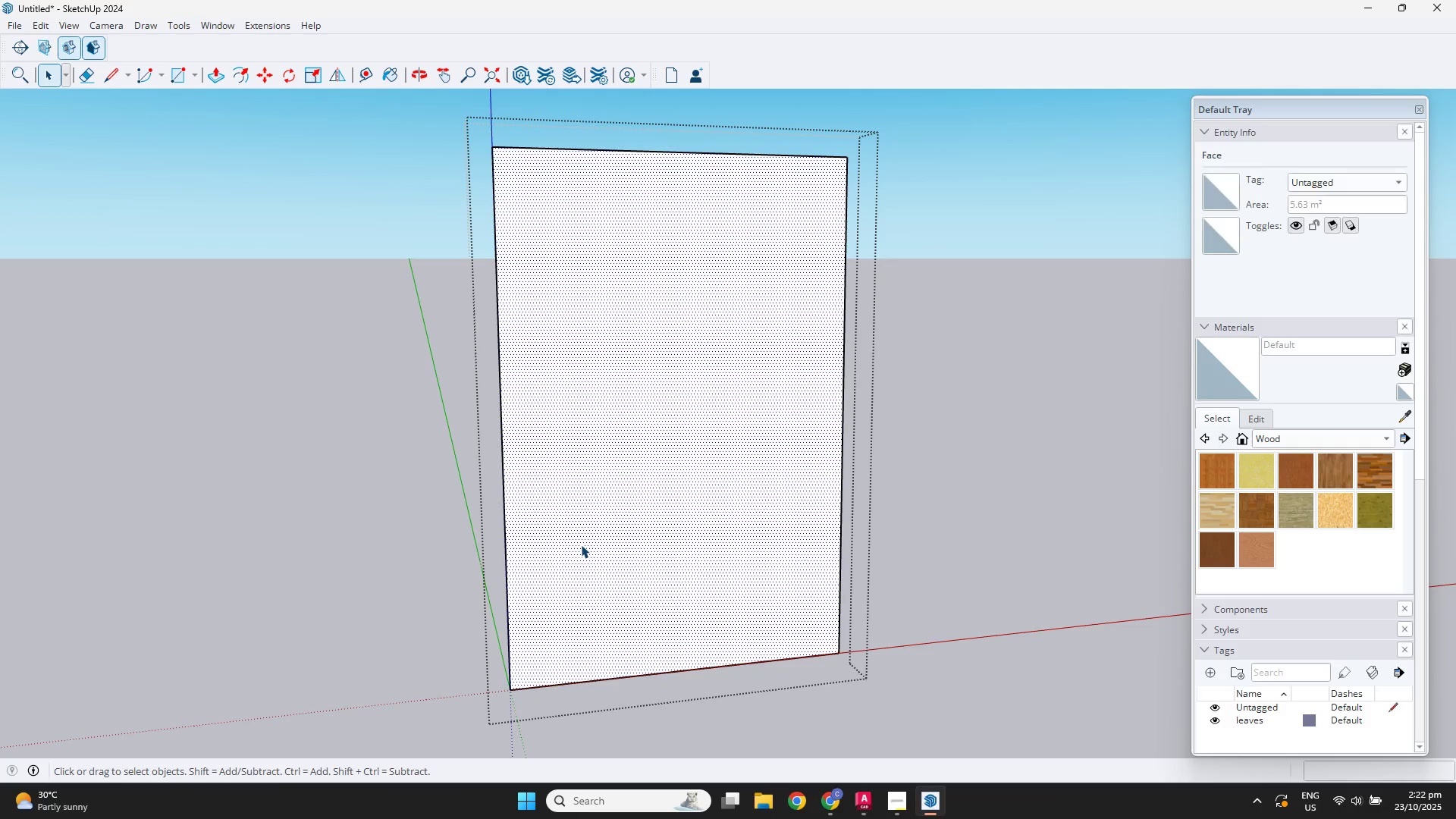 
key(P)
 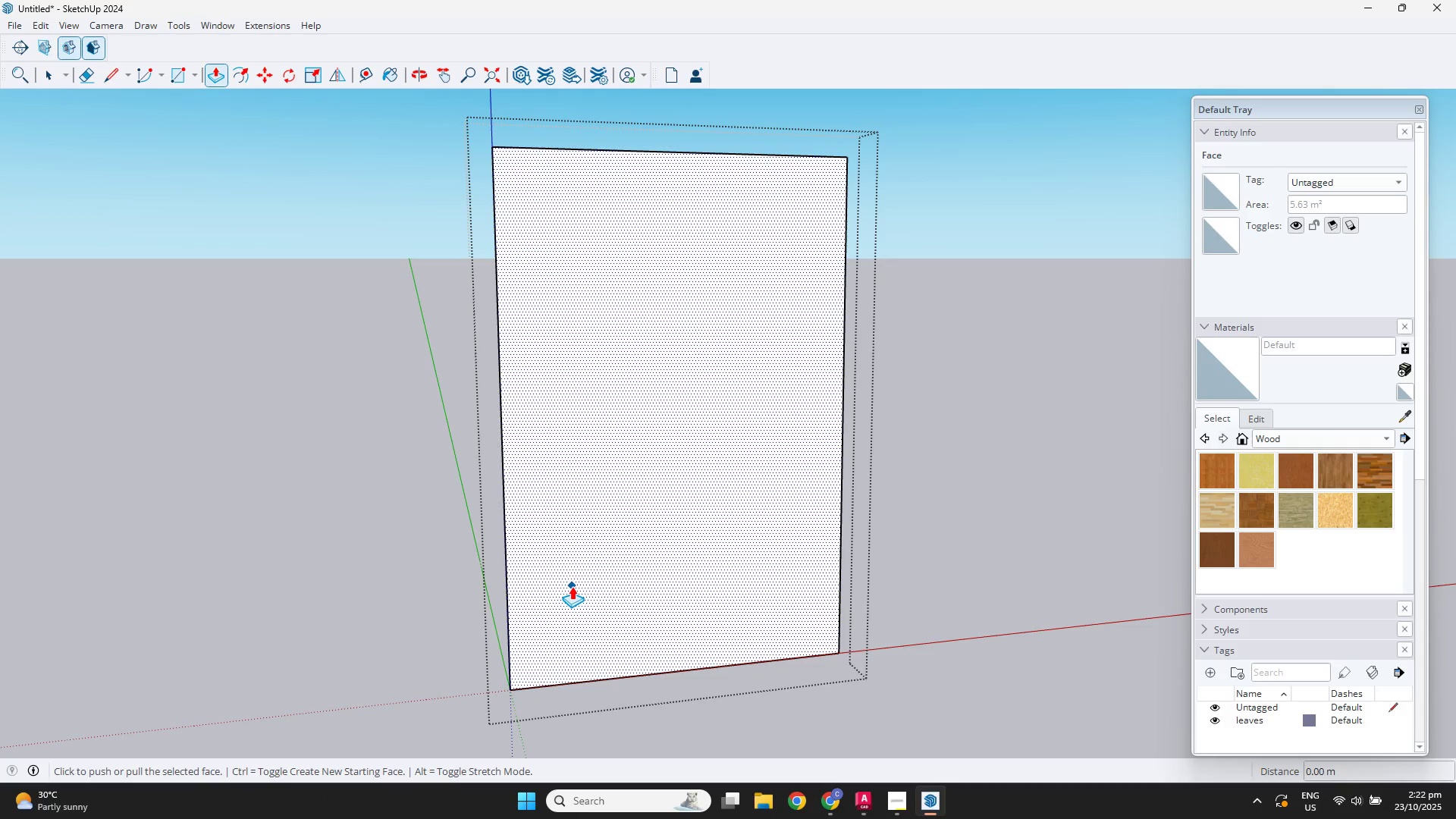 
key(Control+ControlLeft)
 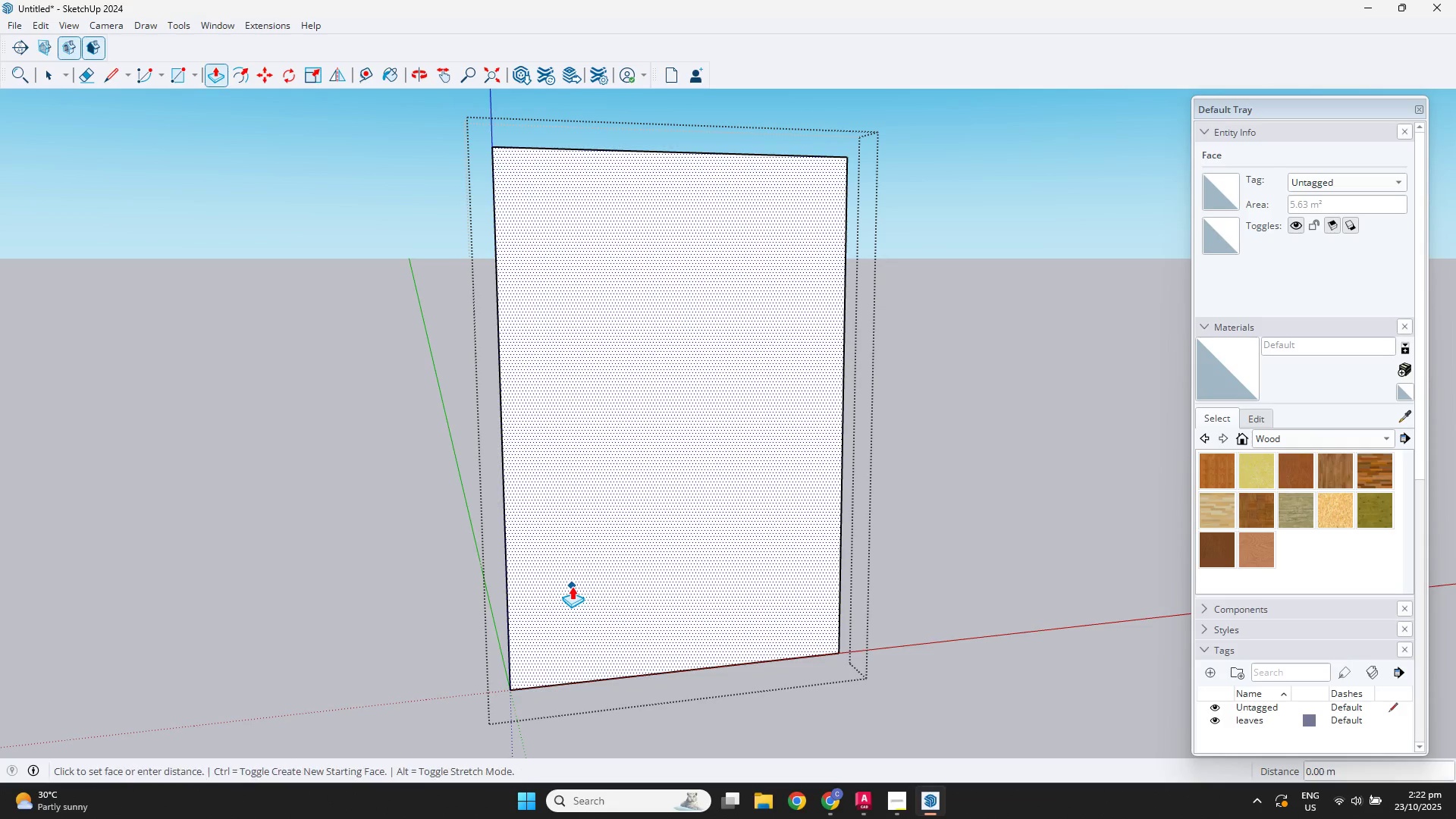 
left_click([572, 586])
 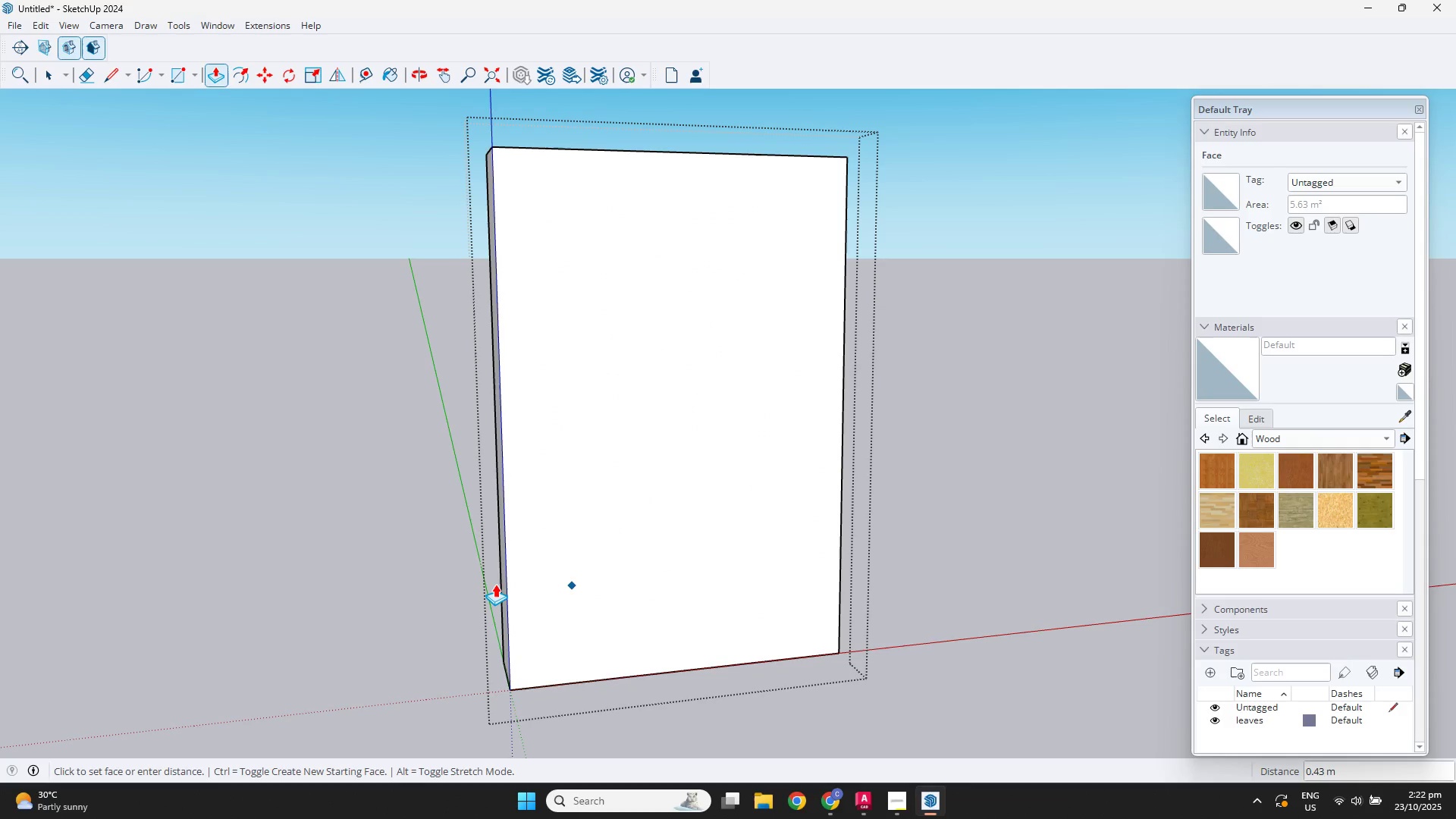 
key(NumpadDecimal)
 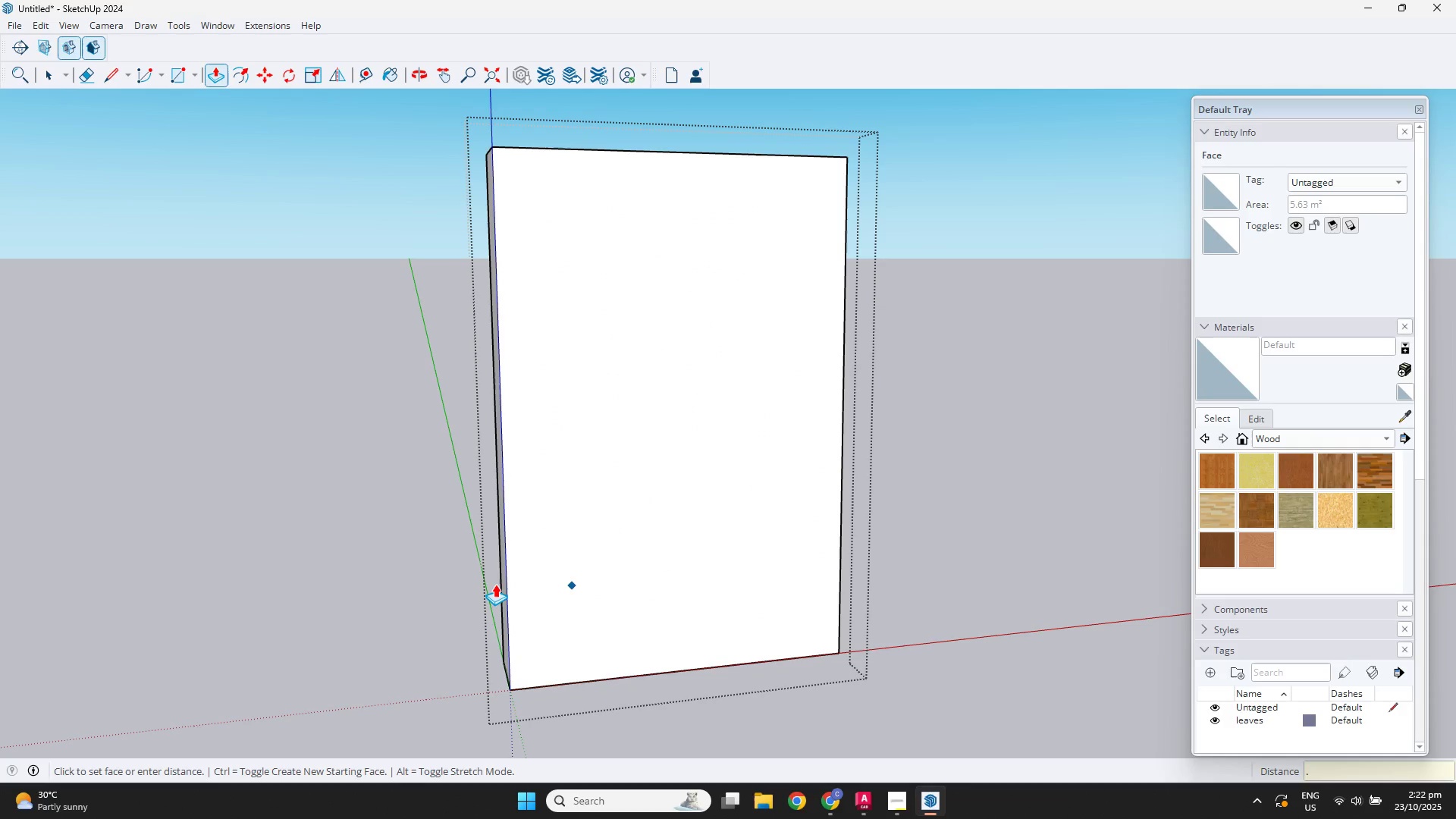 
key(Numpad1)
 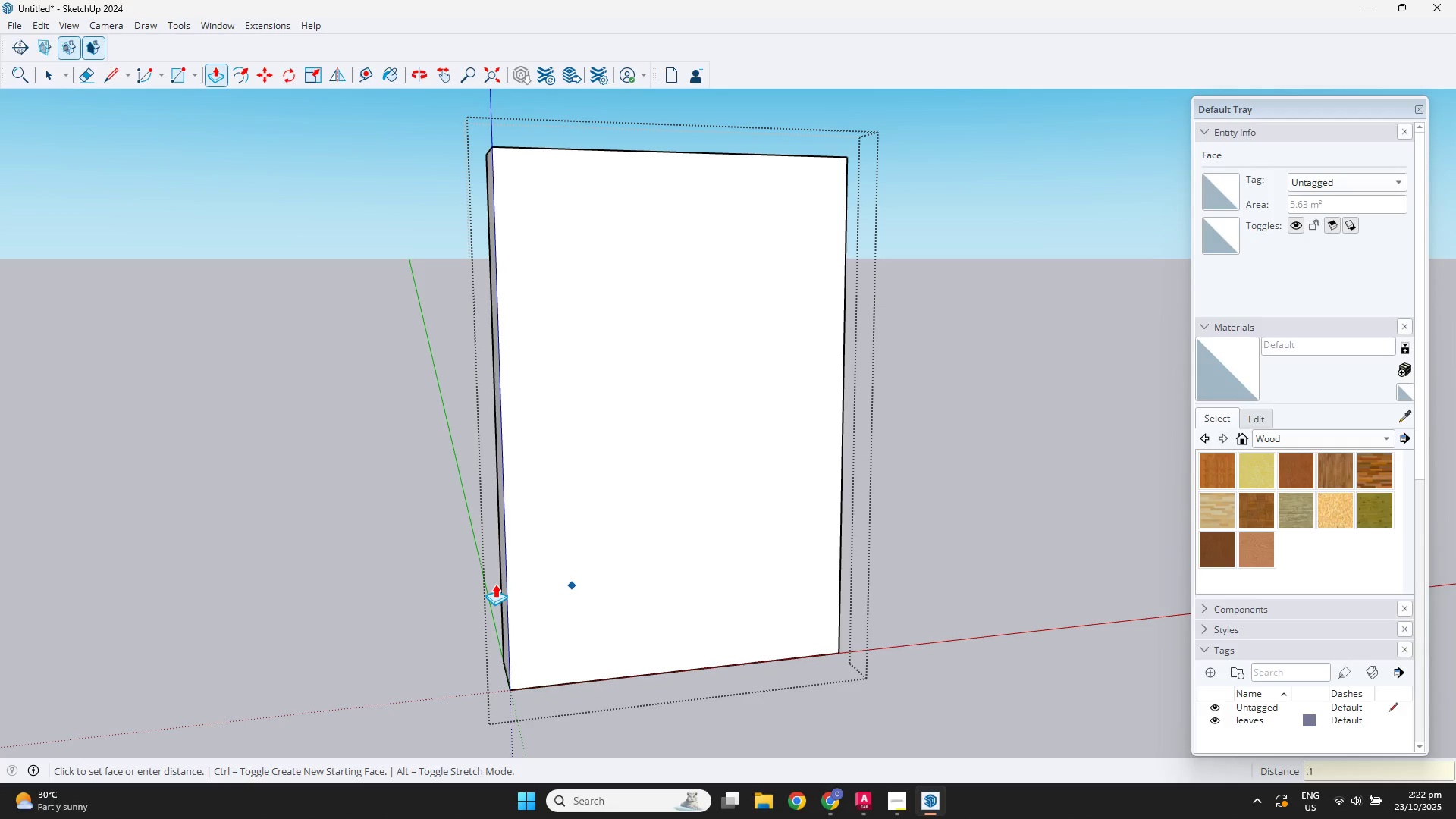 
key(NumpadEnter)
 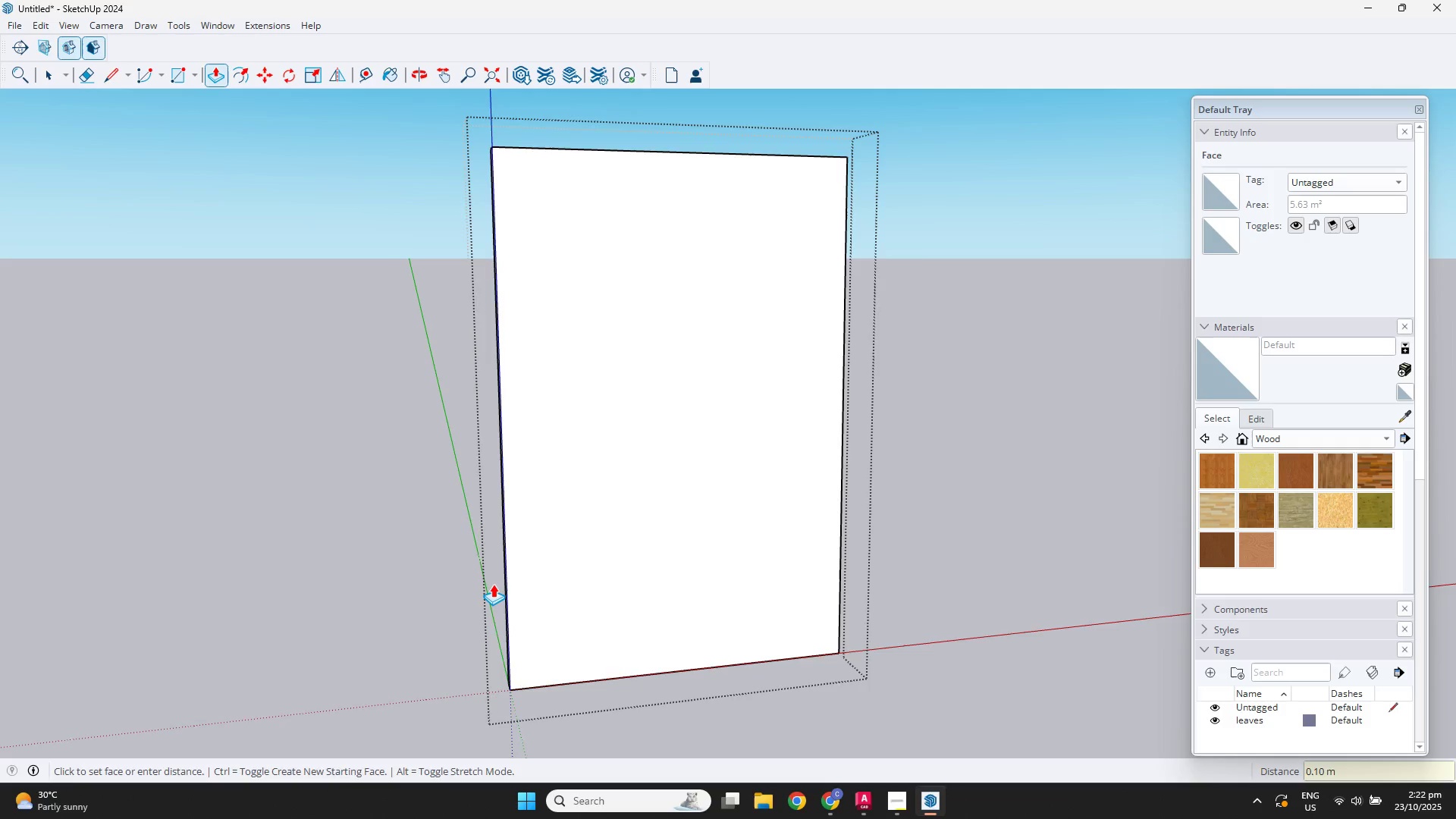 
scroll: coordinate [493, 584], scroll_direction: down, amount: 3.0
 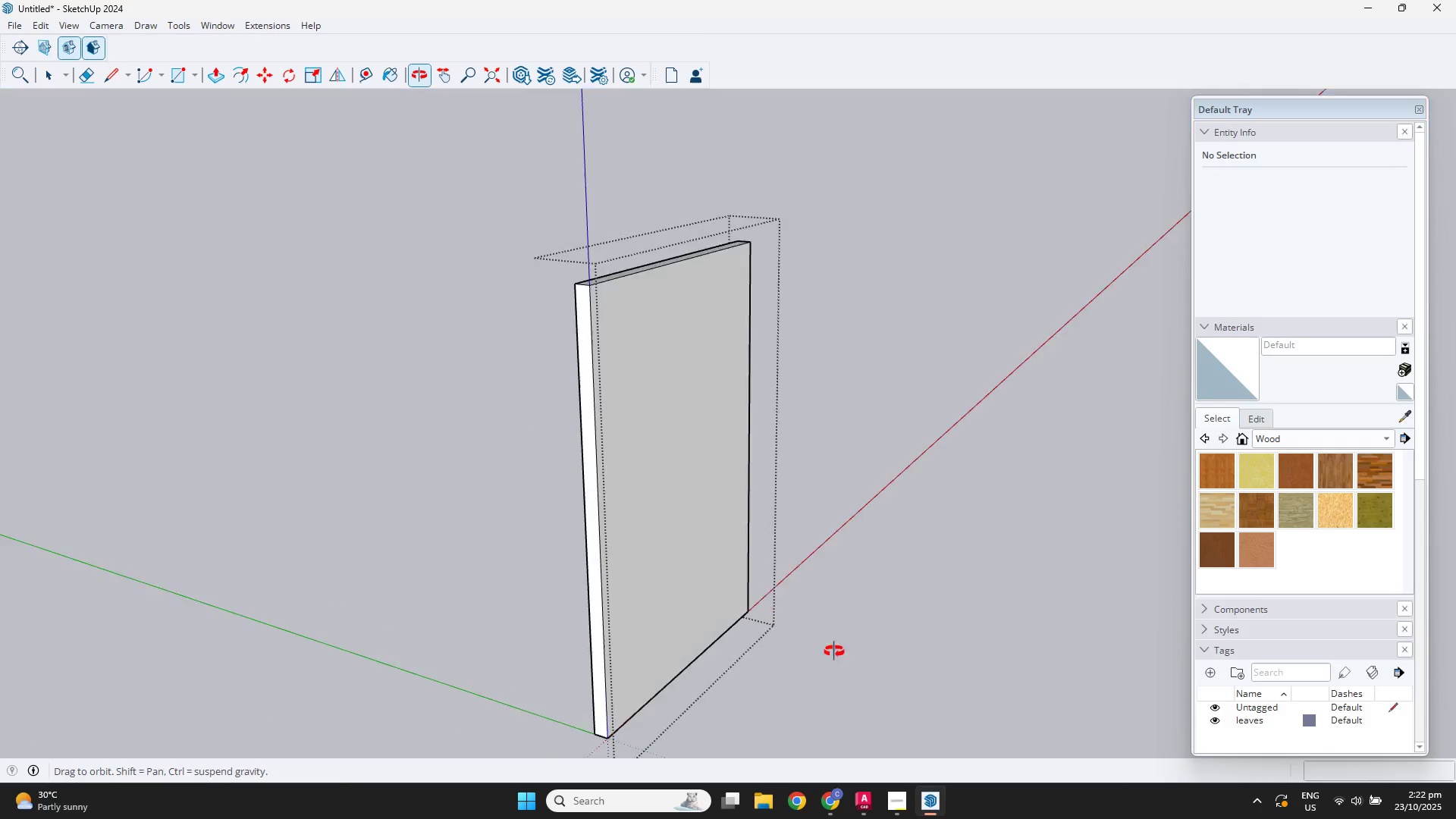 
key(Space)
 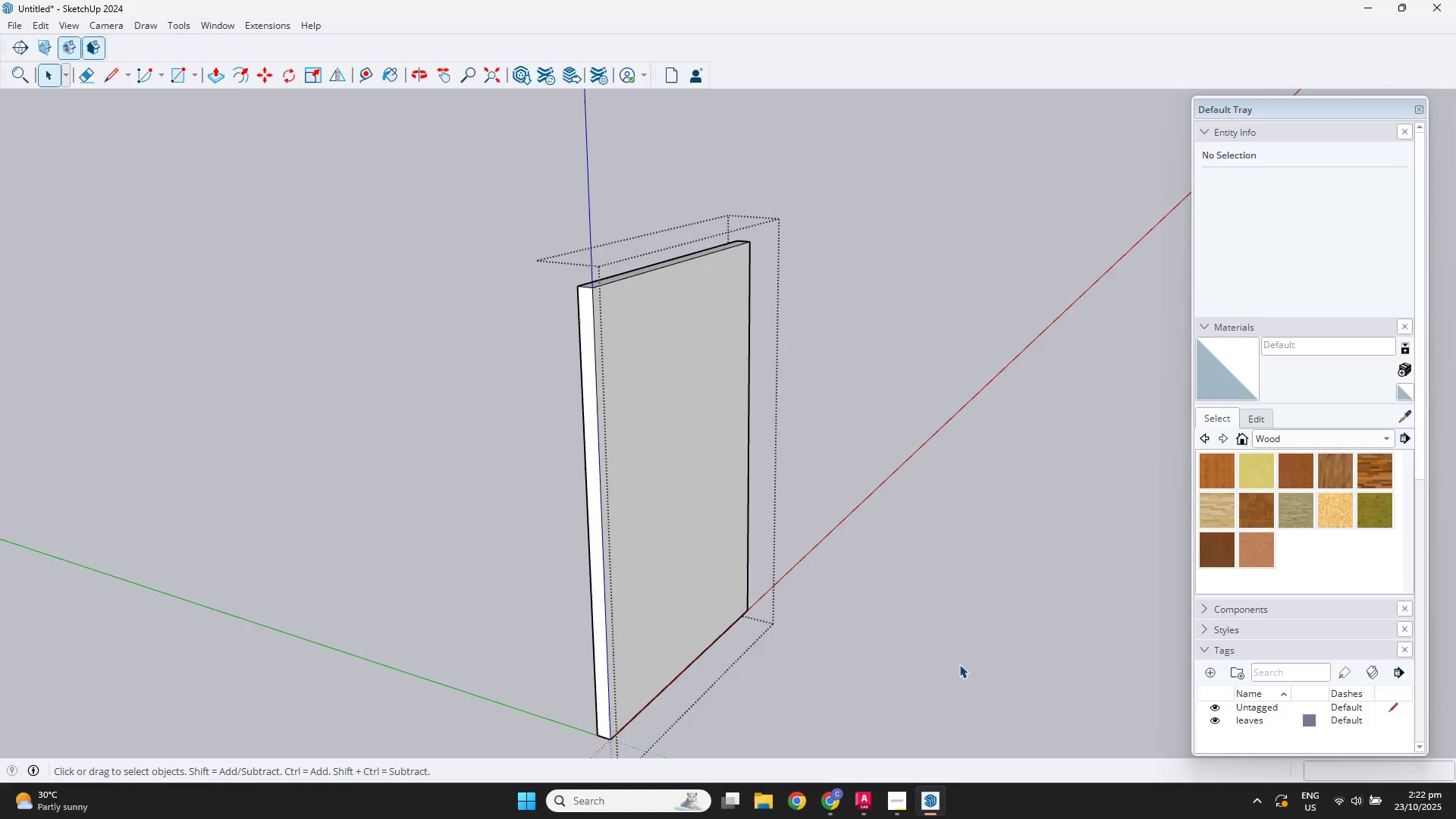 
left_click([959, 664])
 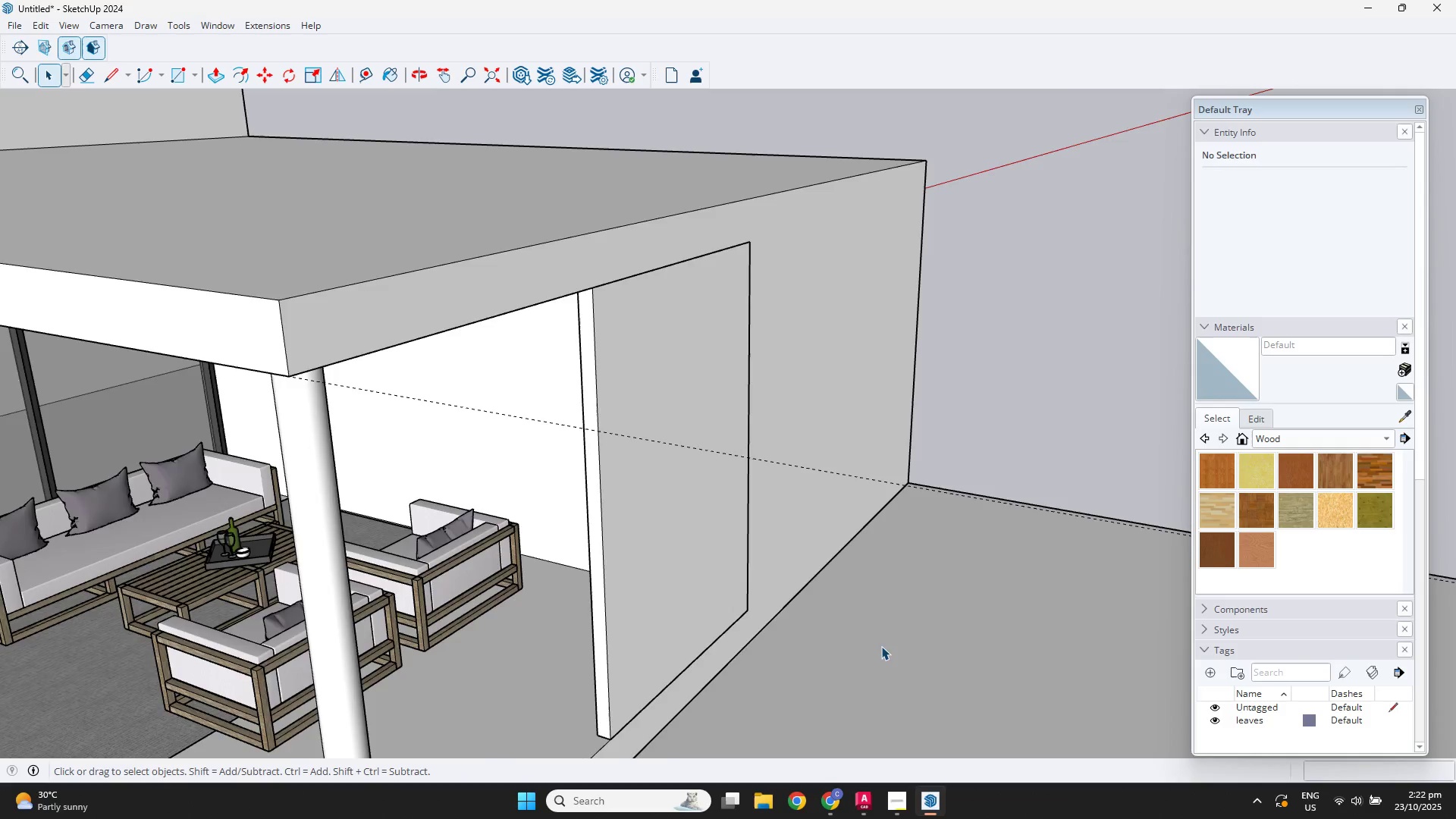 
scroll: coordinate [877, 645], scroll_direction: down, amount: 3.0
 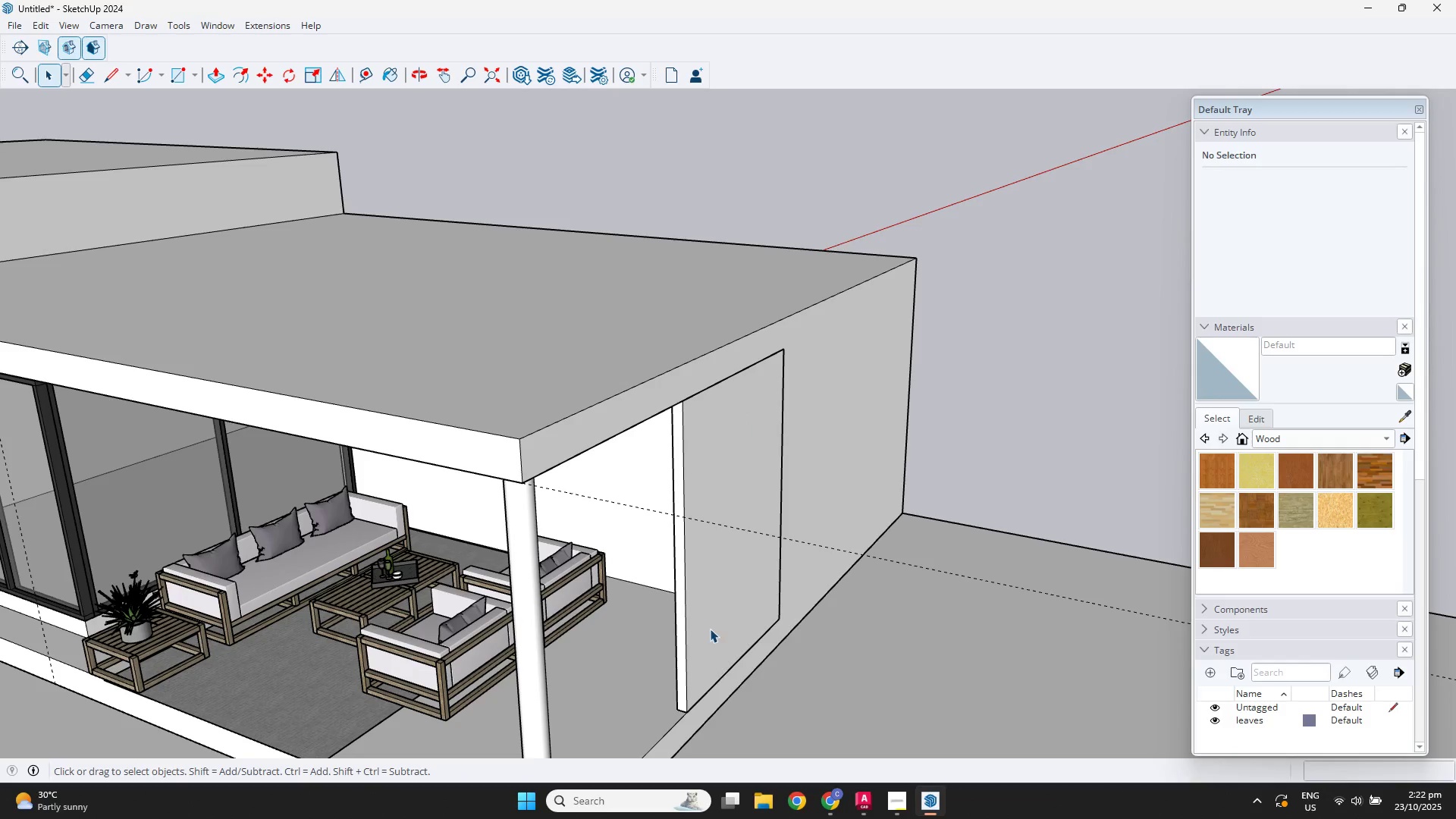 
left_click([710, 629])
 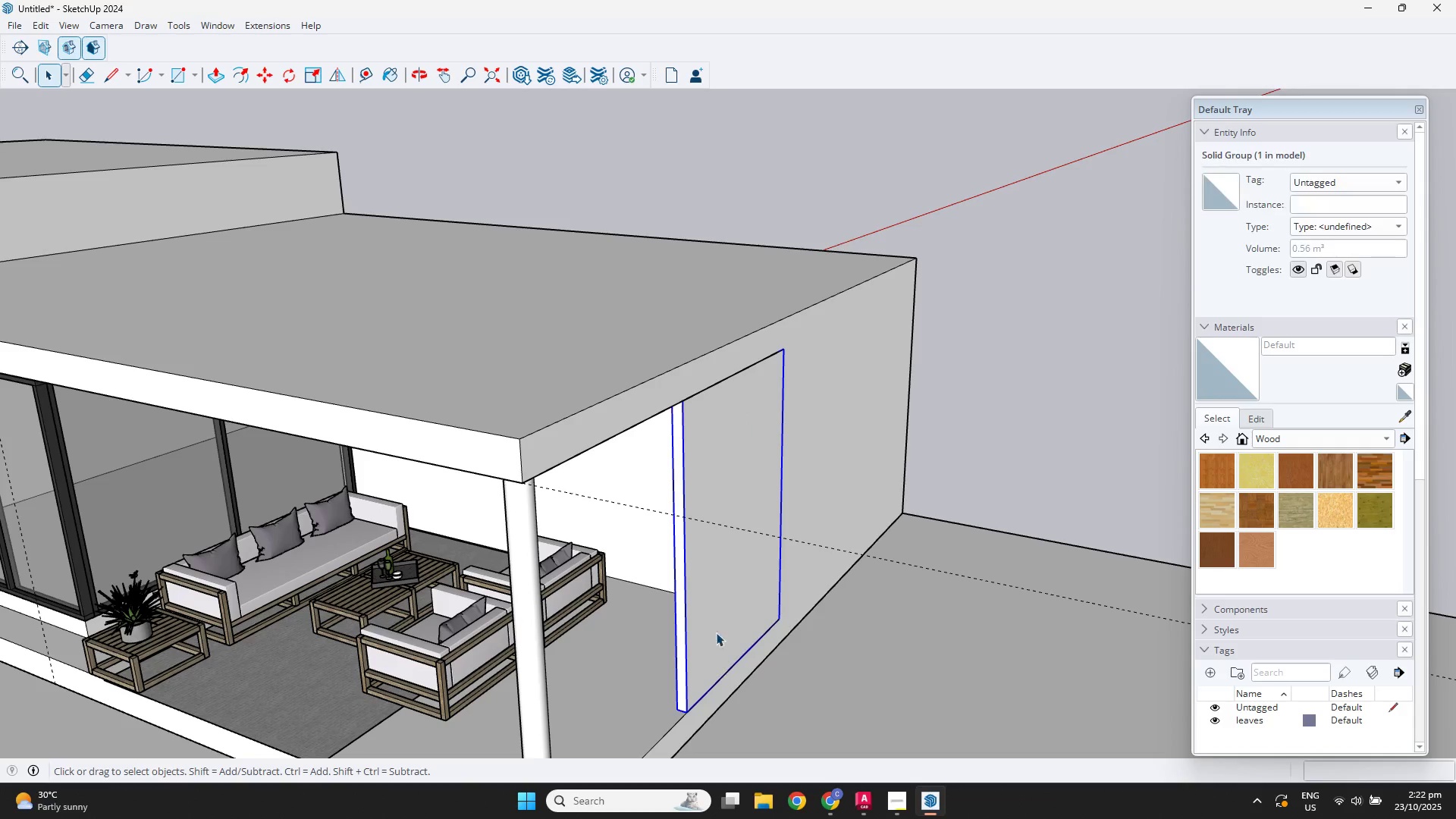 
key(M)
 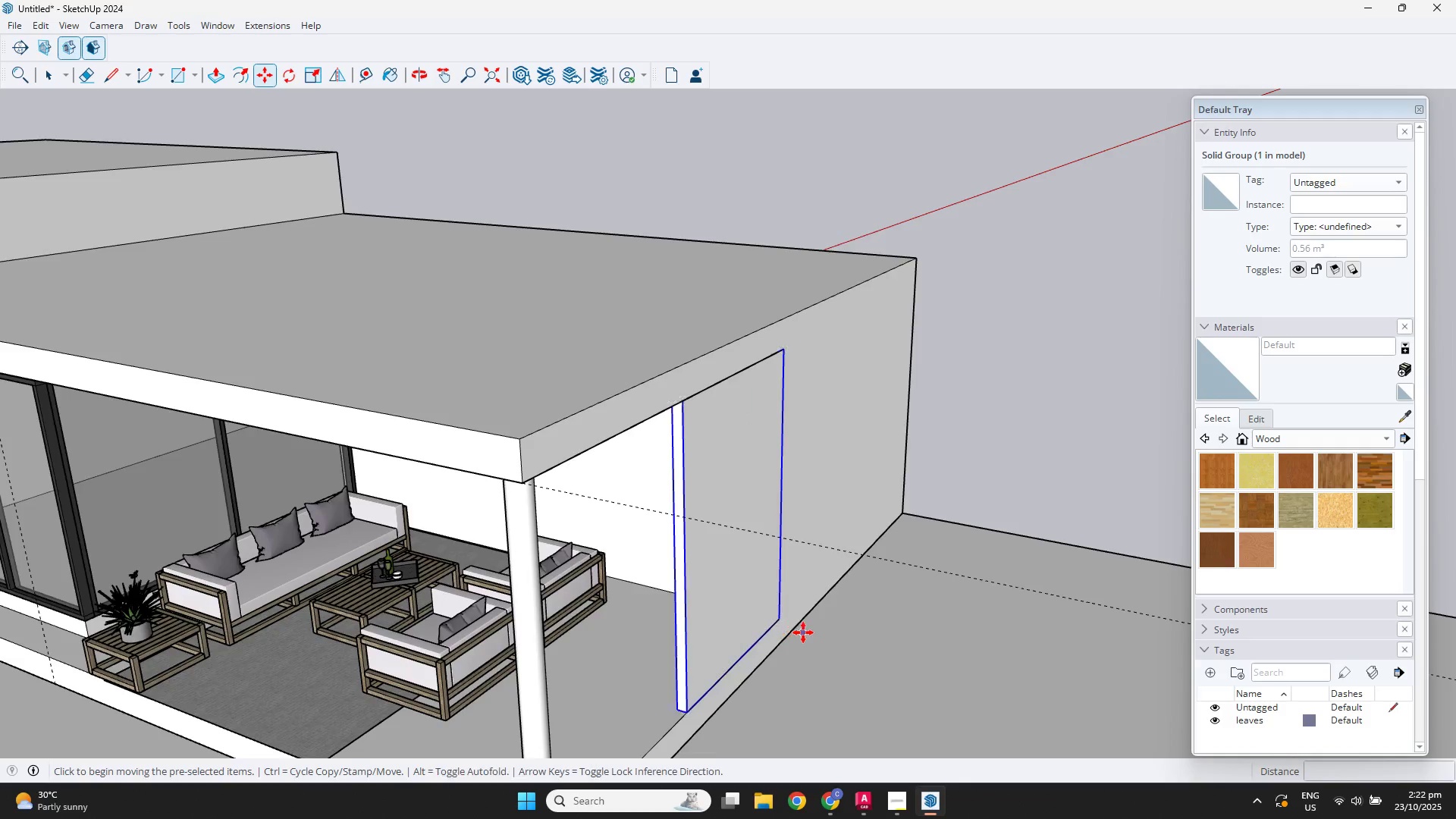 
scroll: coordinate [801, 636], scroll_direction: up, amount: 4.0
 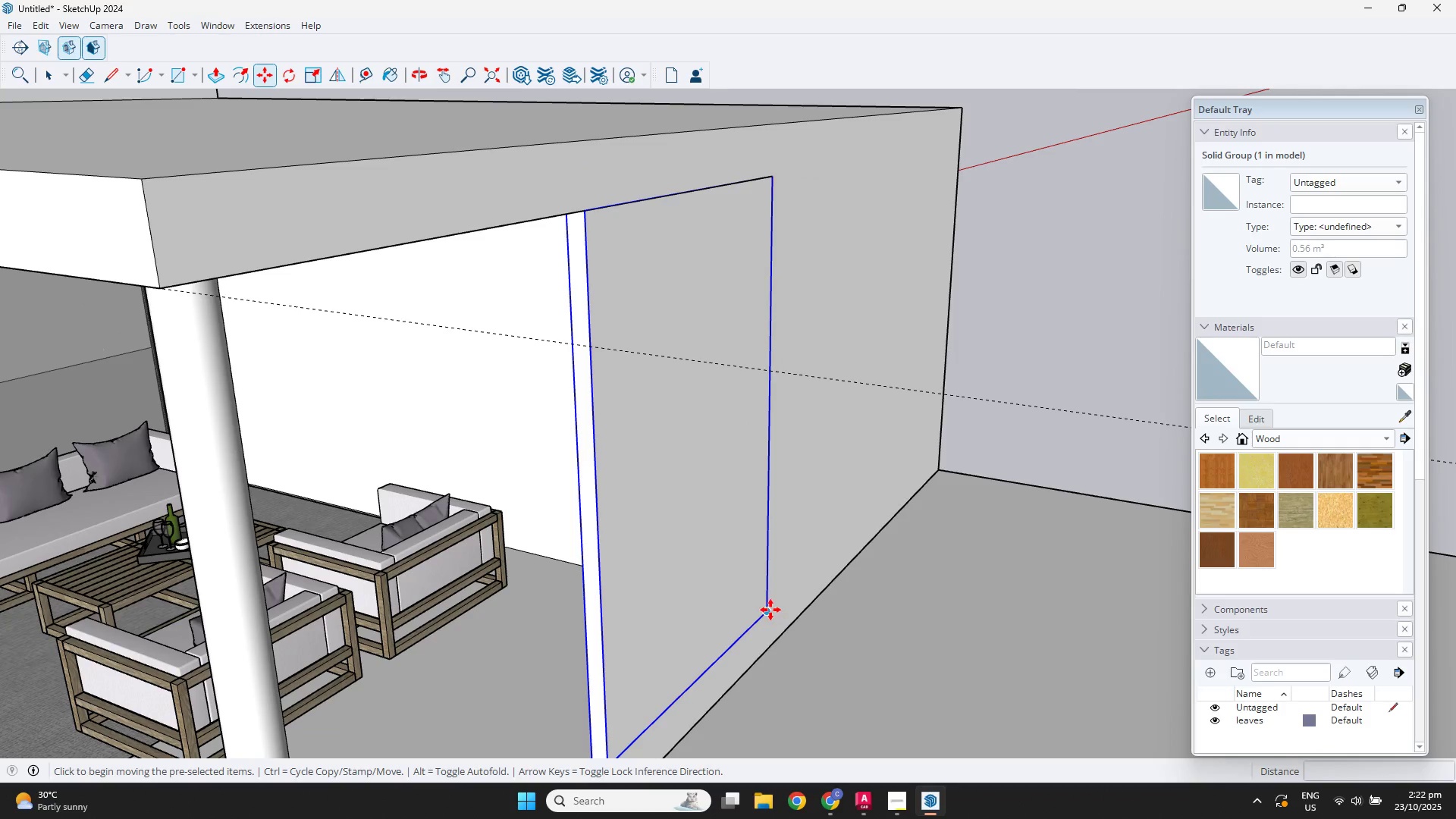 
left_click([770, 610])
 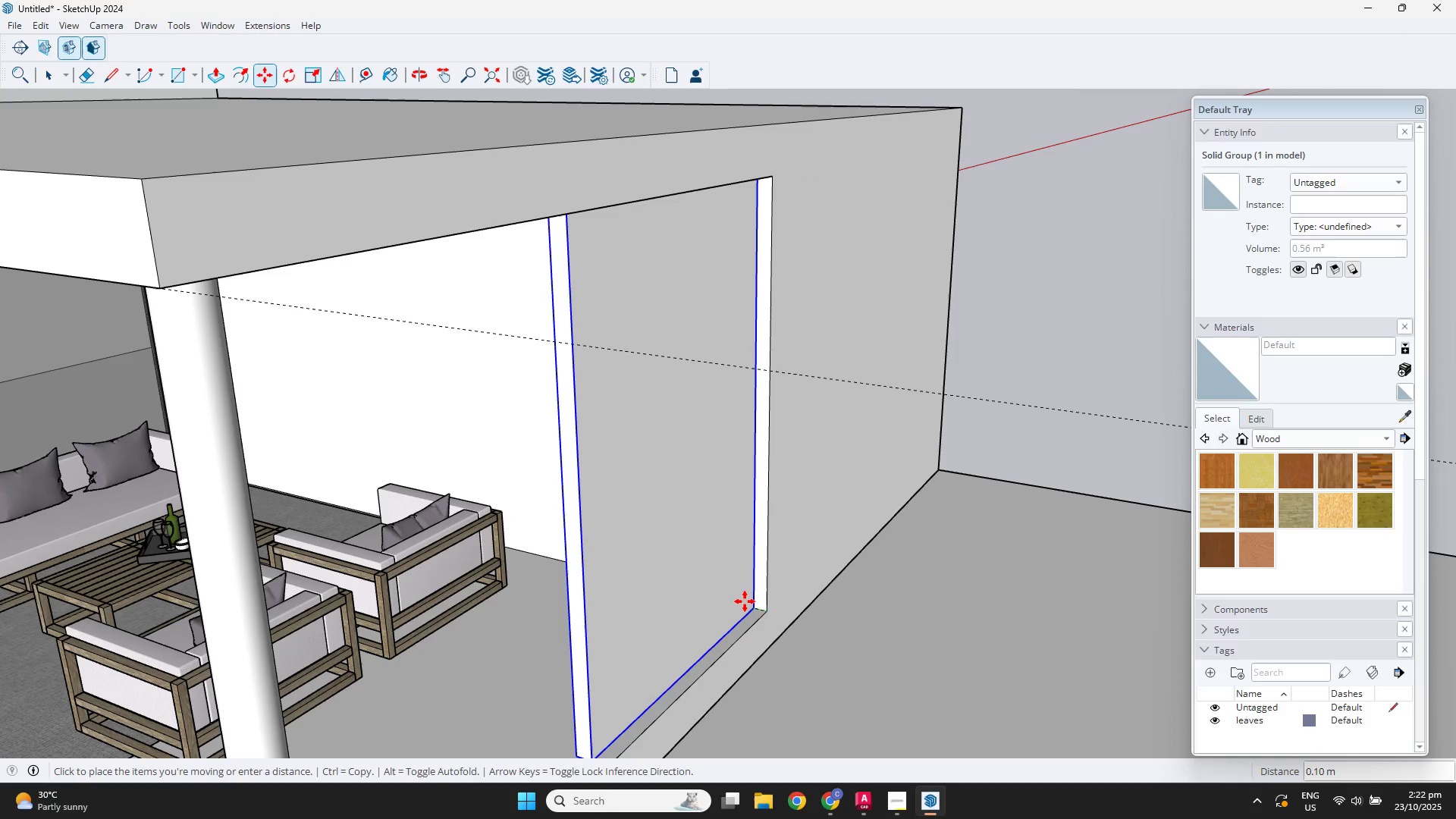 
left_click([745, 601])
 